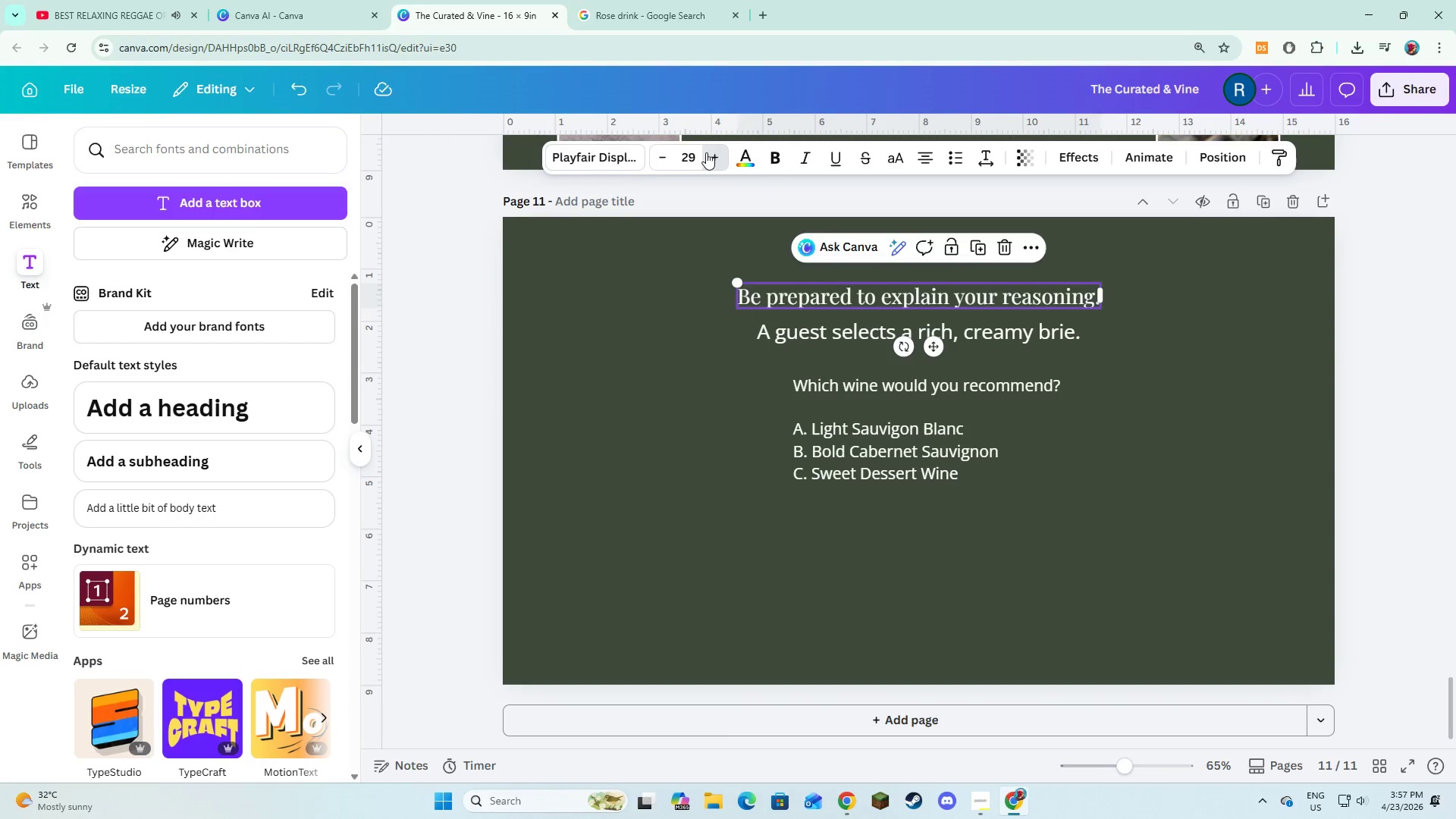 
triple_click([706, 152])
 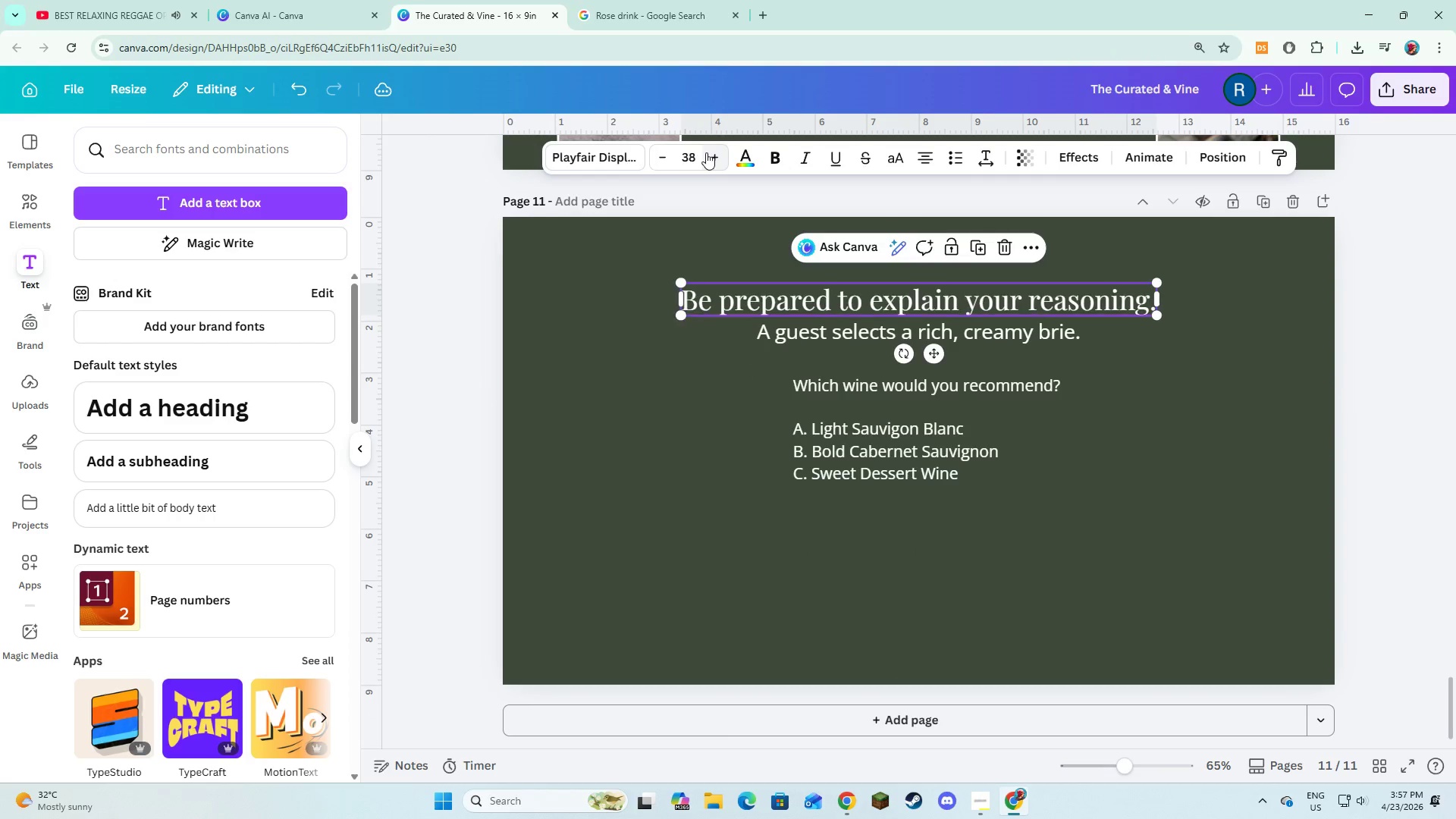 
triple_click([706, 152])
 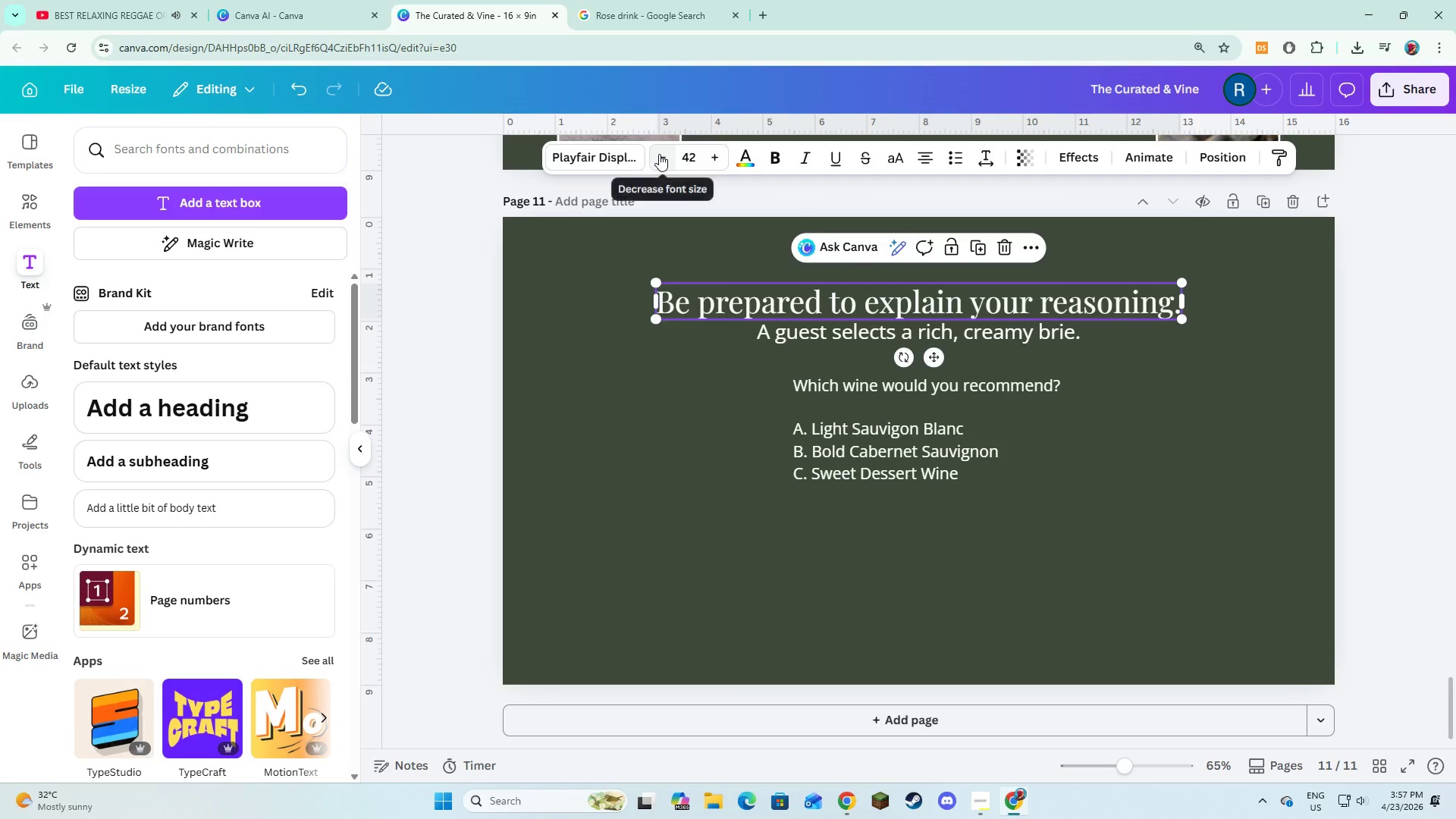 
double_click([659, 154])
 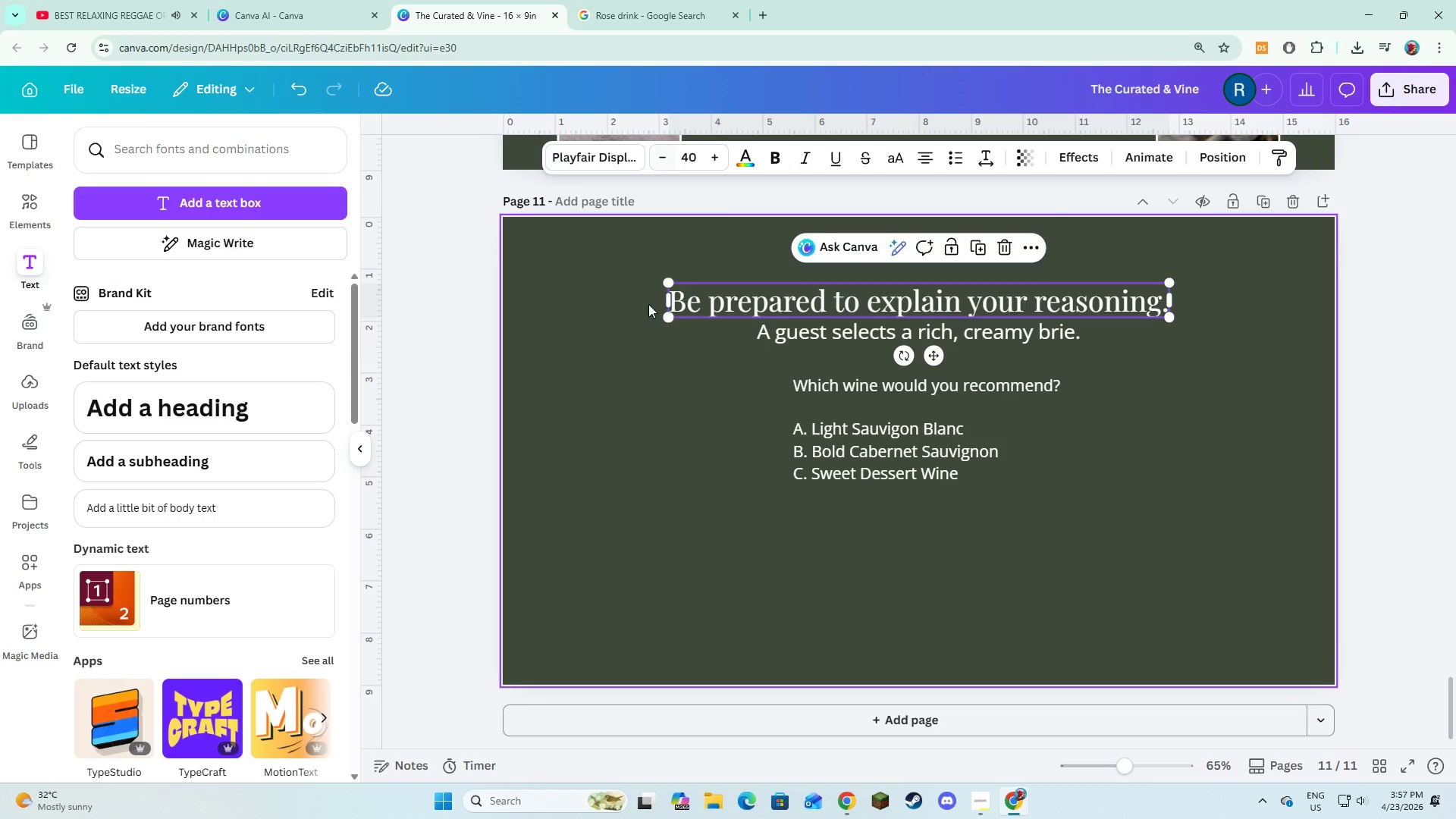 
triple_click([648, 411])
 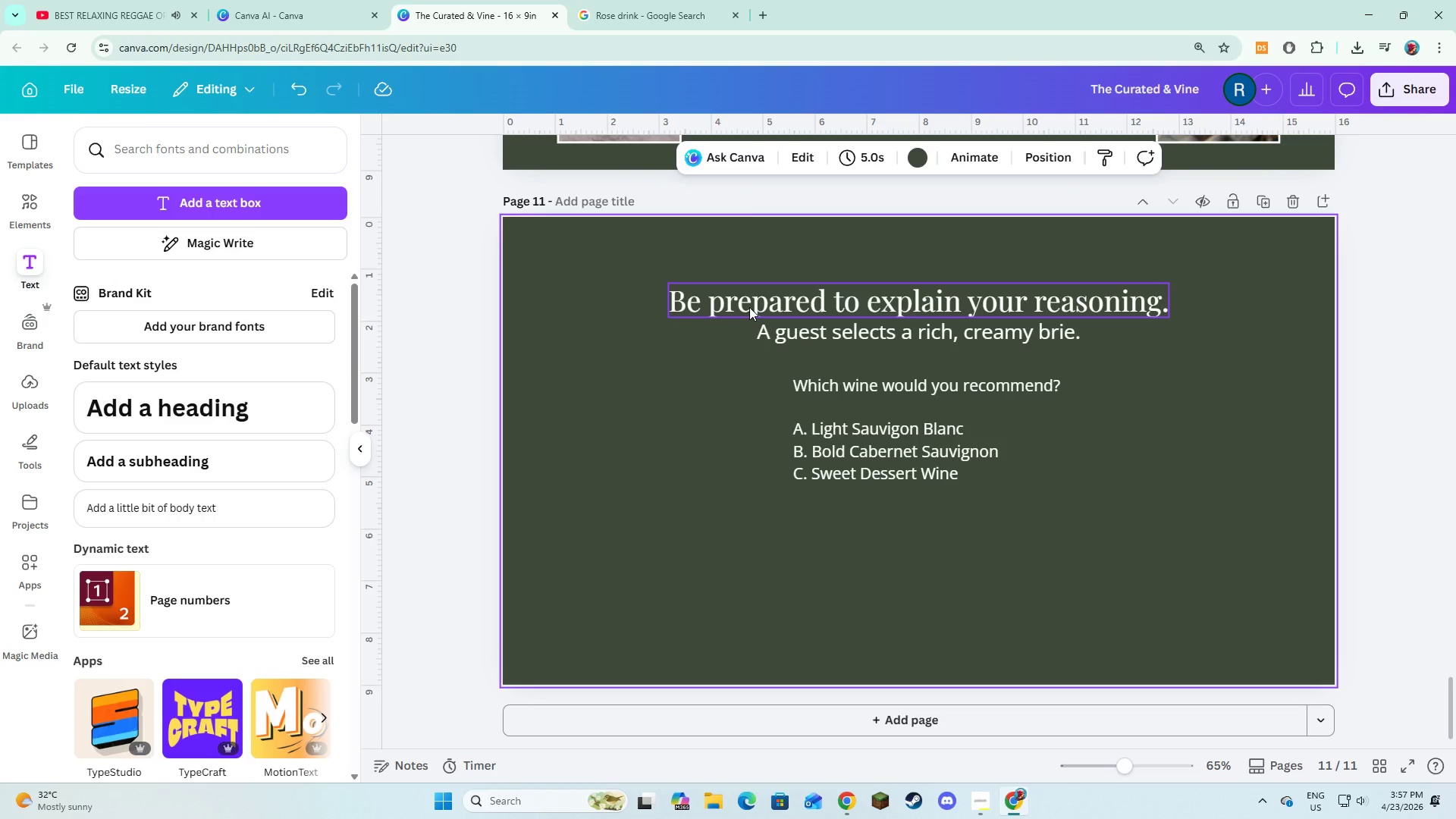 
triple_click([749, 307])
 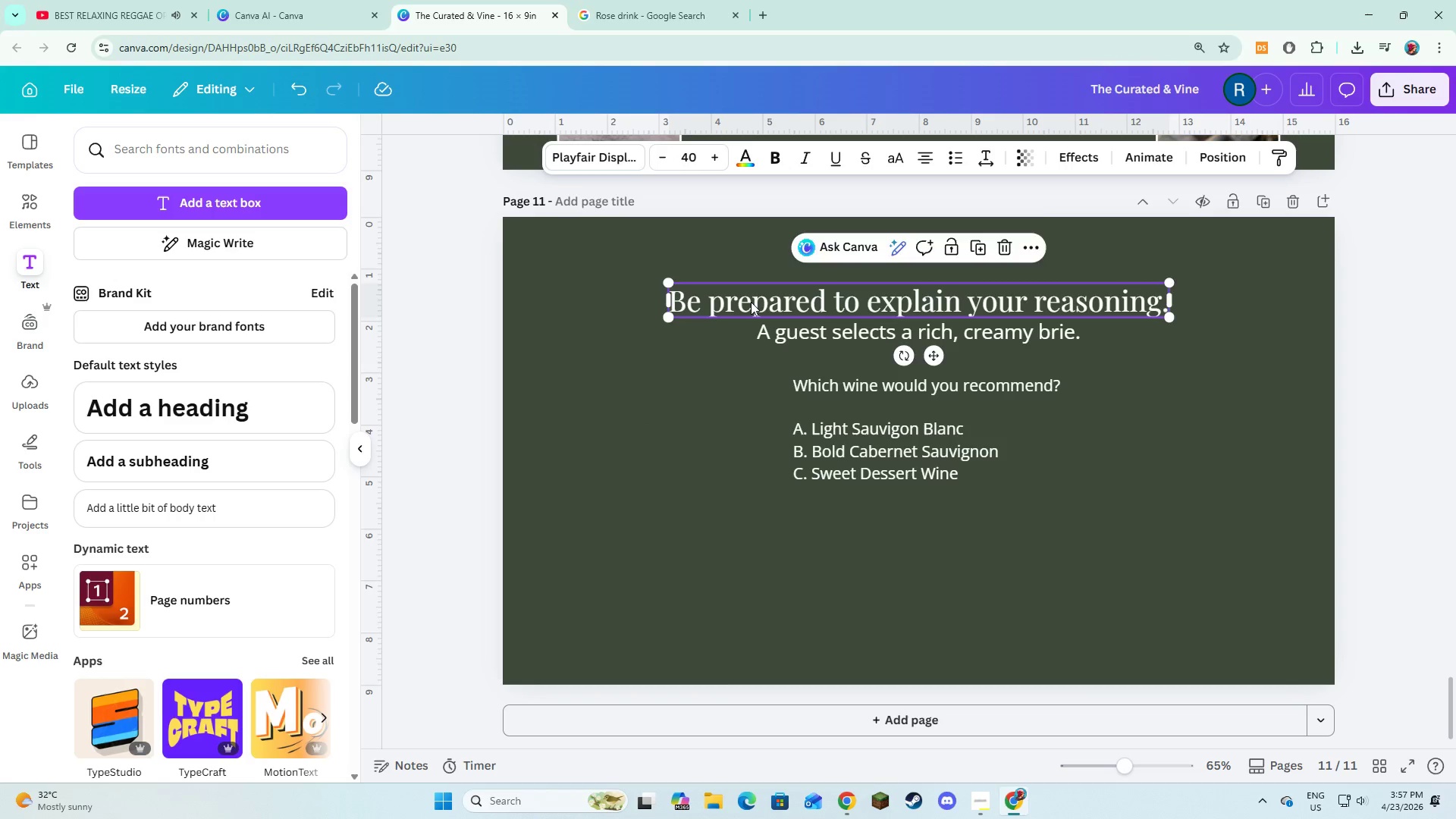 
left_click_drag(start_coordinate=[751, 305], to_coordinate=[752, 297])
 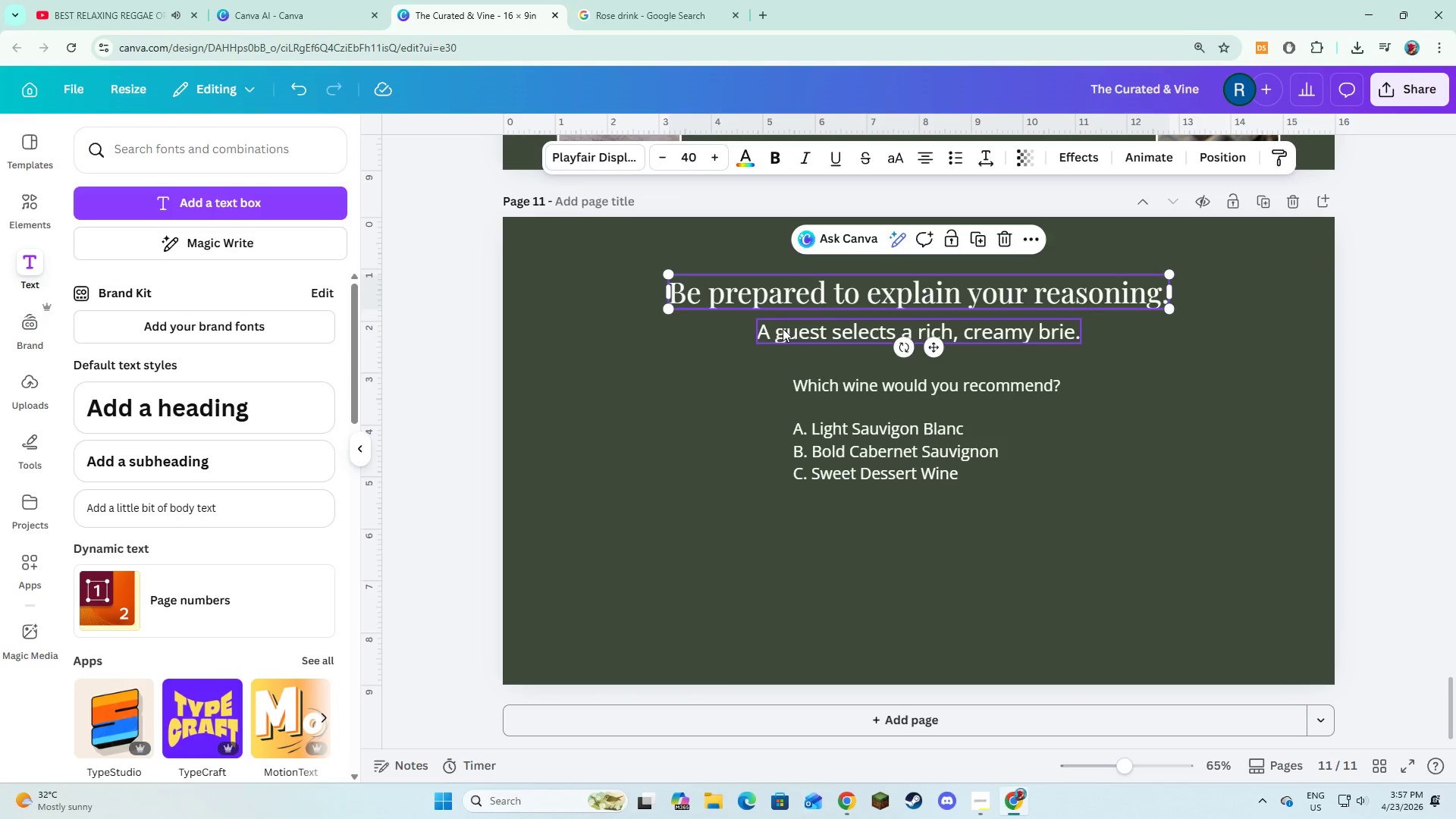 
left_click([783, 330])
 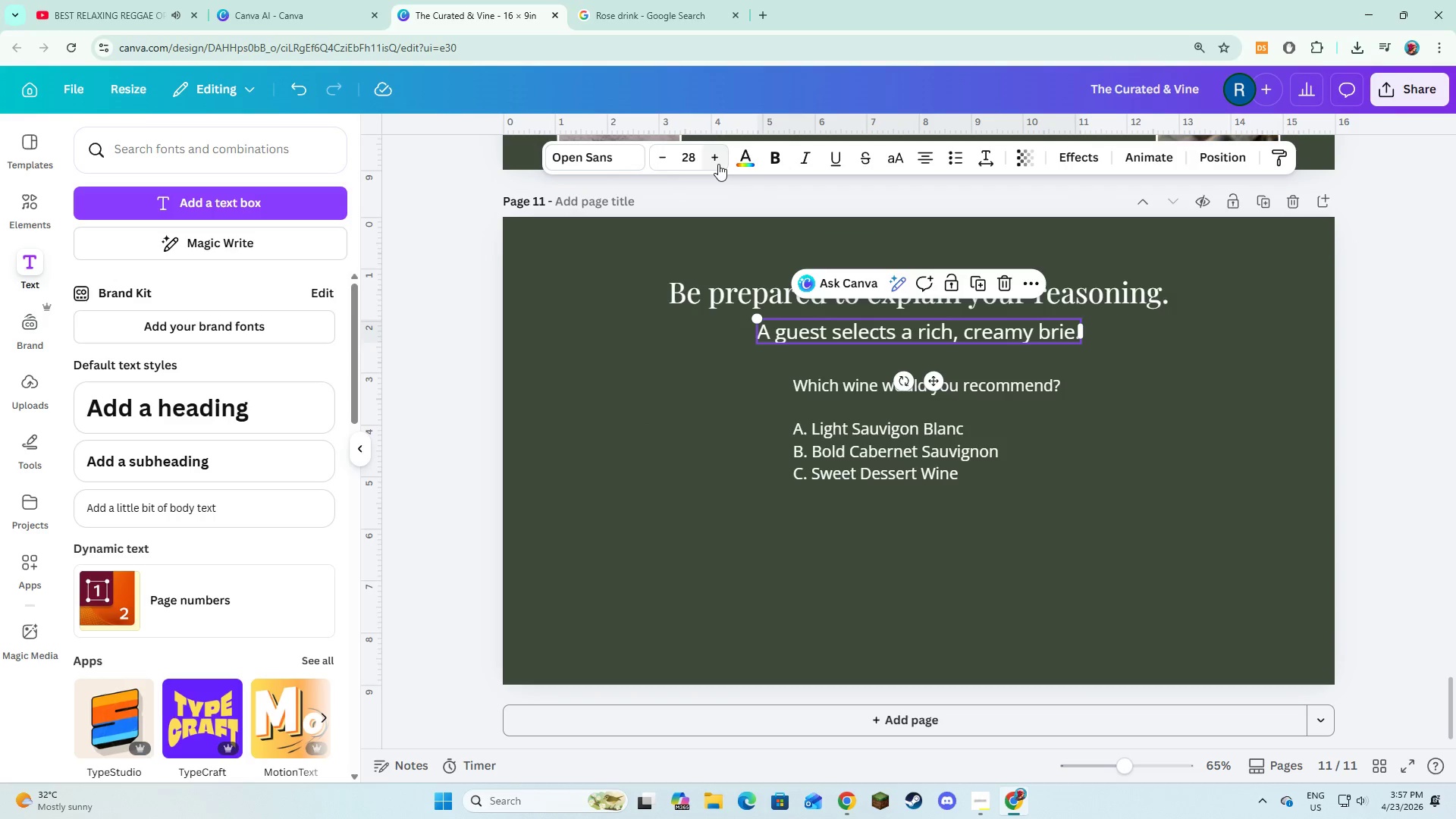 
double_click([718, 164])
 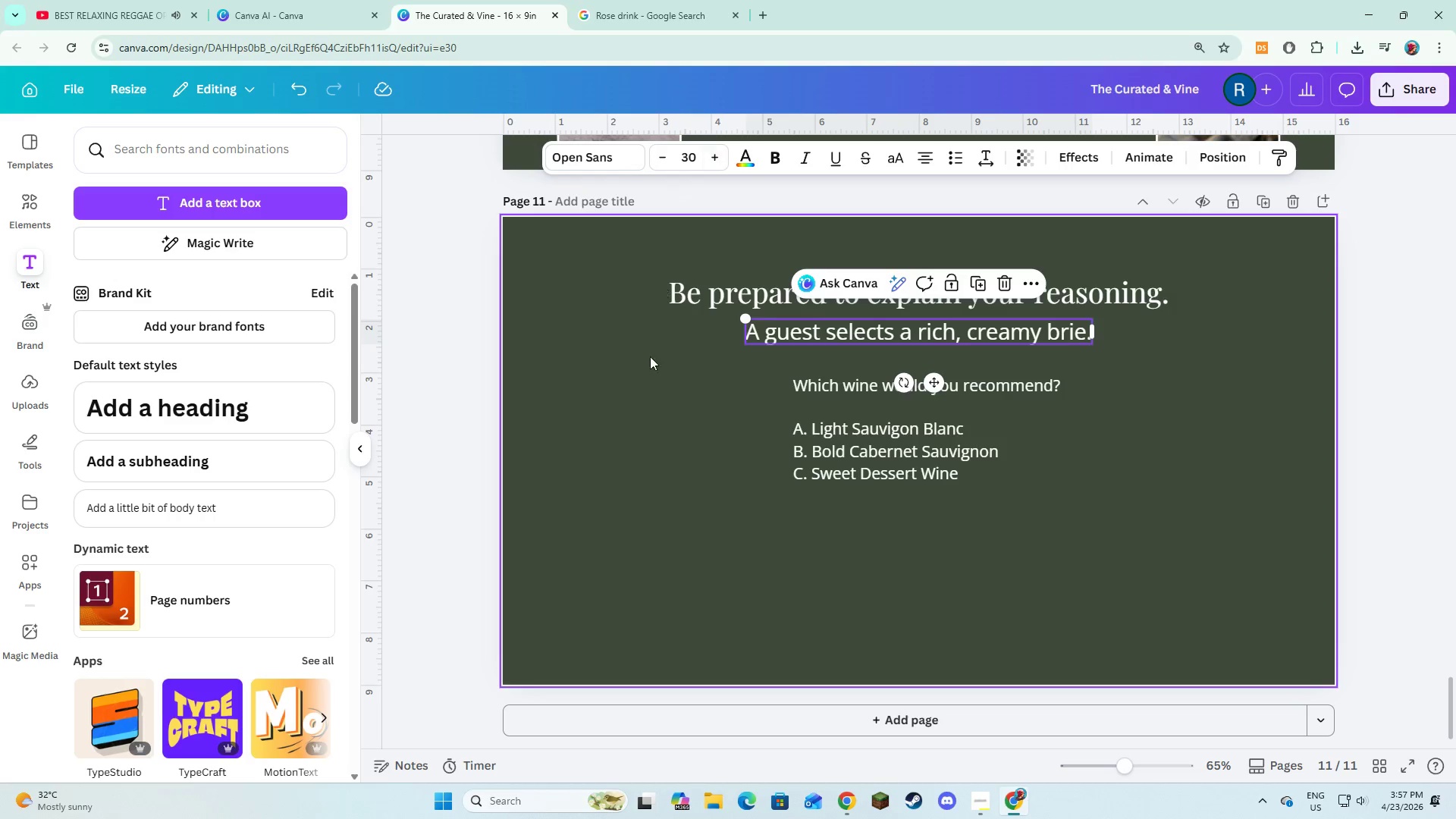 
triple_click([649, 380])
 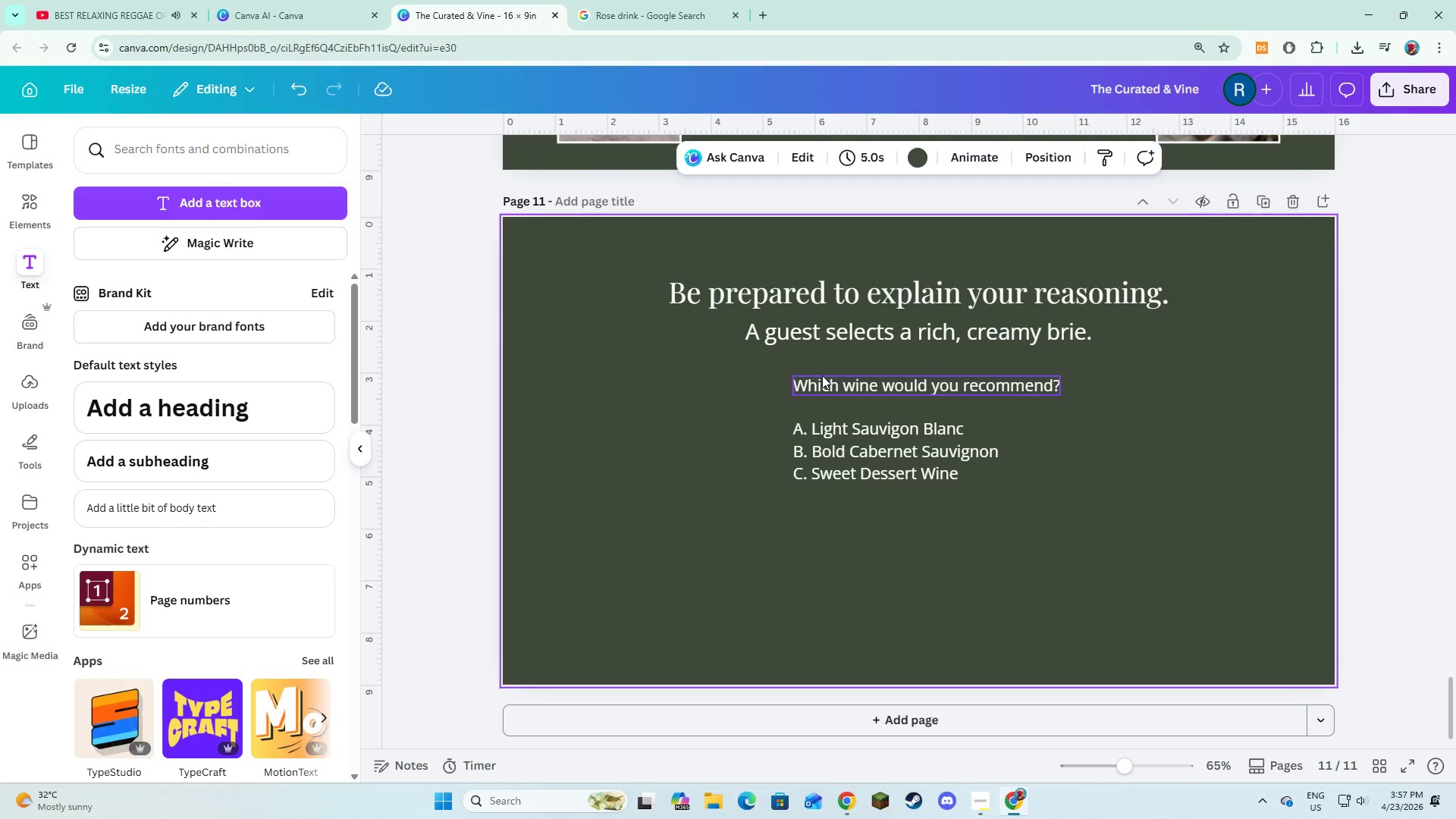 
triple_click([822, 375])
 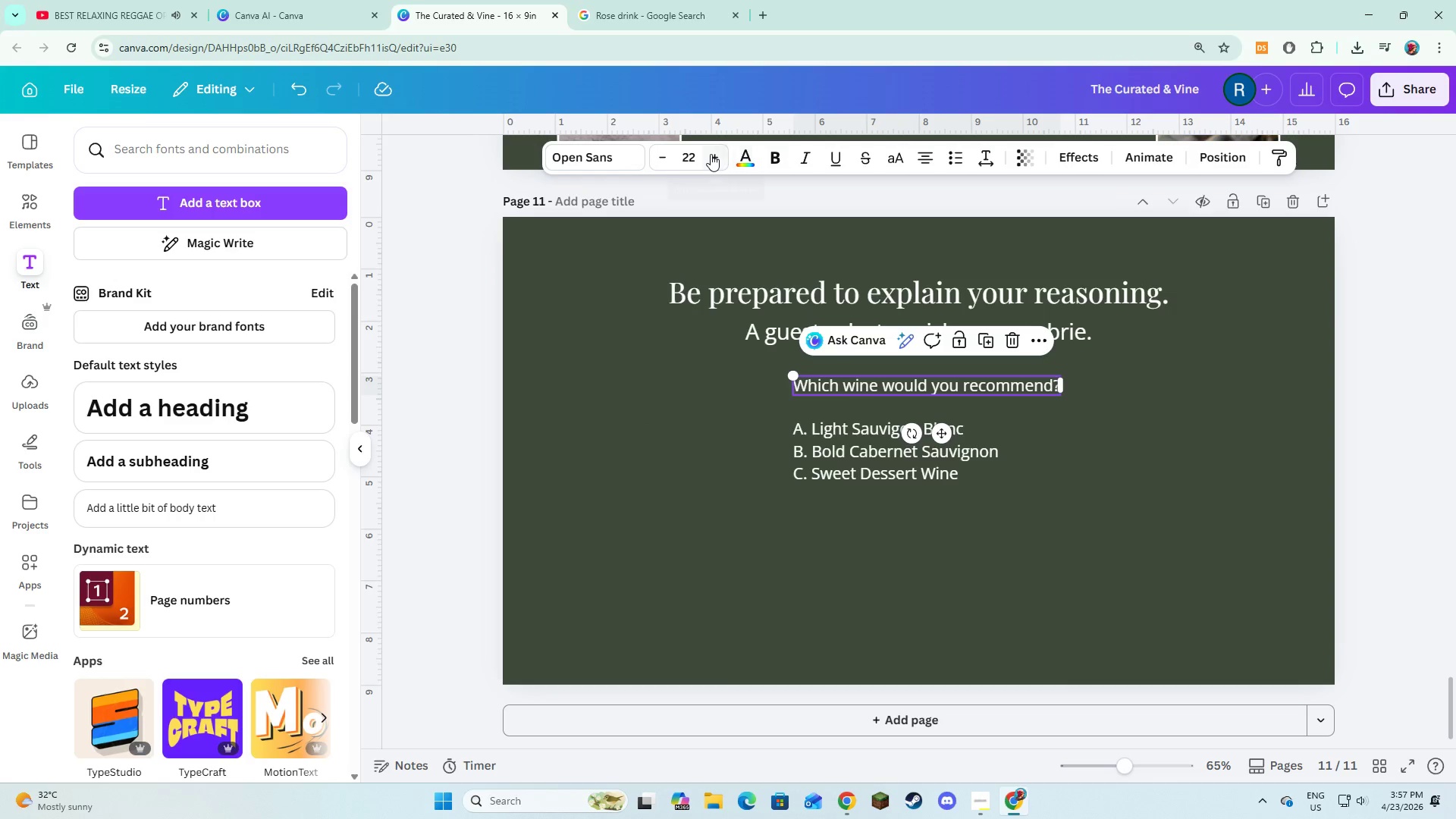 
double_click([711, 154])
 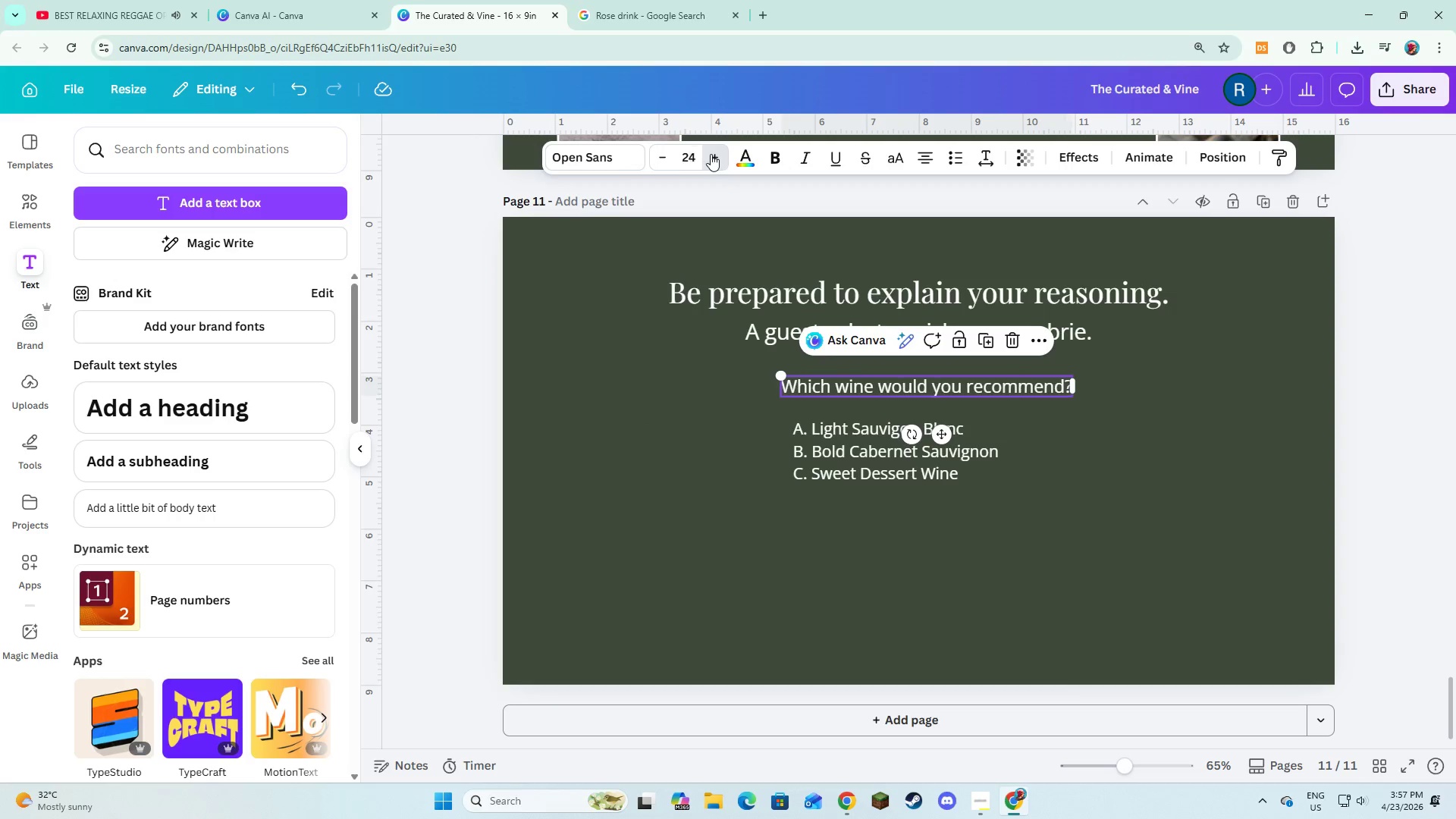 
triple_click([711, 154])
 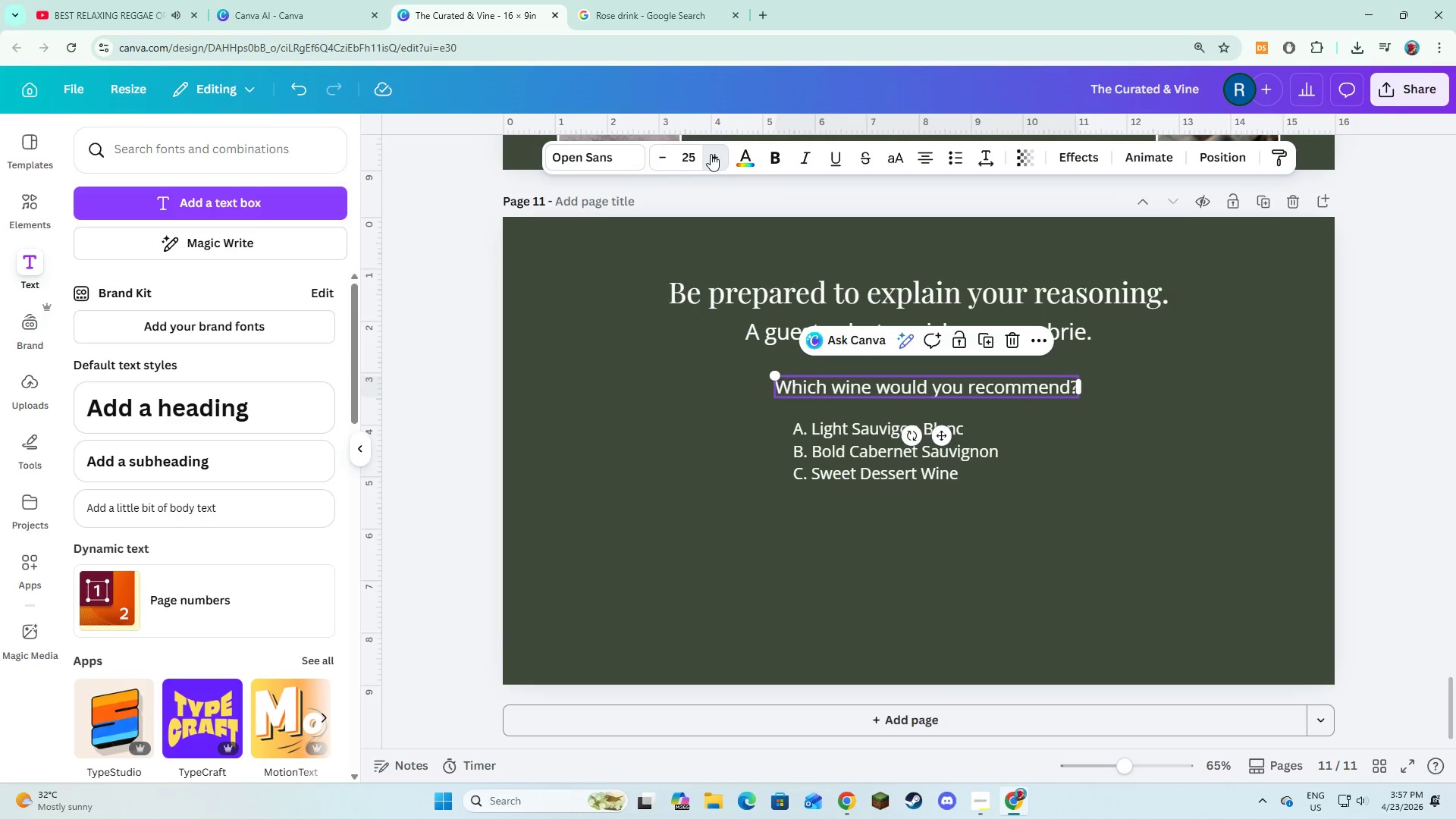 
triple_click([711, 154])
 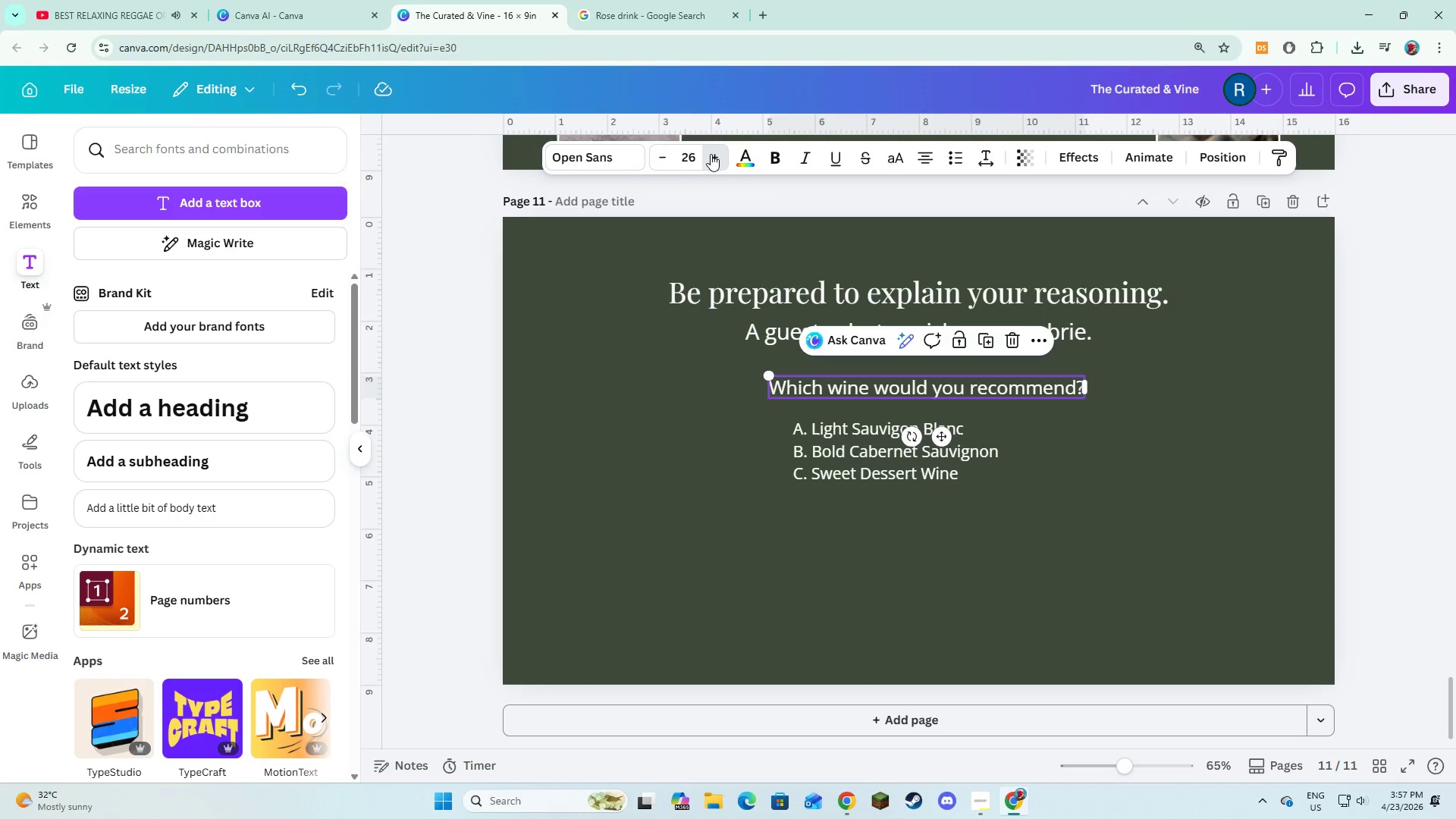 
triple_click([711, 154])
 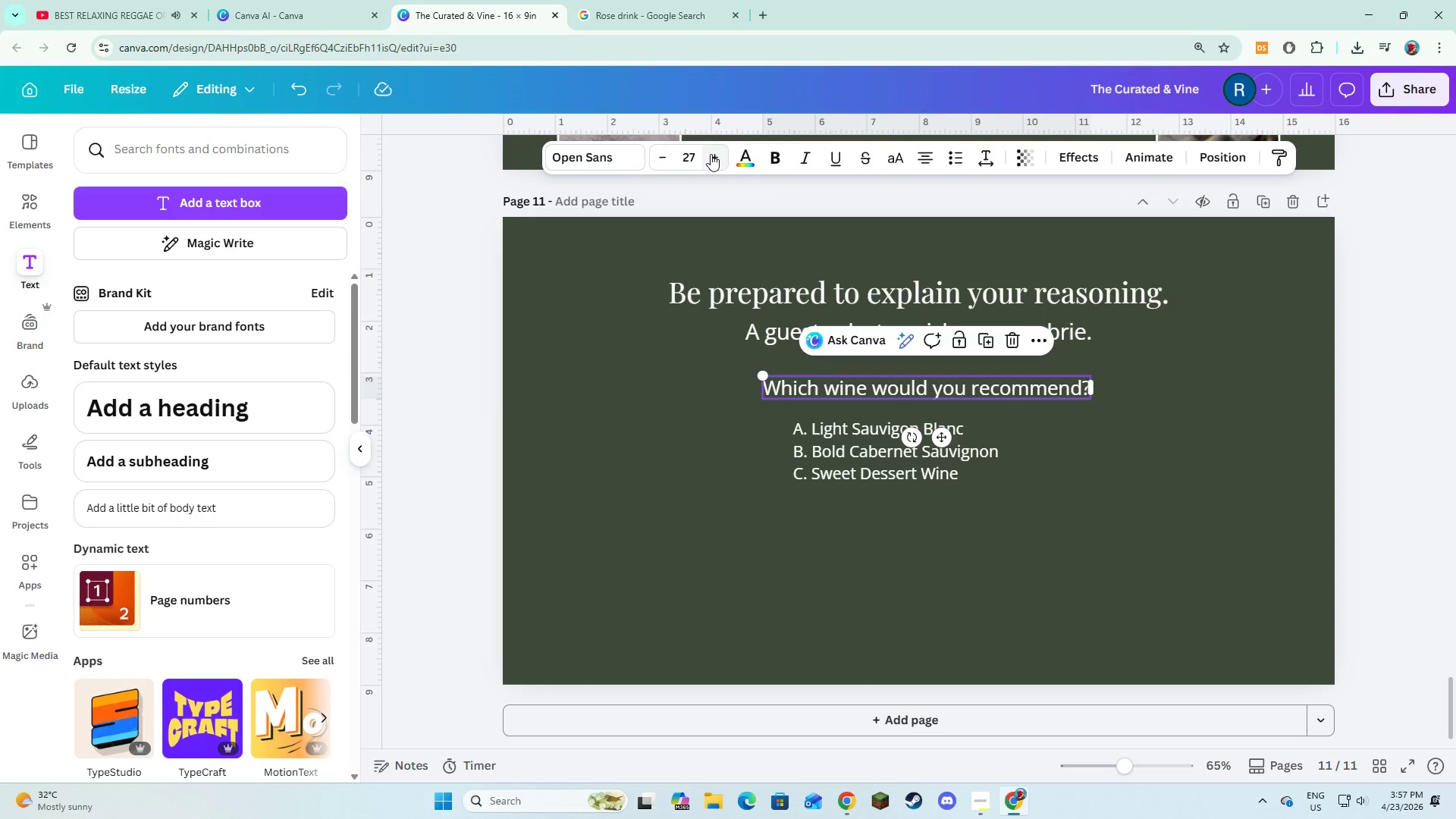 
triple_click([711, 154])
 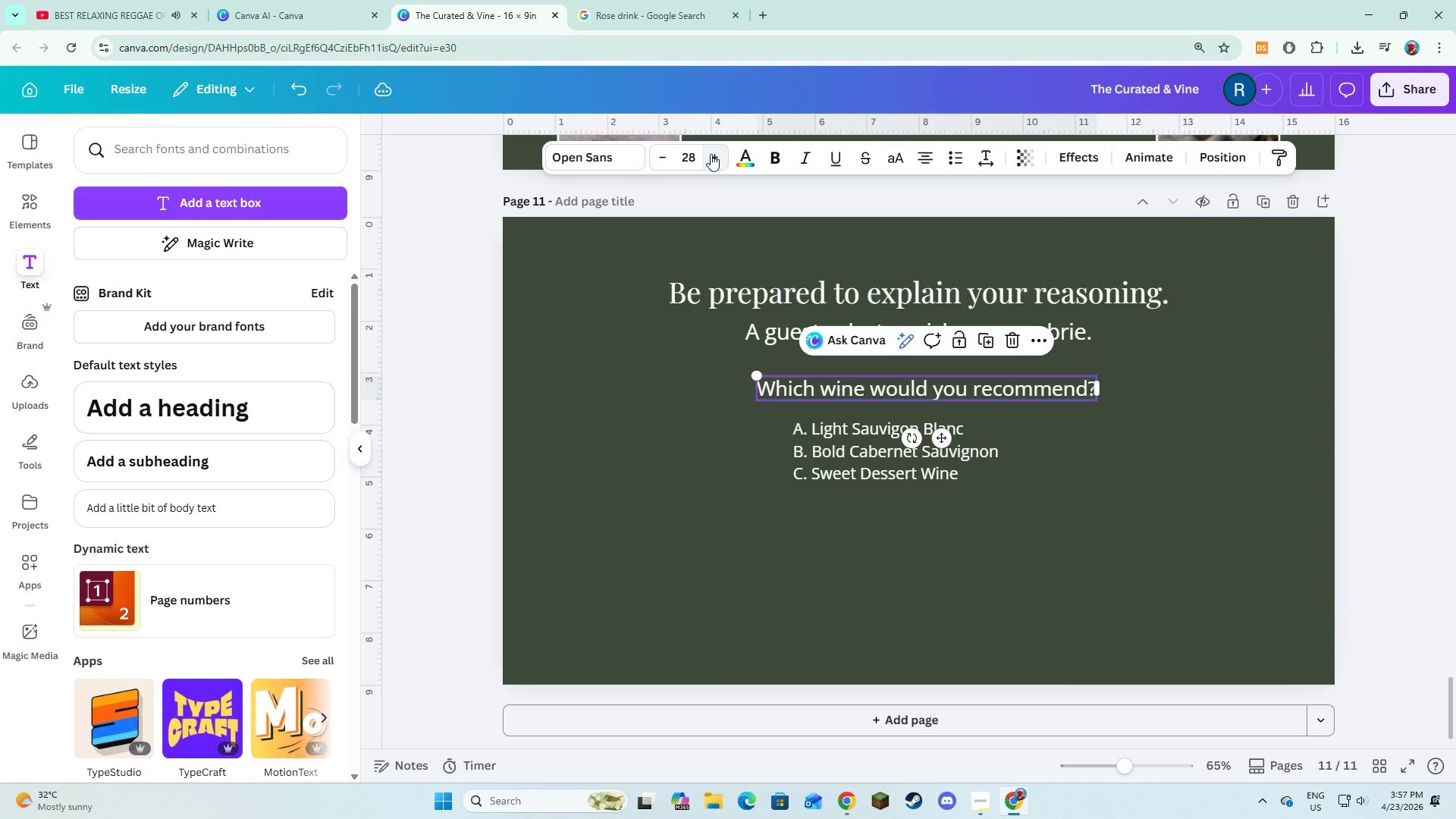 
triple_click([711, 154])
 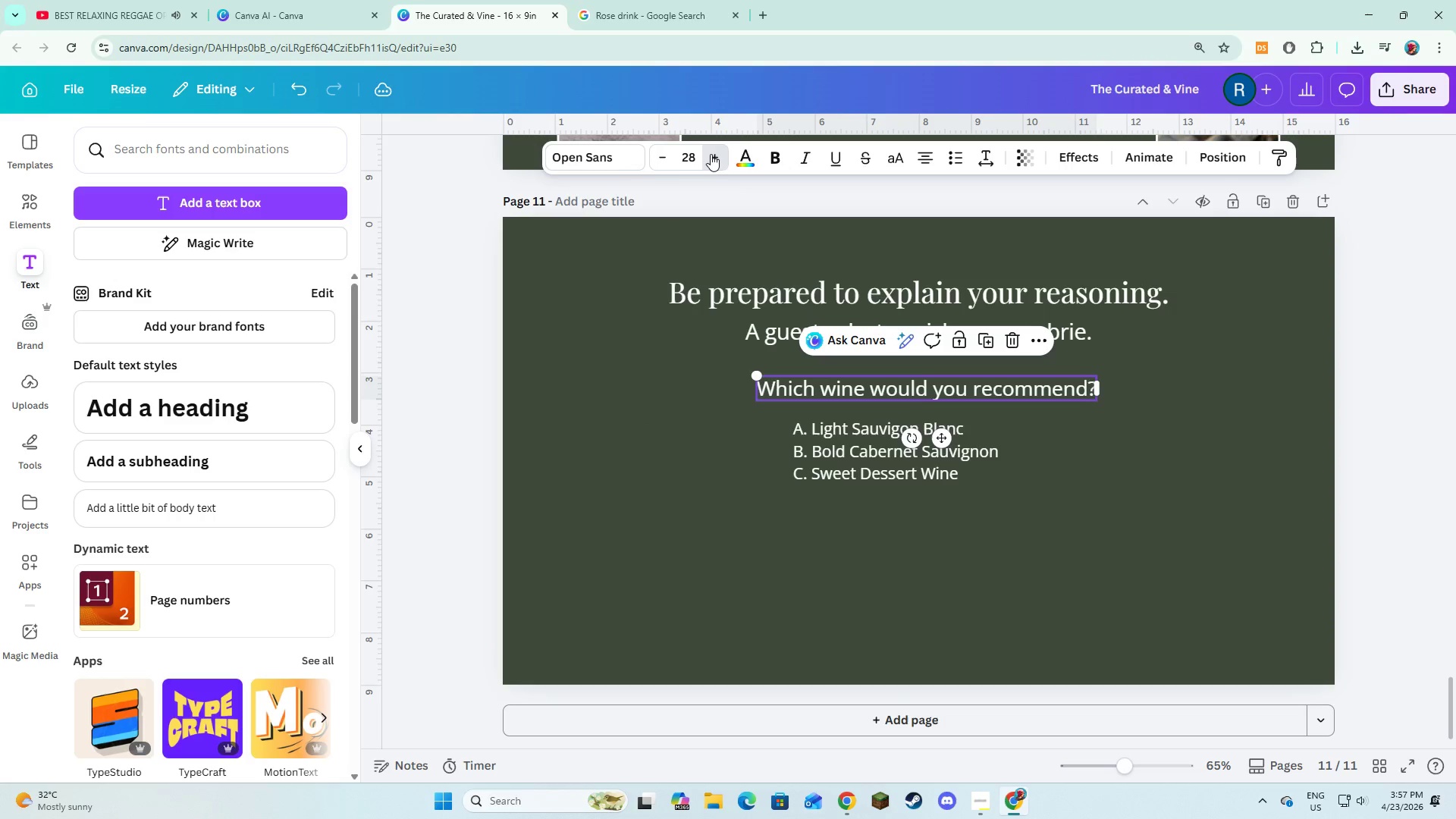 
triple_click([711, 154])
 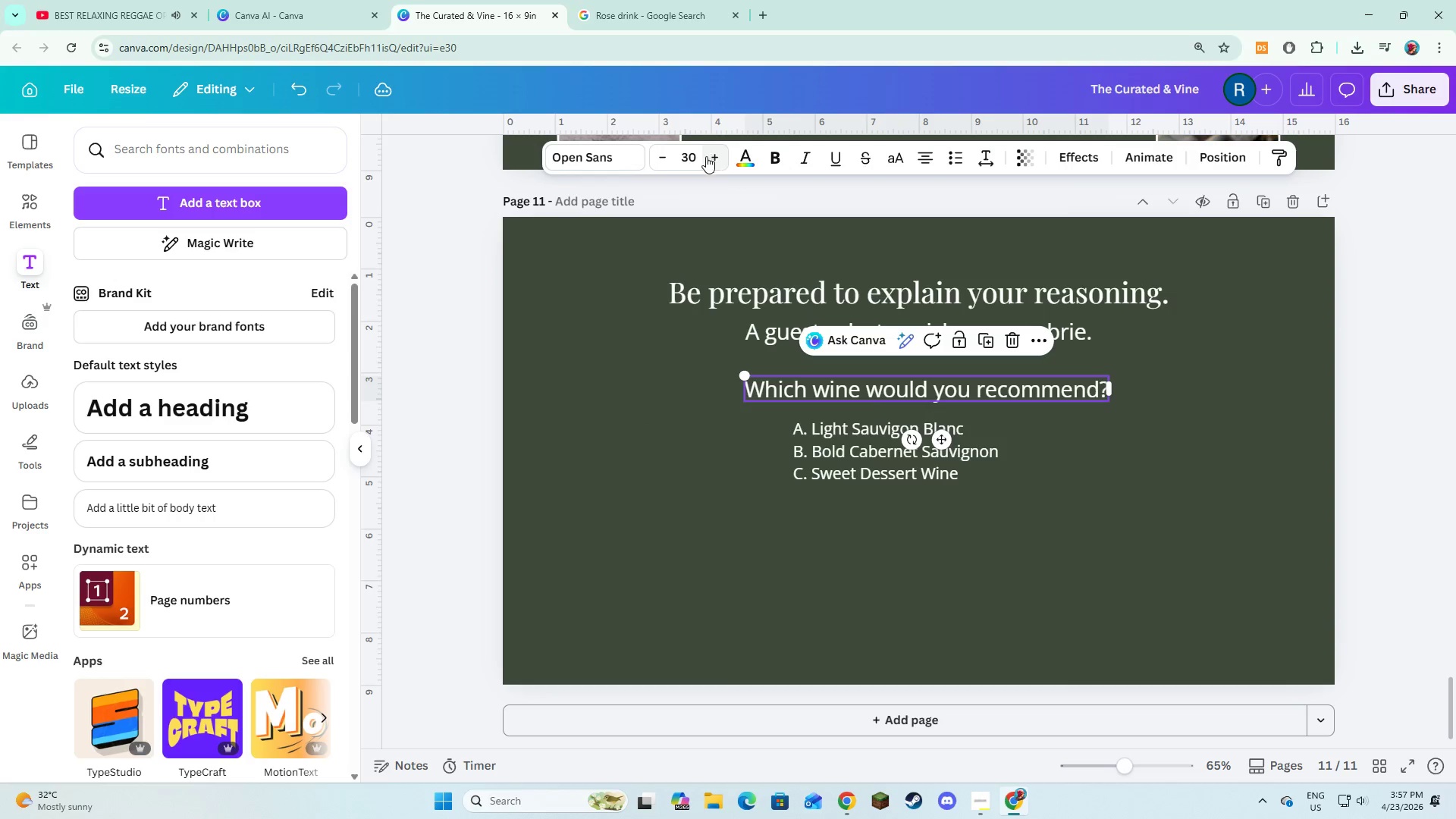 
left_click([612, 468])
 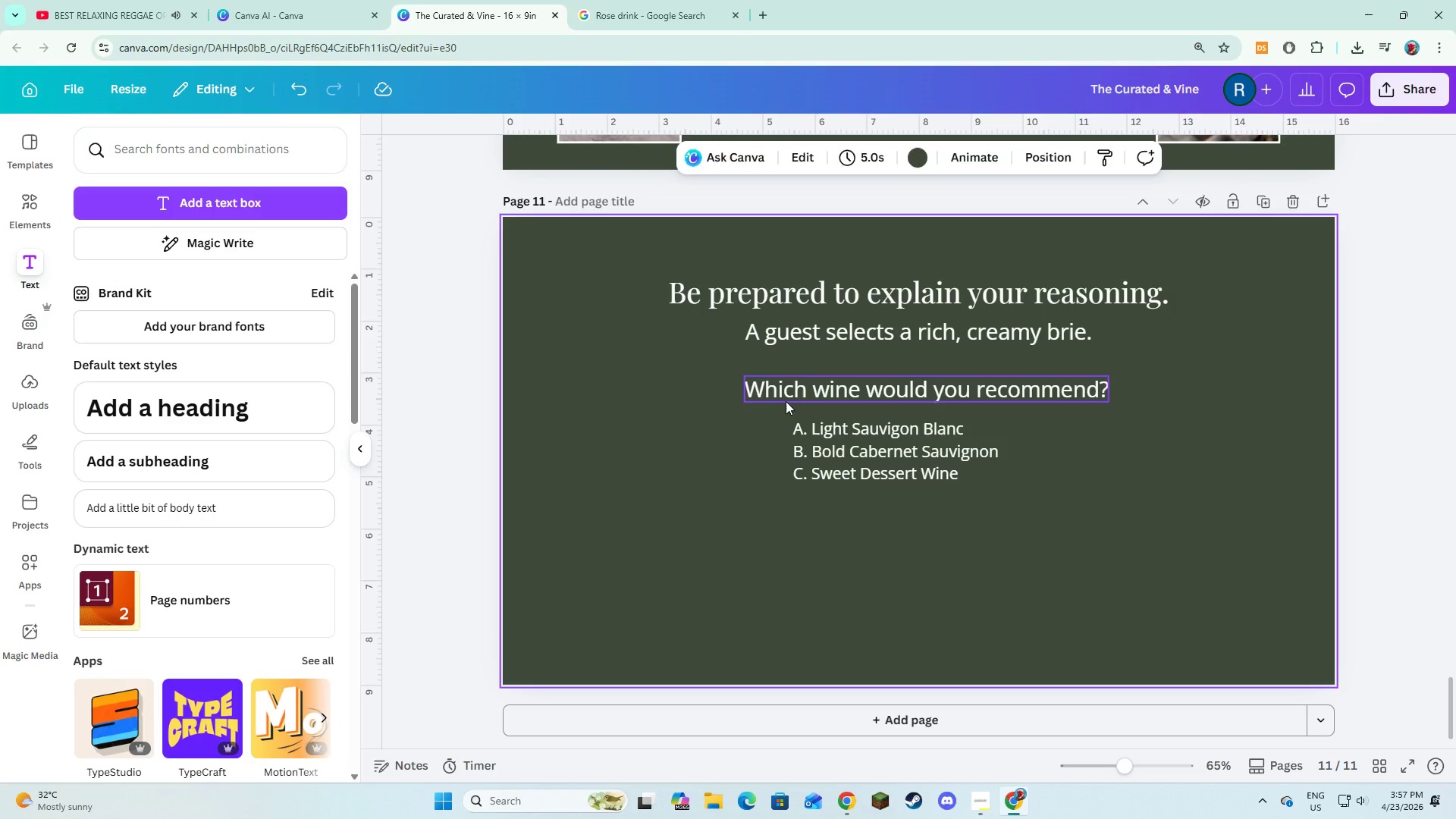 
left_click([786, 401])
 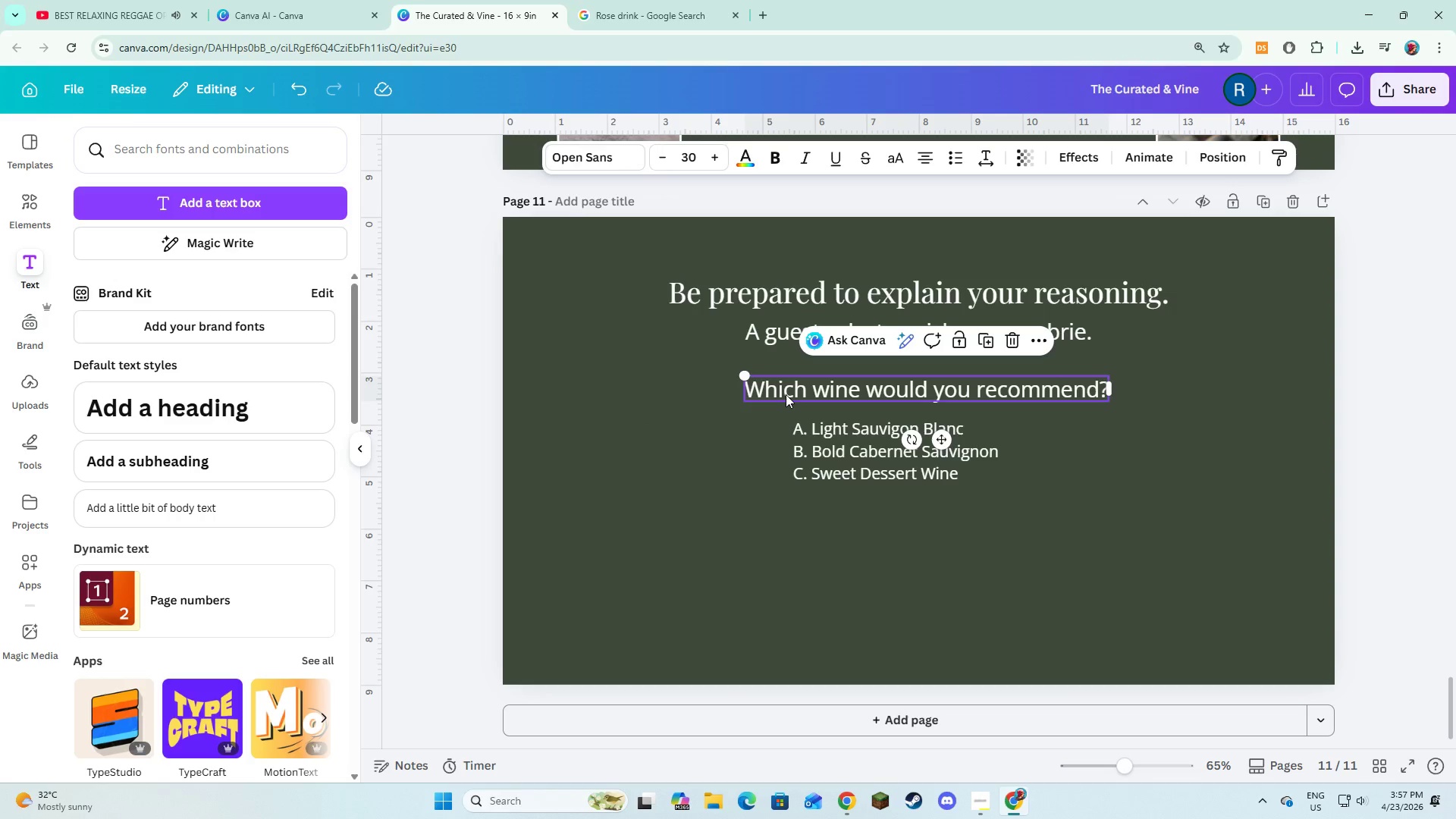 
left_click_drag(start_coordinate=[786, 394], to_coordinate=[775, 394])
 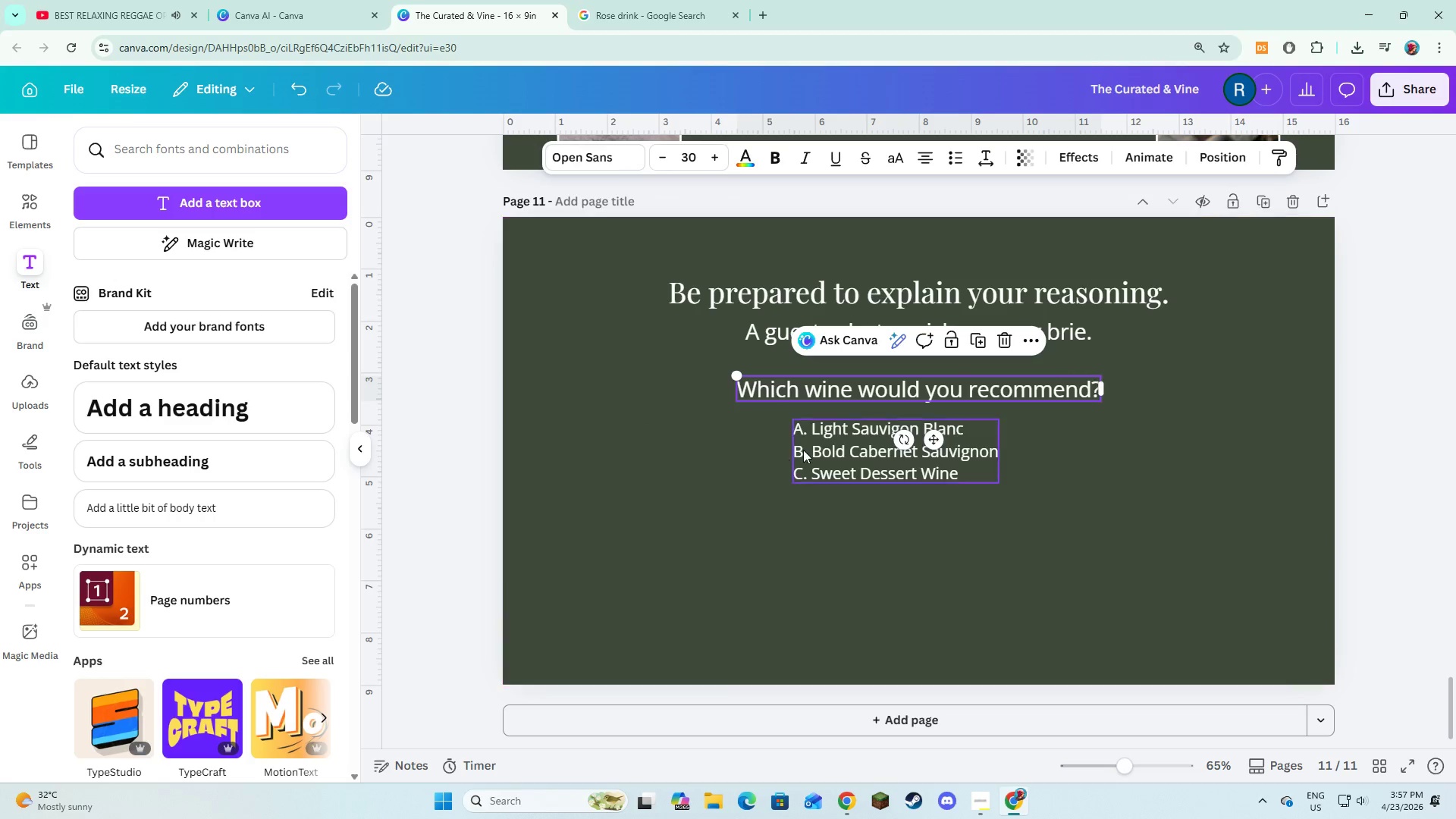 
left_click([803, 450])
 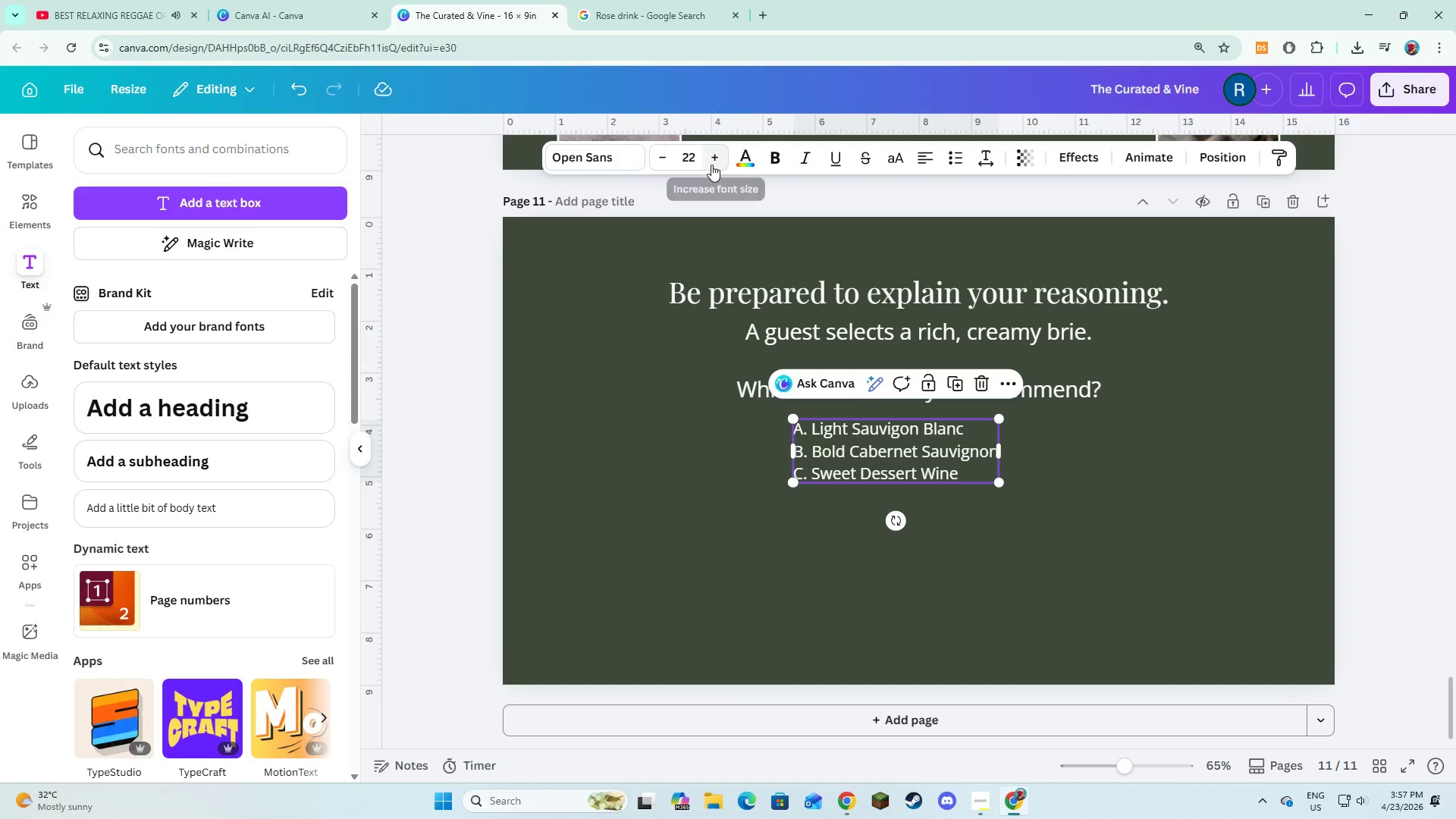 
double_click([711, 165])
 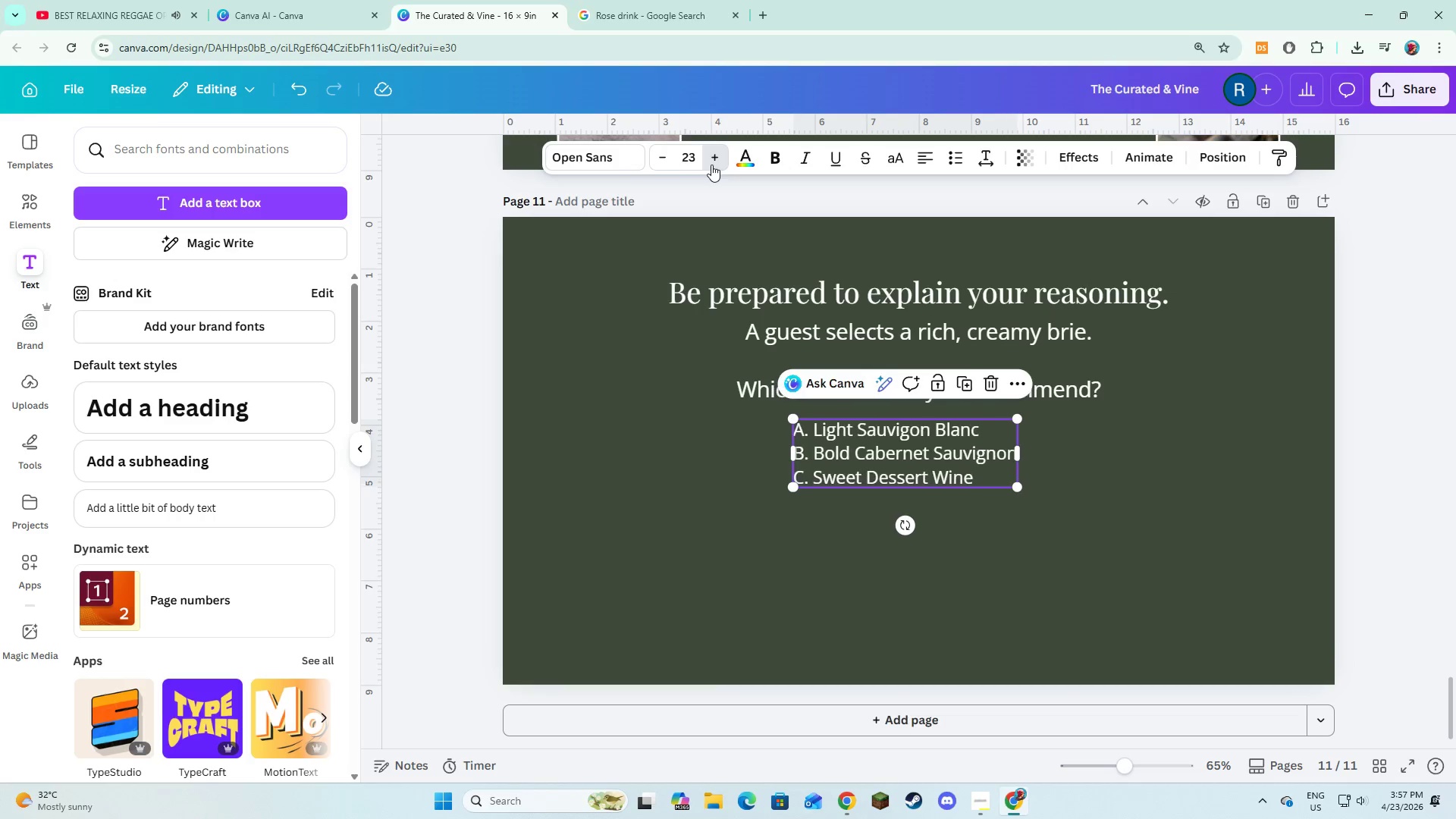 
triple_click([711, 165])
 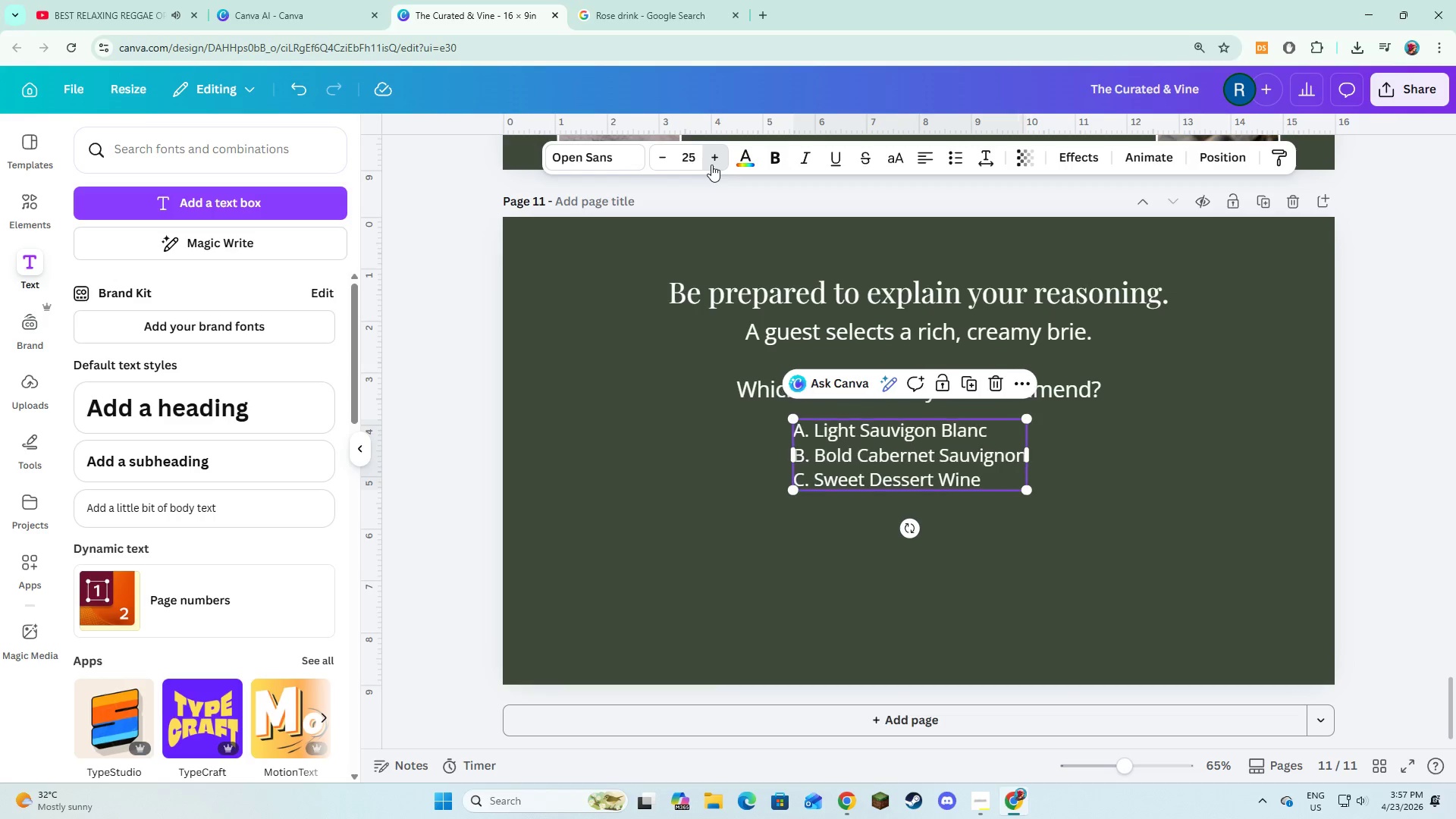 
triple_click([711, 165])
 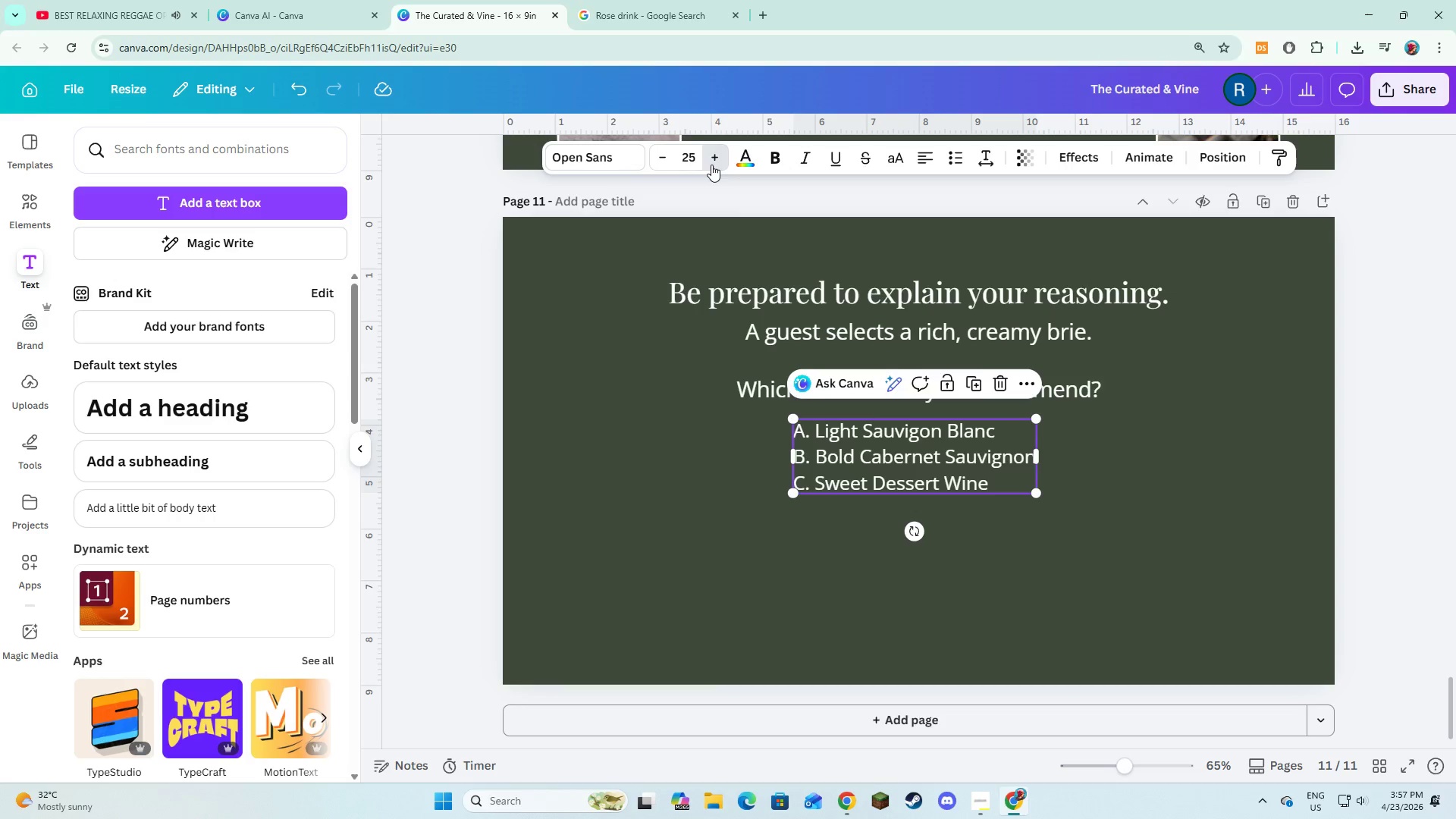 
triple_click([711, 165])
 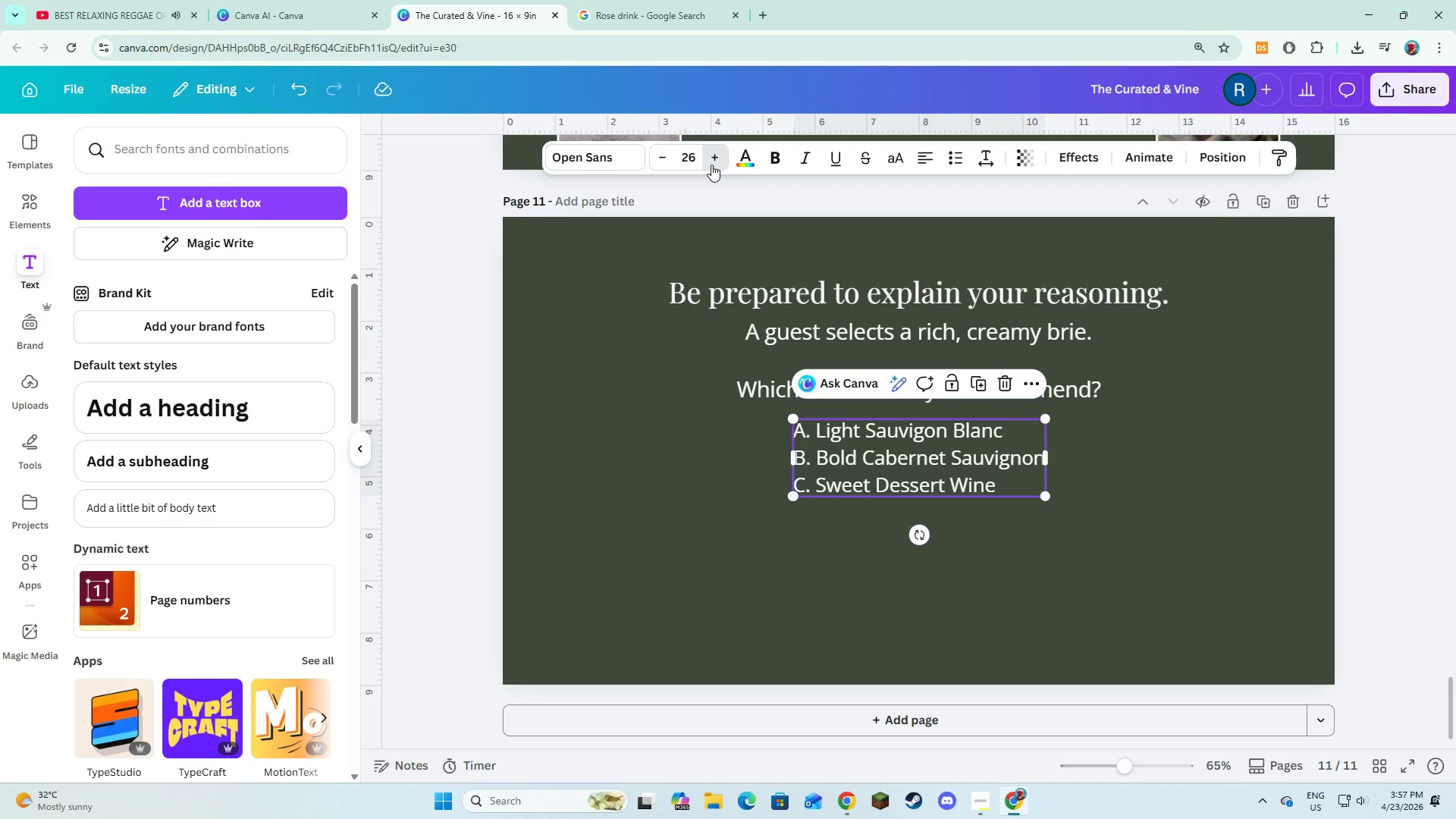 
triple_click([711, 165])
 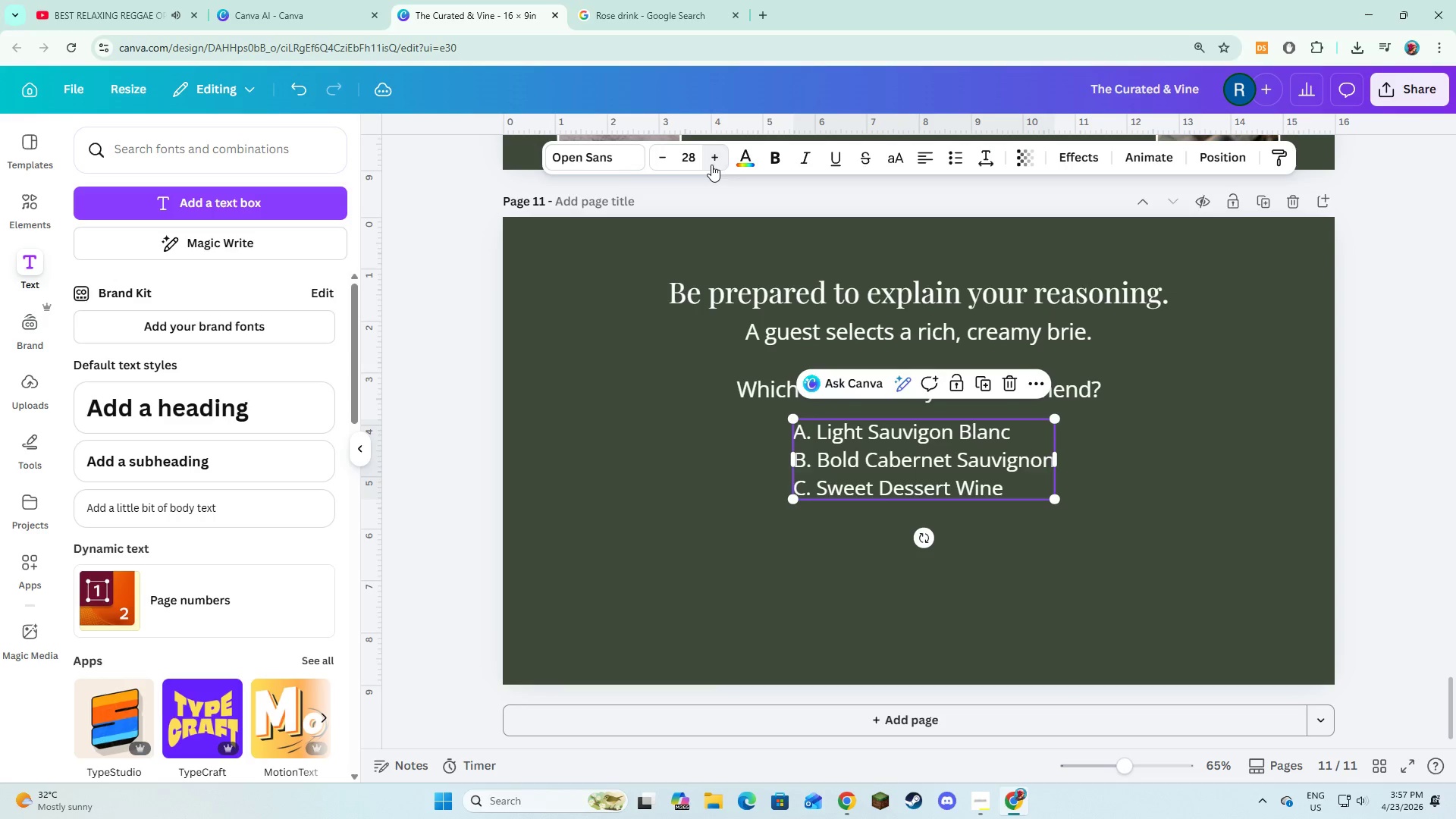 
triple_click([711, 165])
 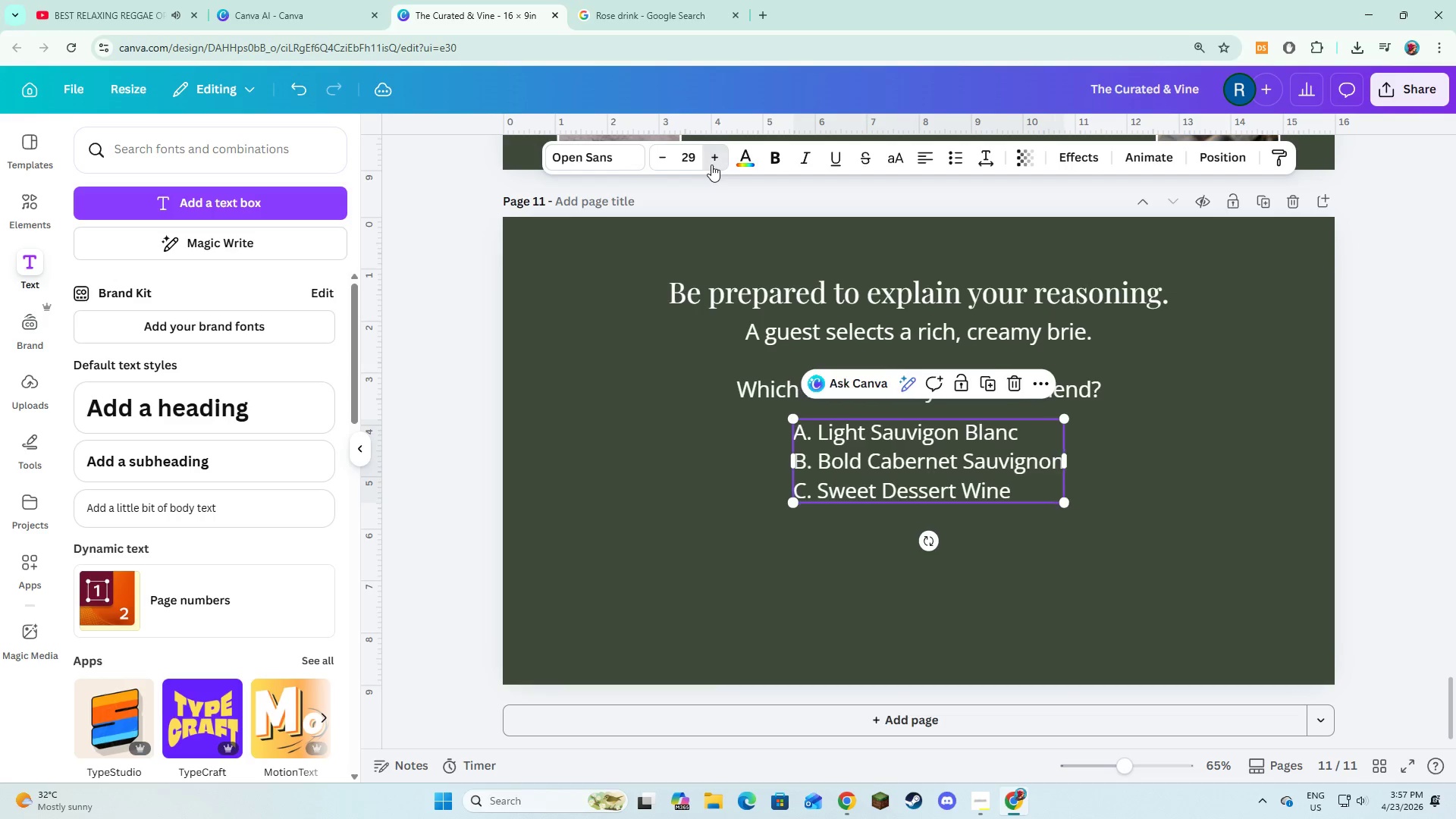 
triple_click([711, 165])
 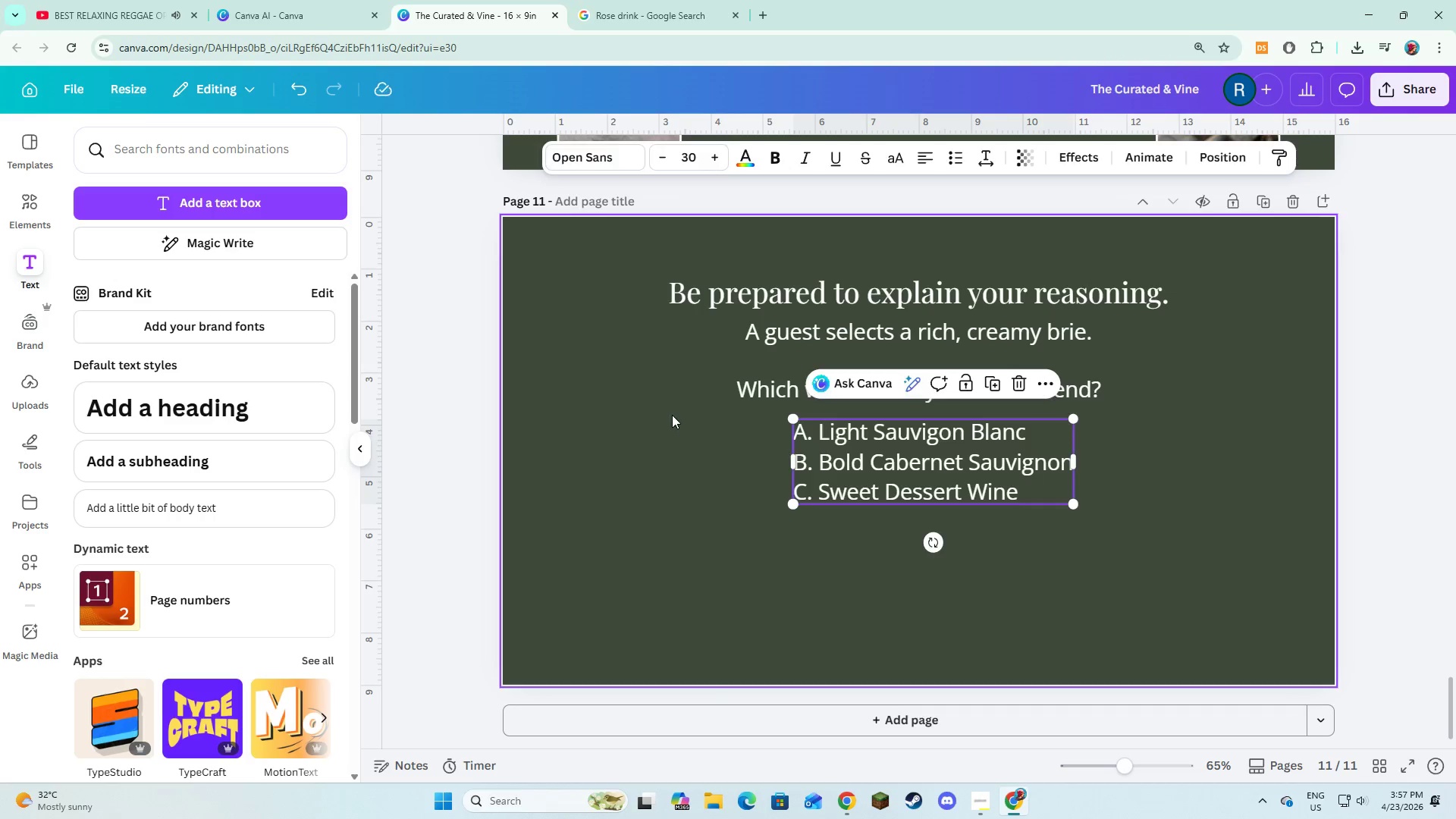 
double_click([771, 427])
 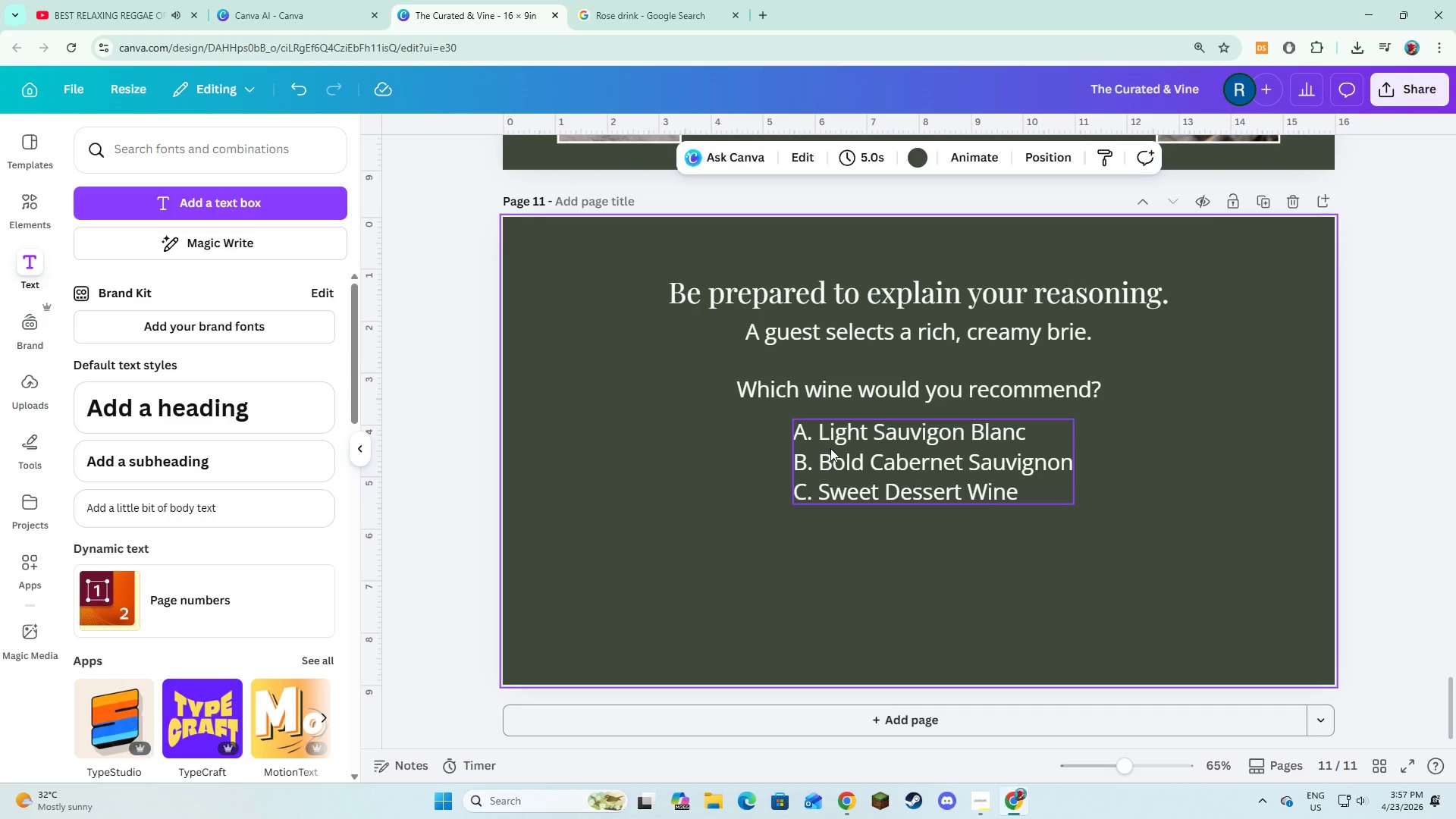 
triple_click([830, 448])
 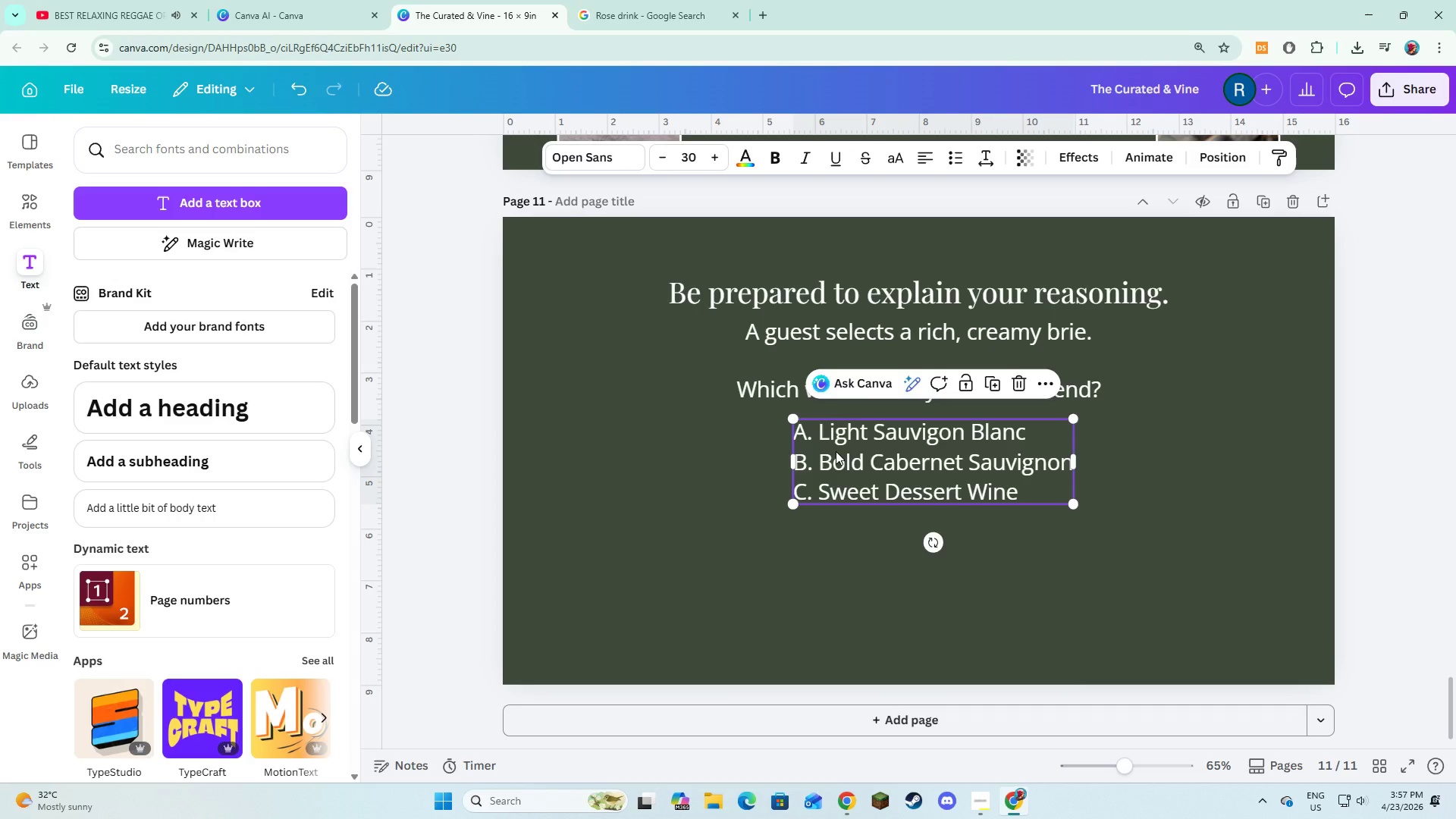 
left_click_drag(start_coordinate=[836, 451], to_coordinate=[779, 451])
 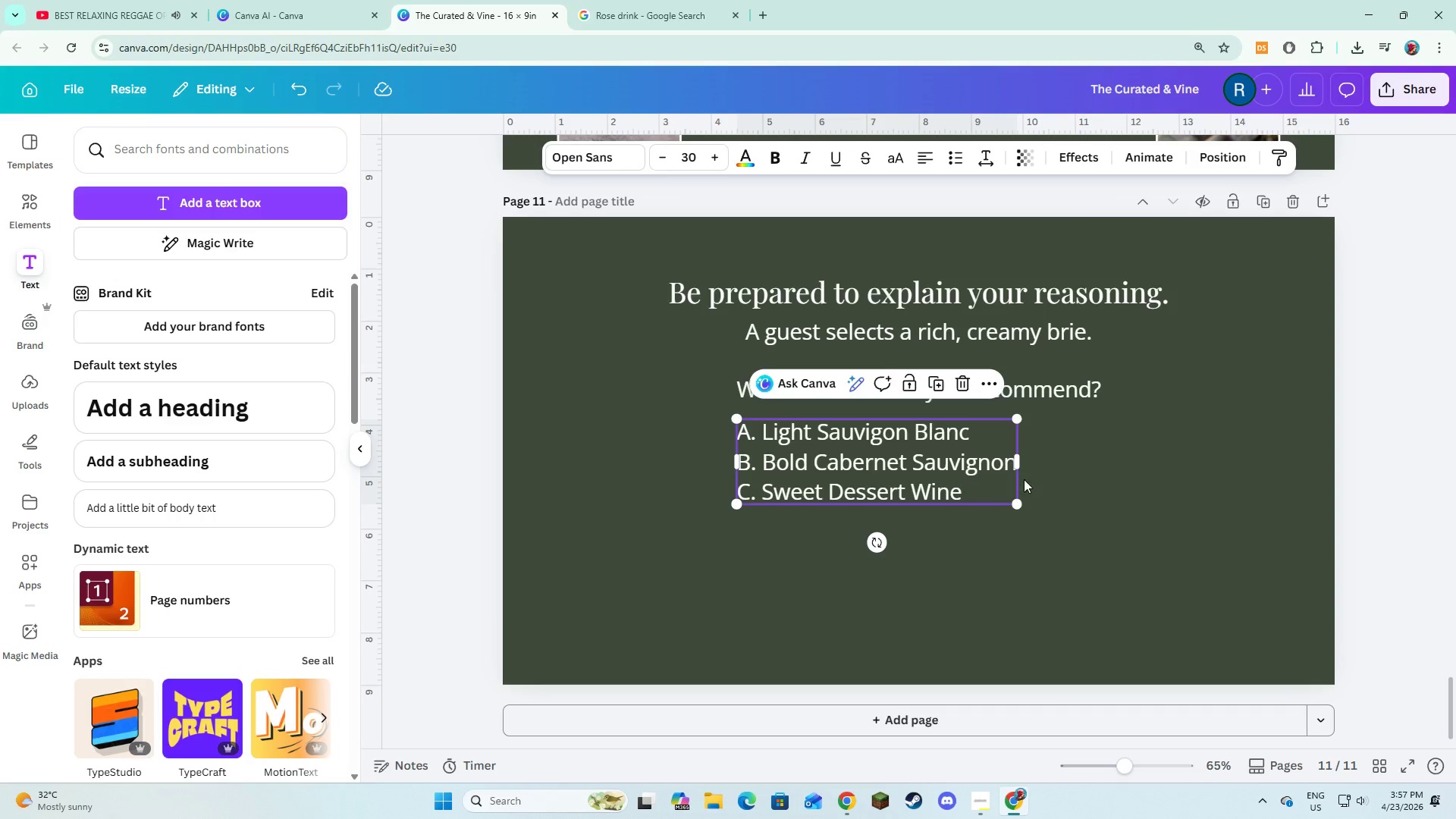 
left_click([1033, 479])
 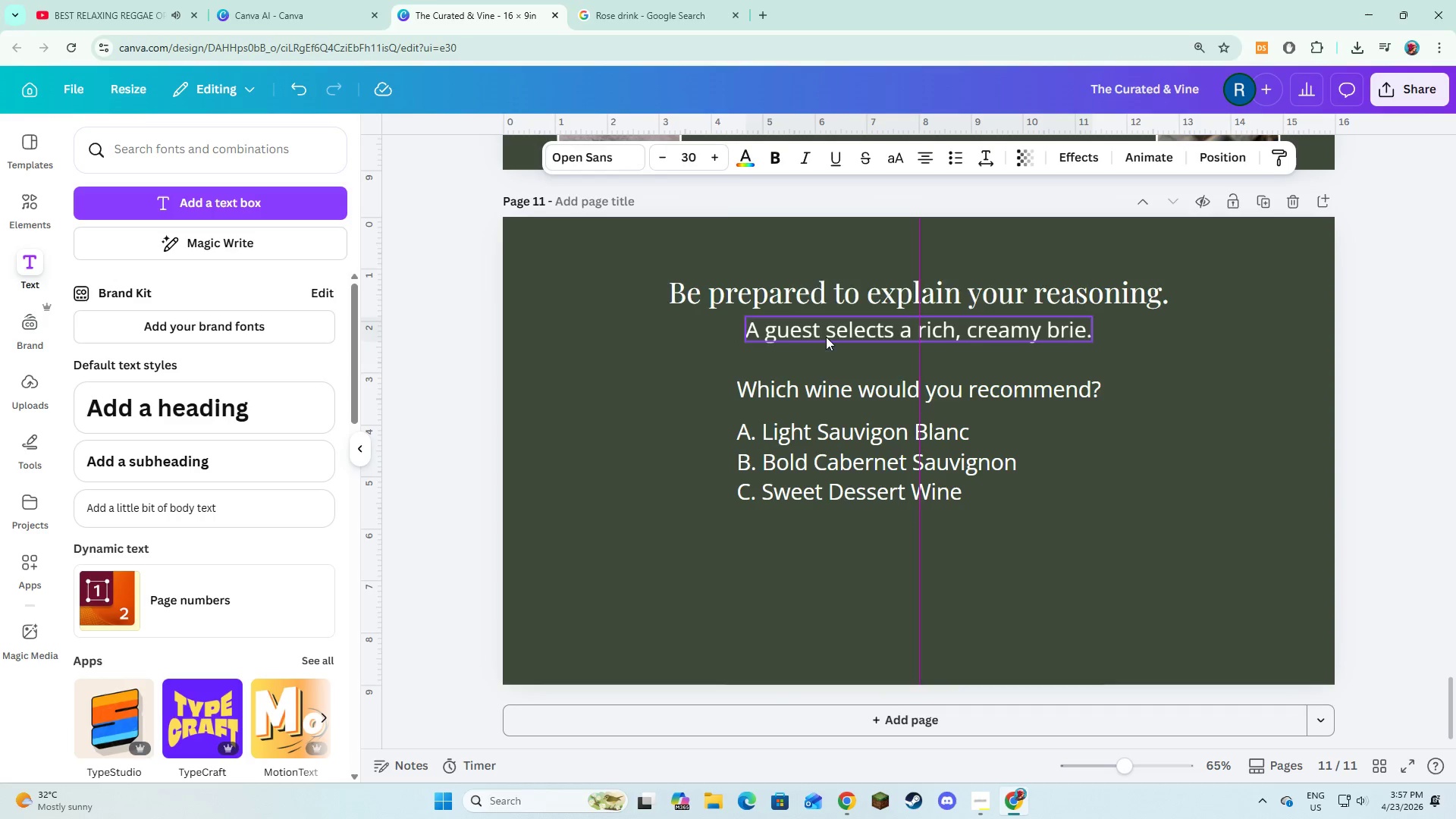 
double_click([711, 165])
 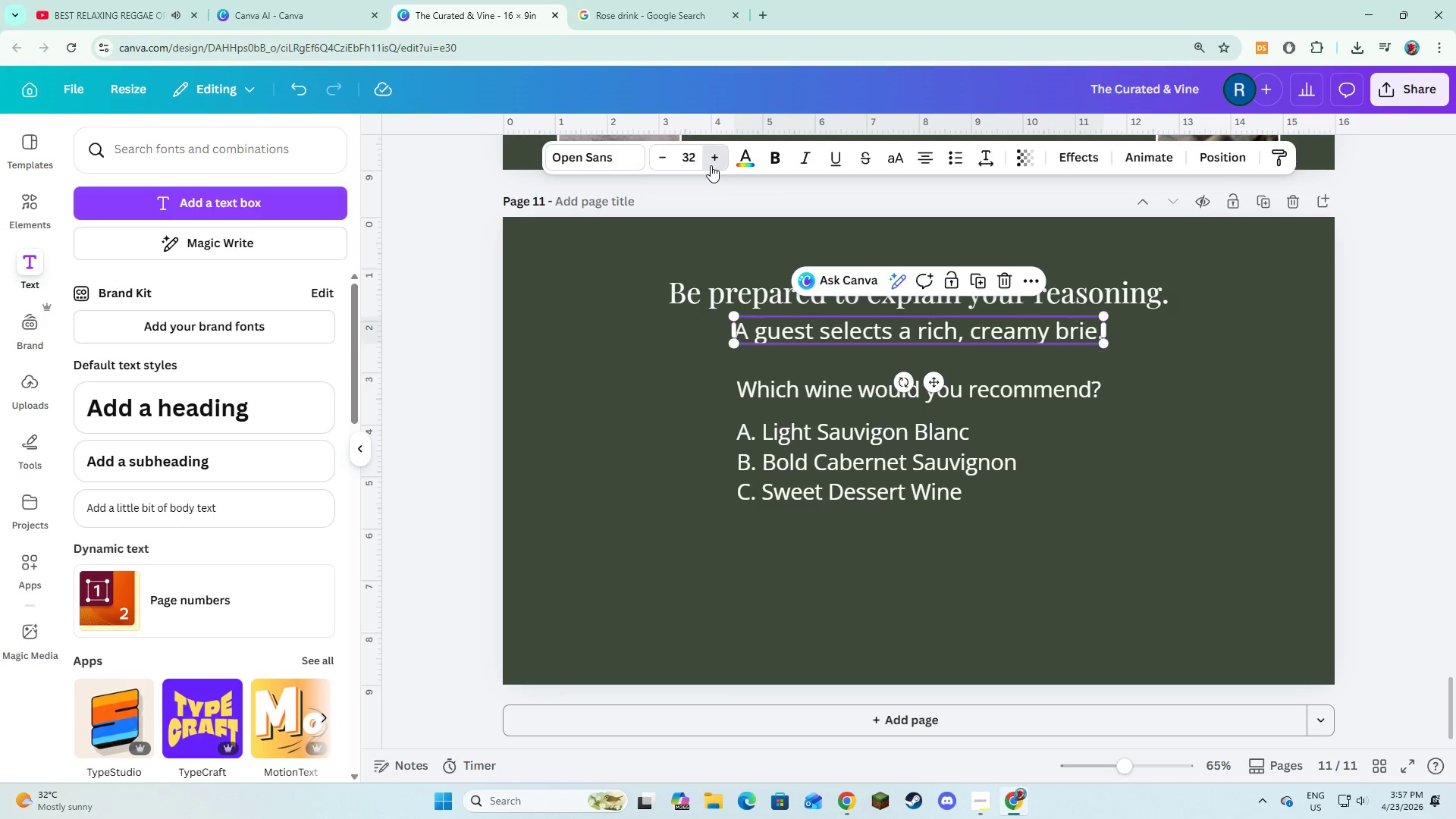 
triple_click([711, 165])
 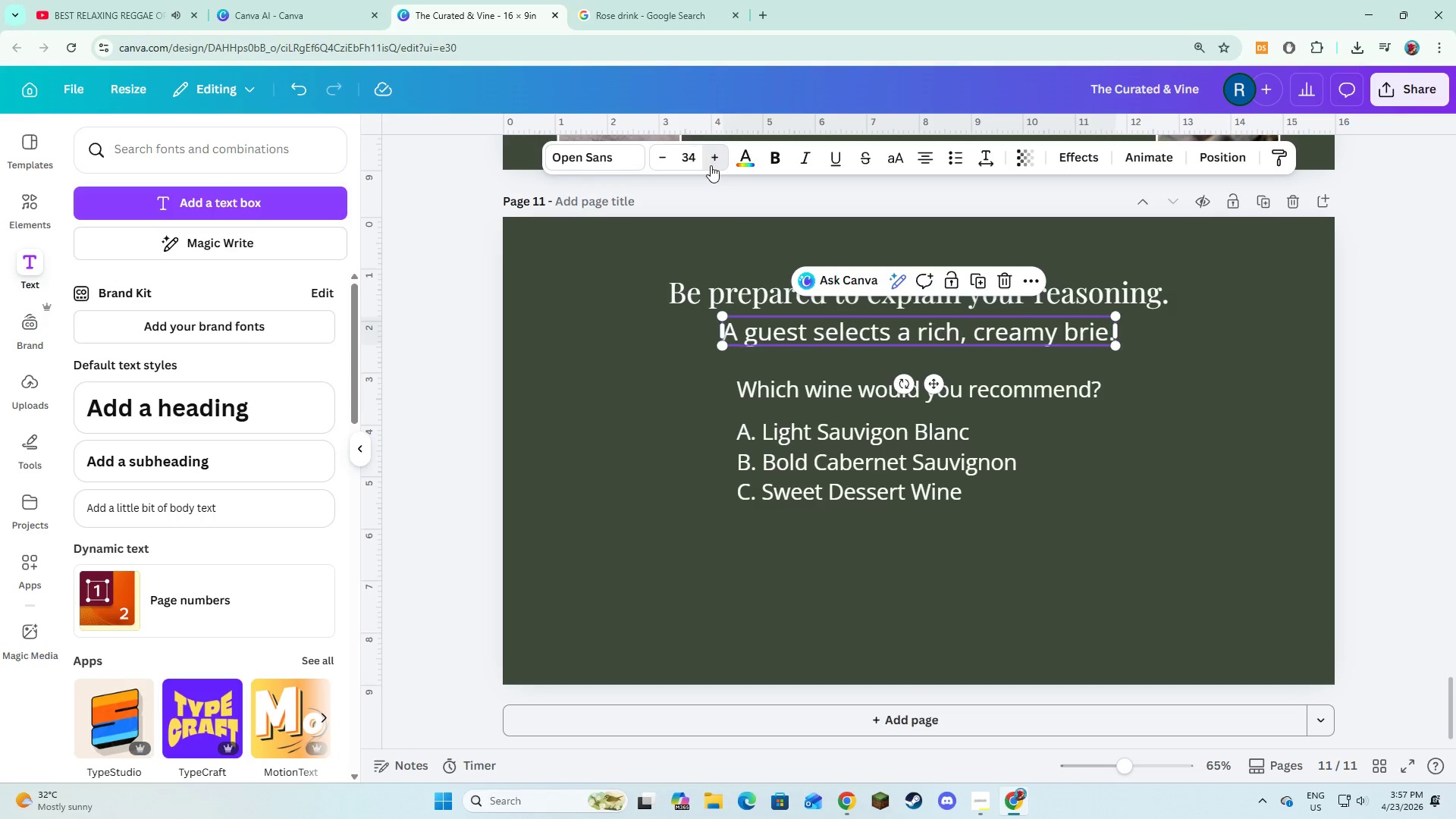 
double_click([711, 165])
 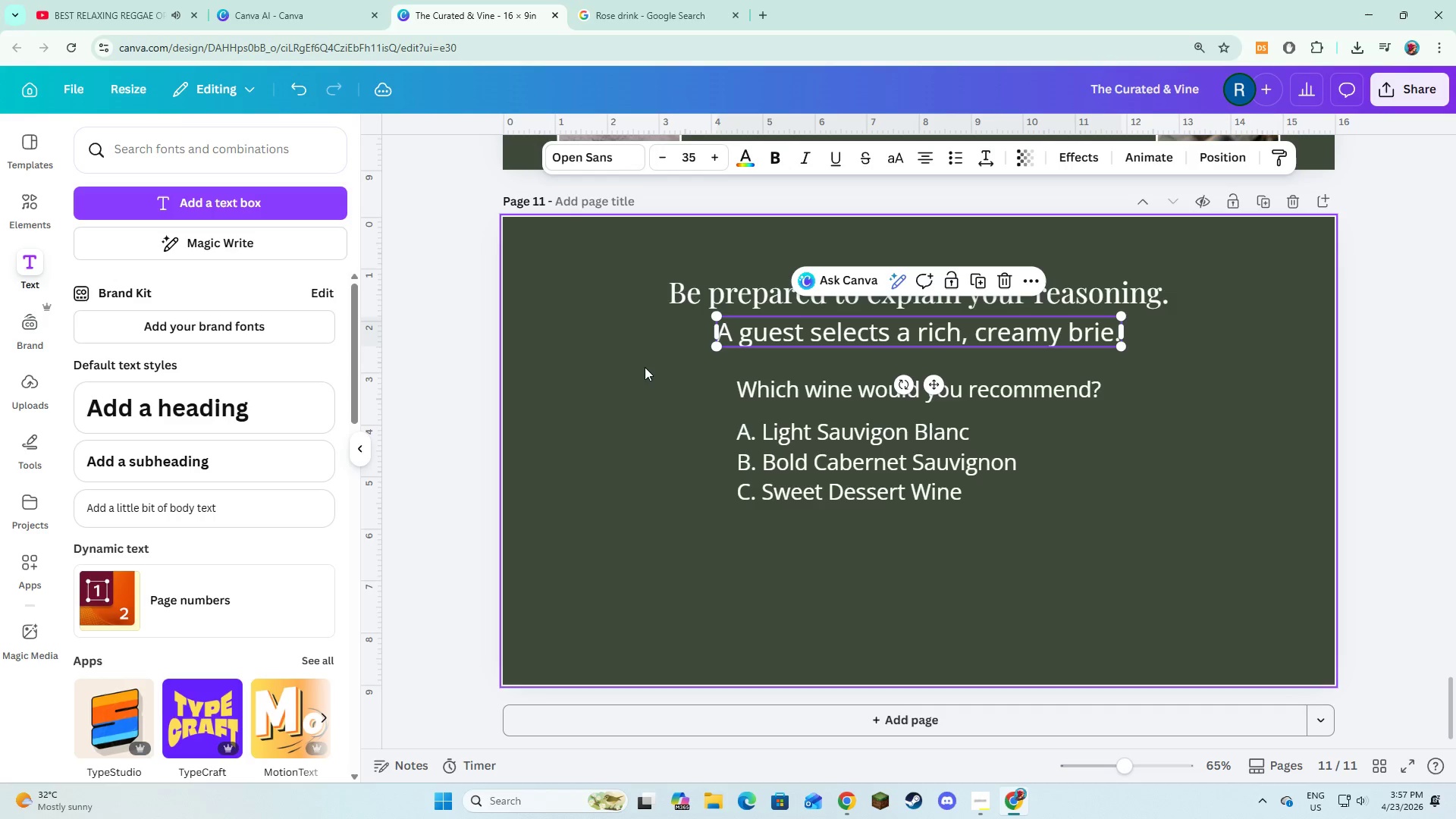 
left_click([645, 368])
 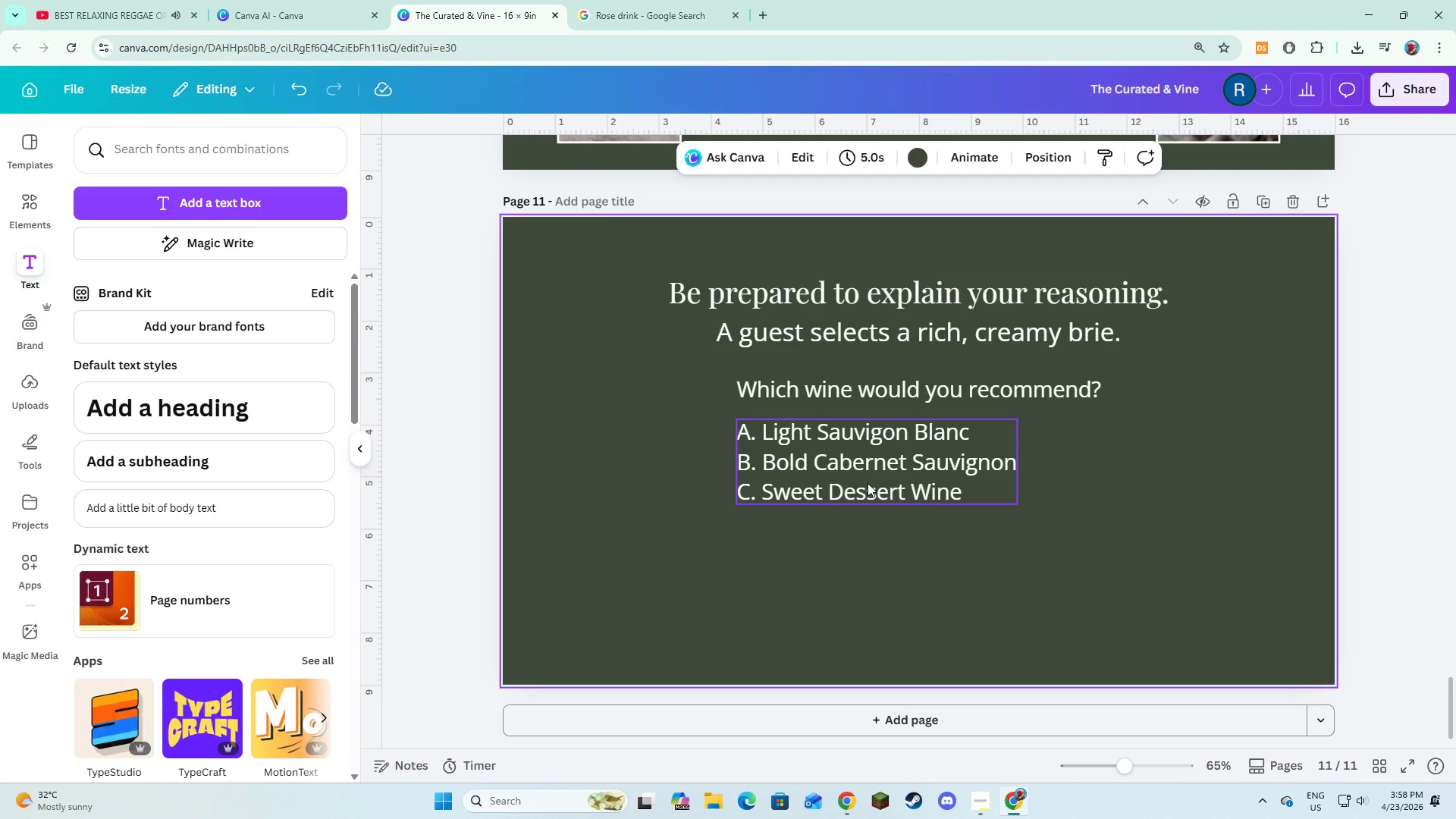 
left_click([686, 585])
 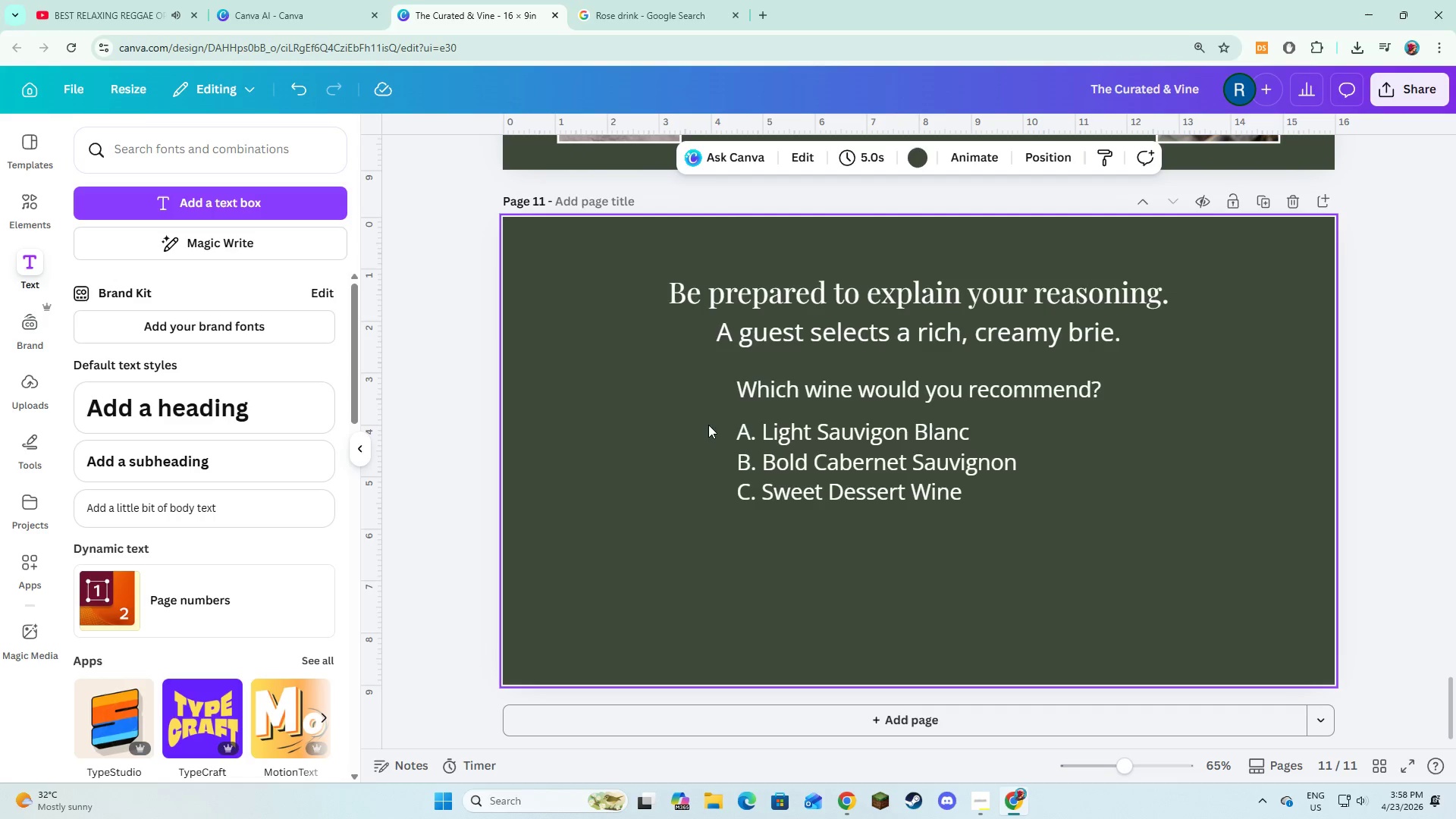 
left_click_drag(start_coordinate=[707, 375], to_coordinate=[848, 514])
 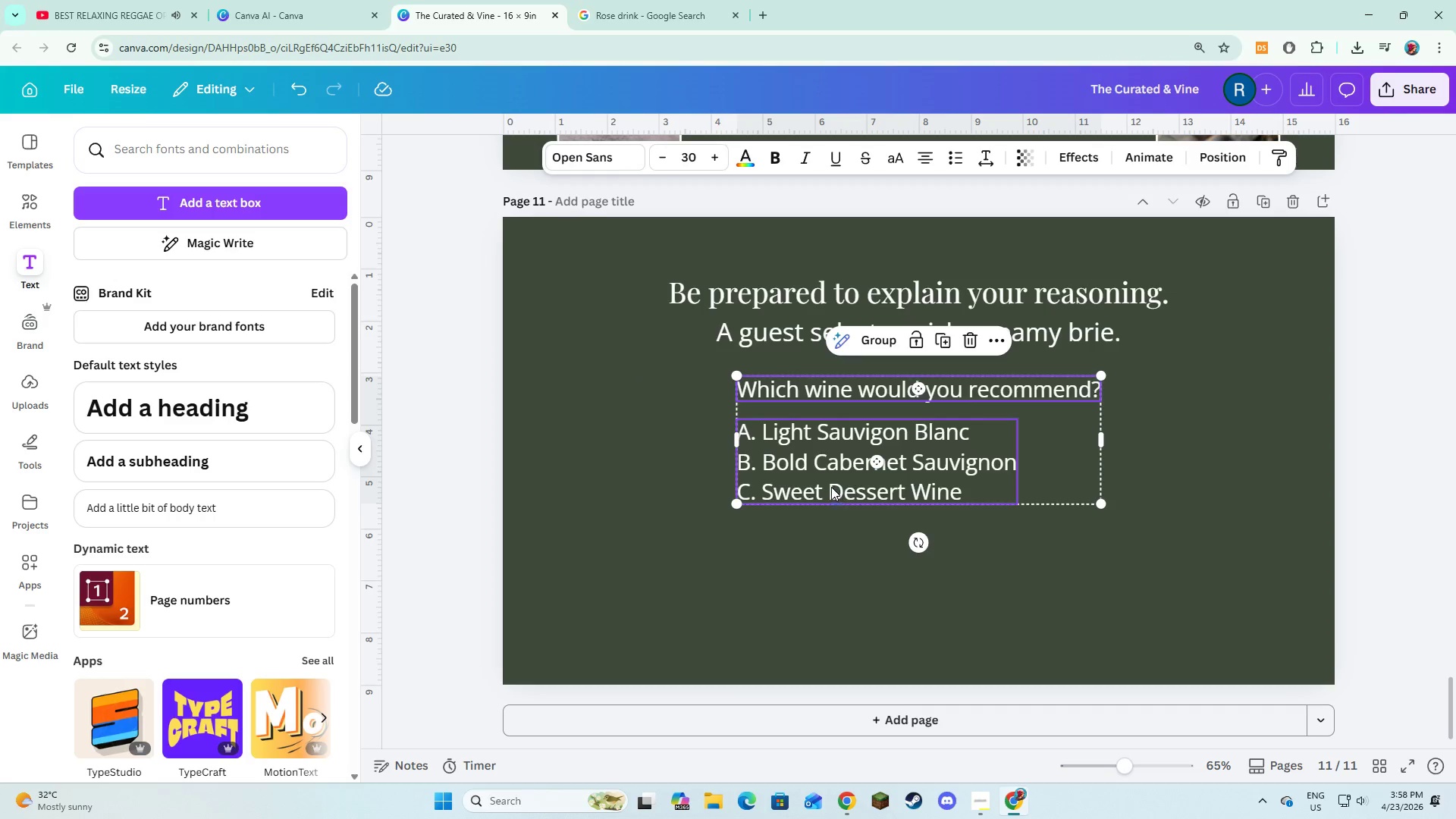 
left_click_drag(start_coordinate=[831, 487], to_coordinate=[831, 523])
 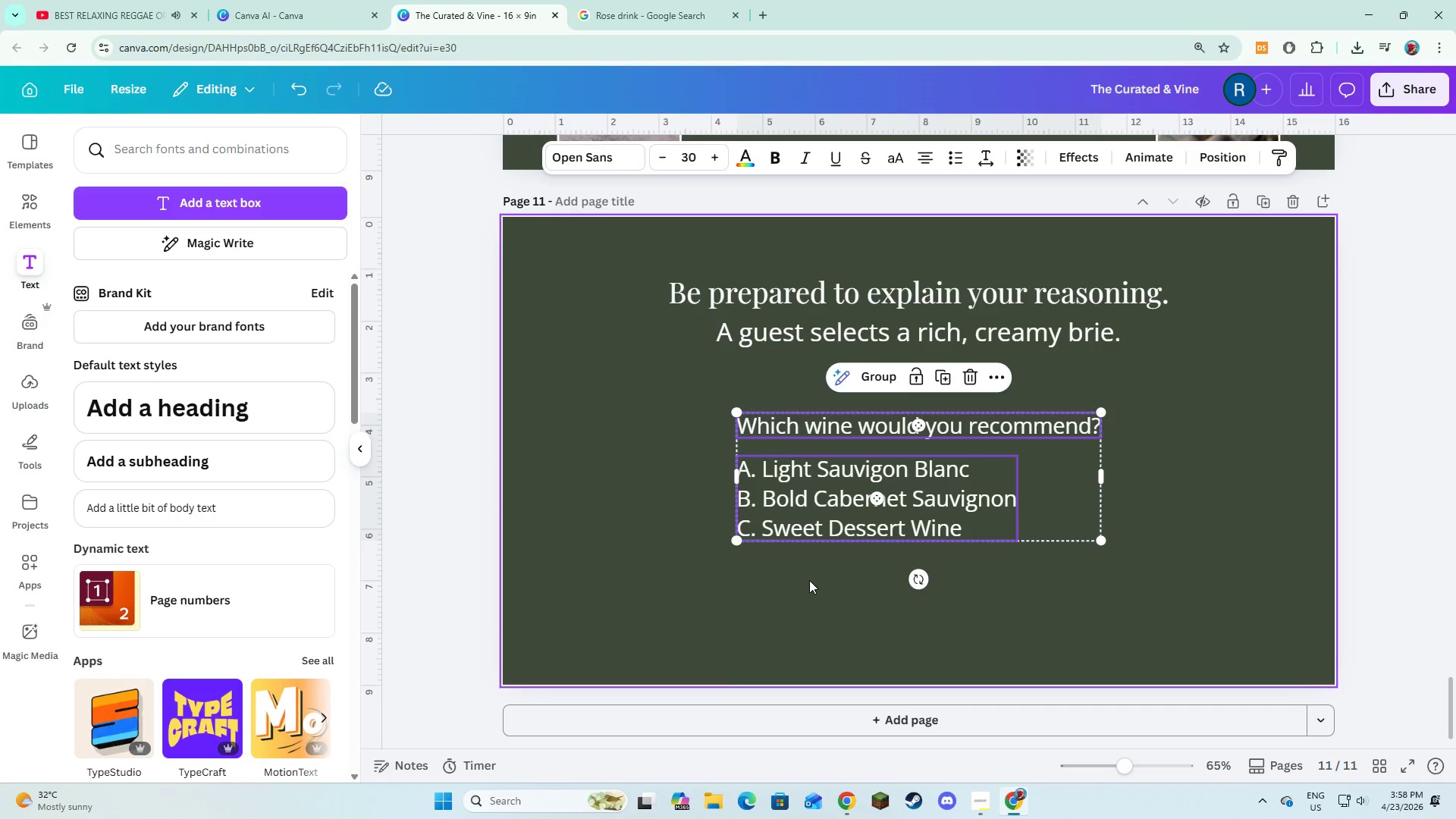 
left_click([809, 580])
 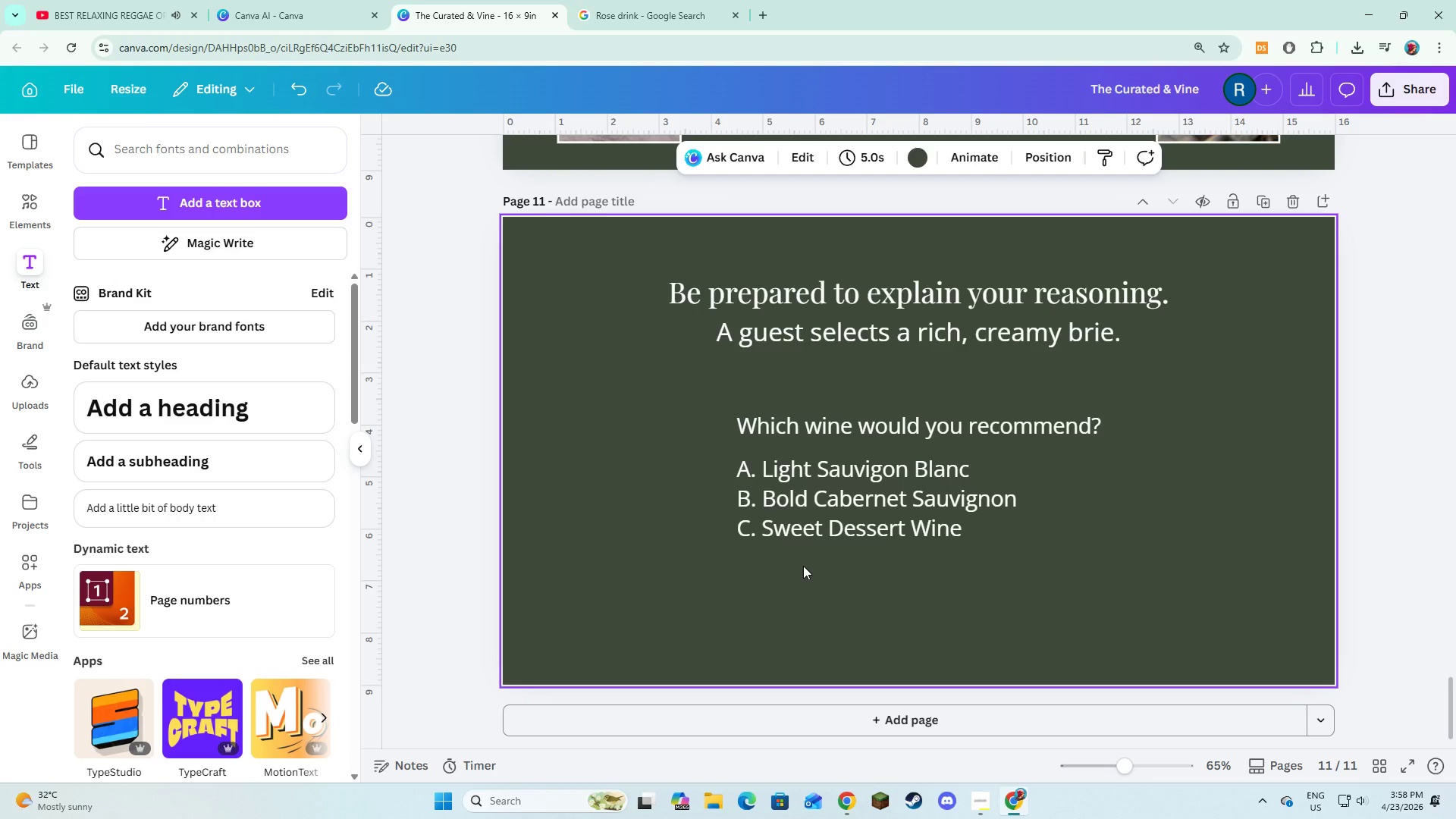 
wait(6.92)
 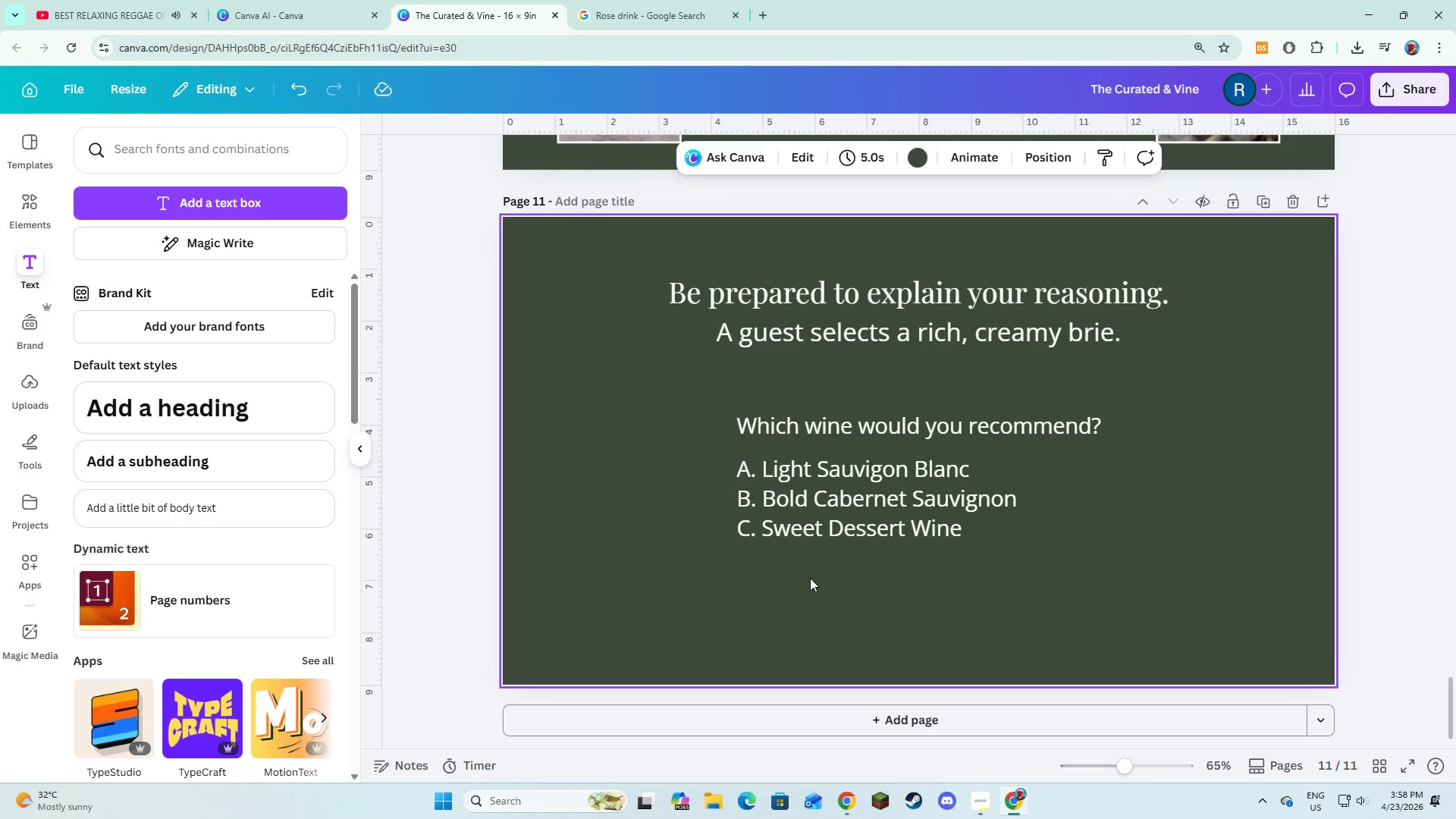 
left_click([28, 212])
 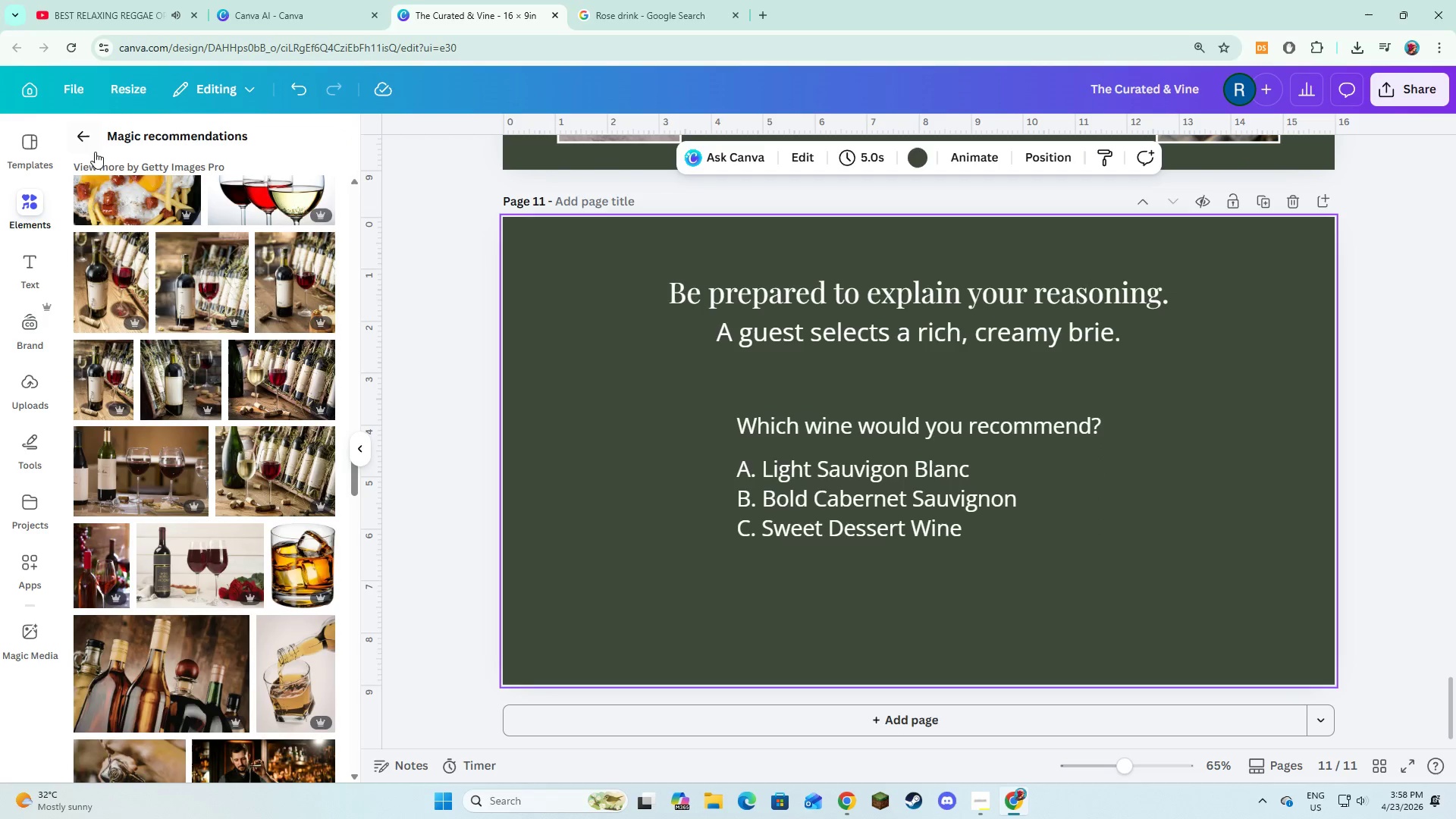 
left_click([94, 146])
 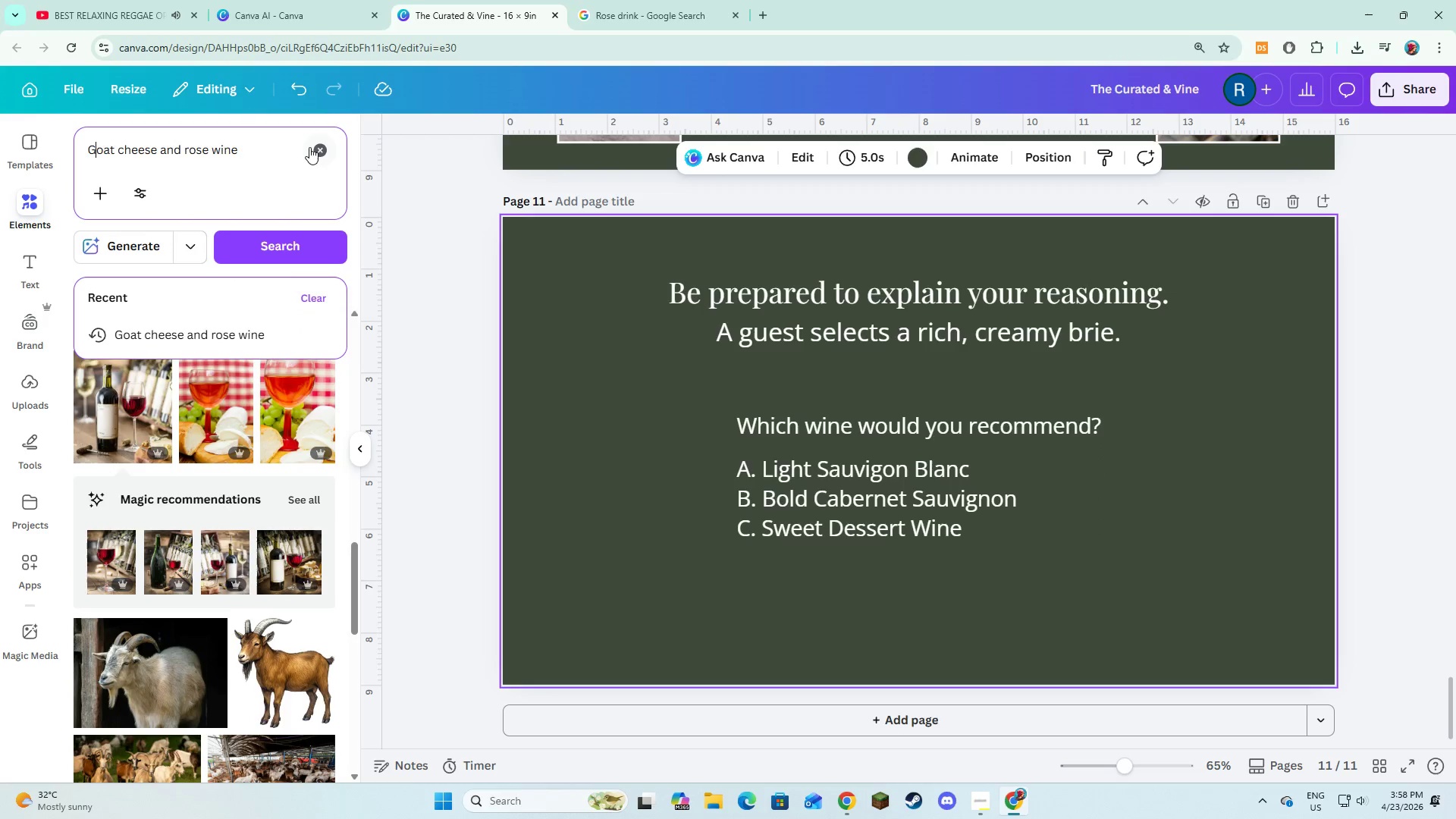 
double_click([269, 154])
 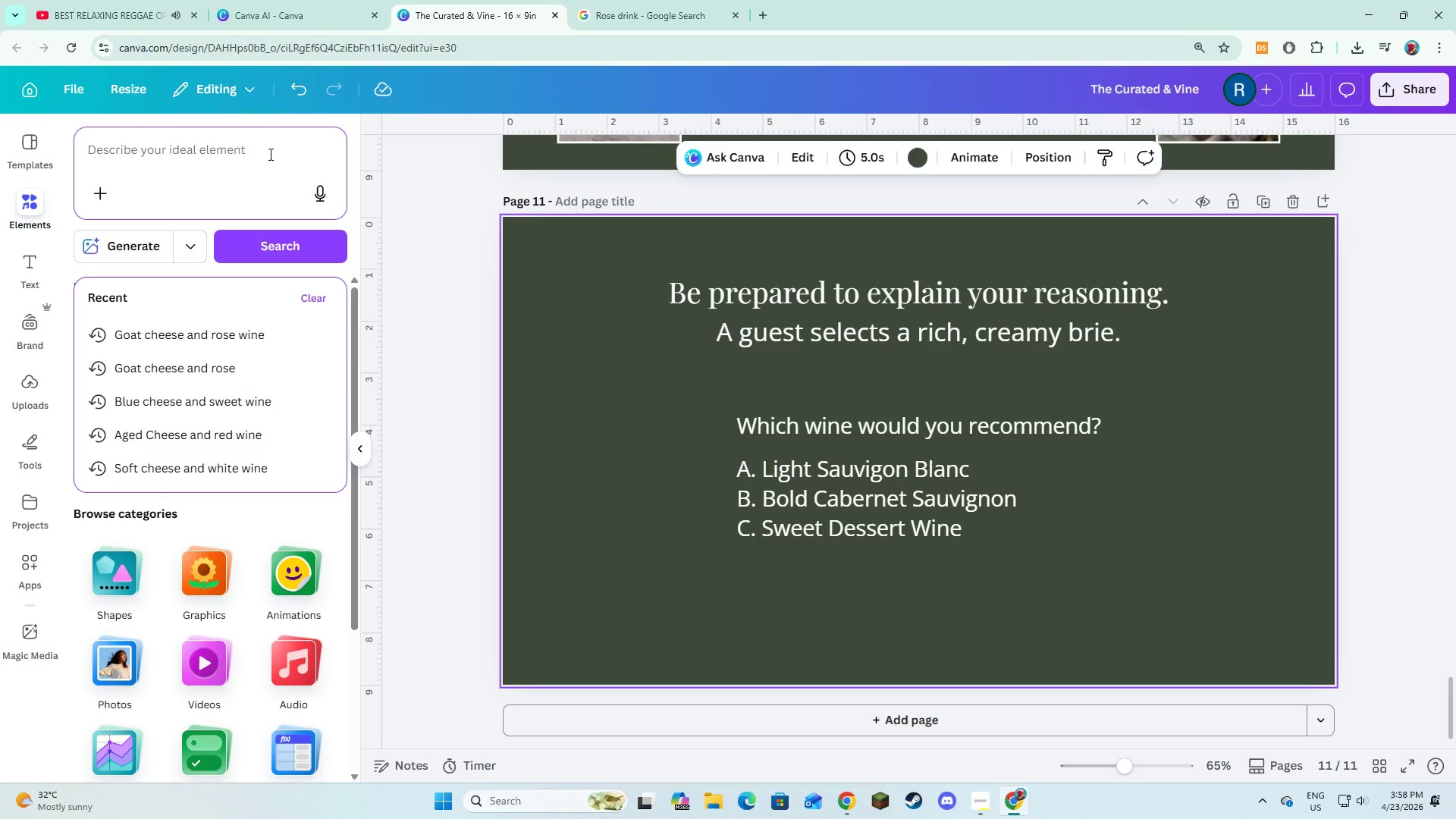 
type(CLose up of b)
key(Backspace)
key(Backspace)
key(Backspace)
type(f brie and wine)
 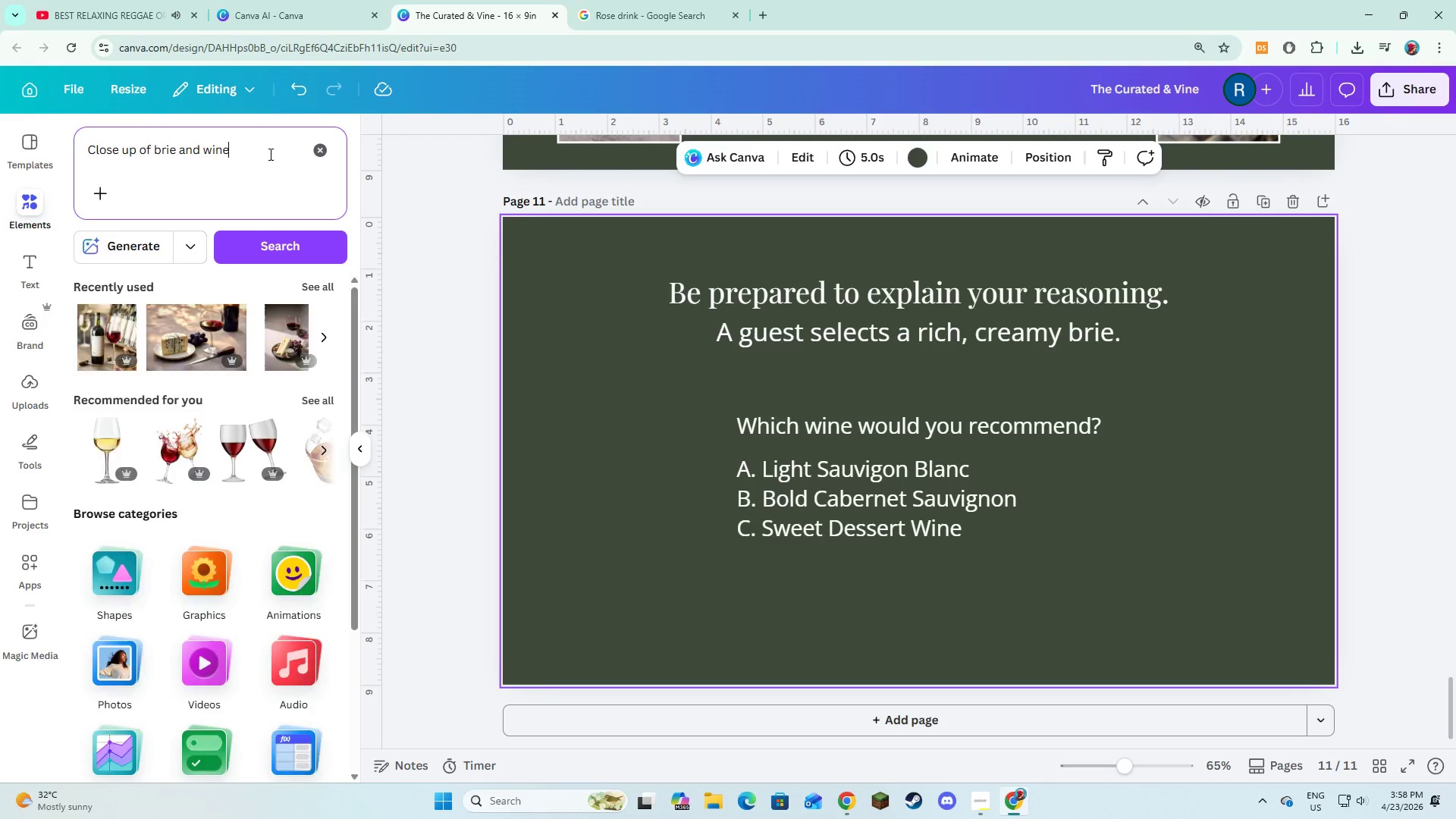 
key(Enter)
 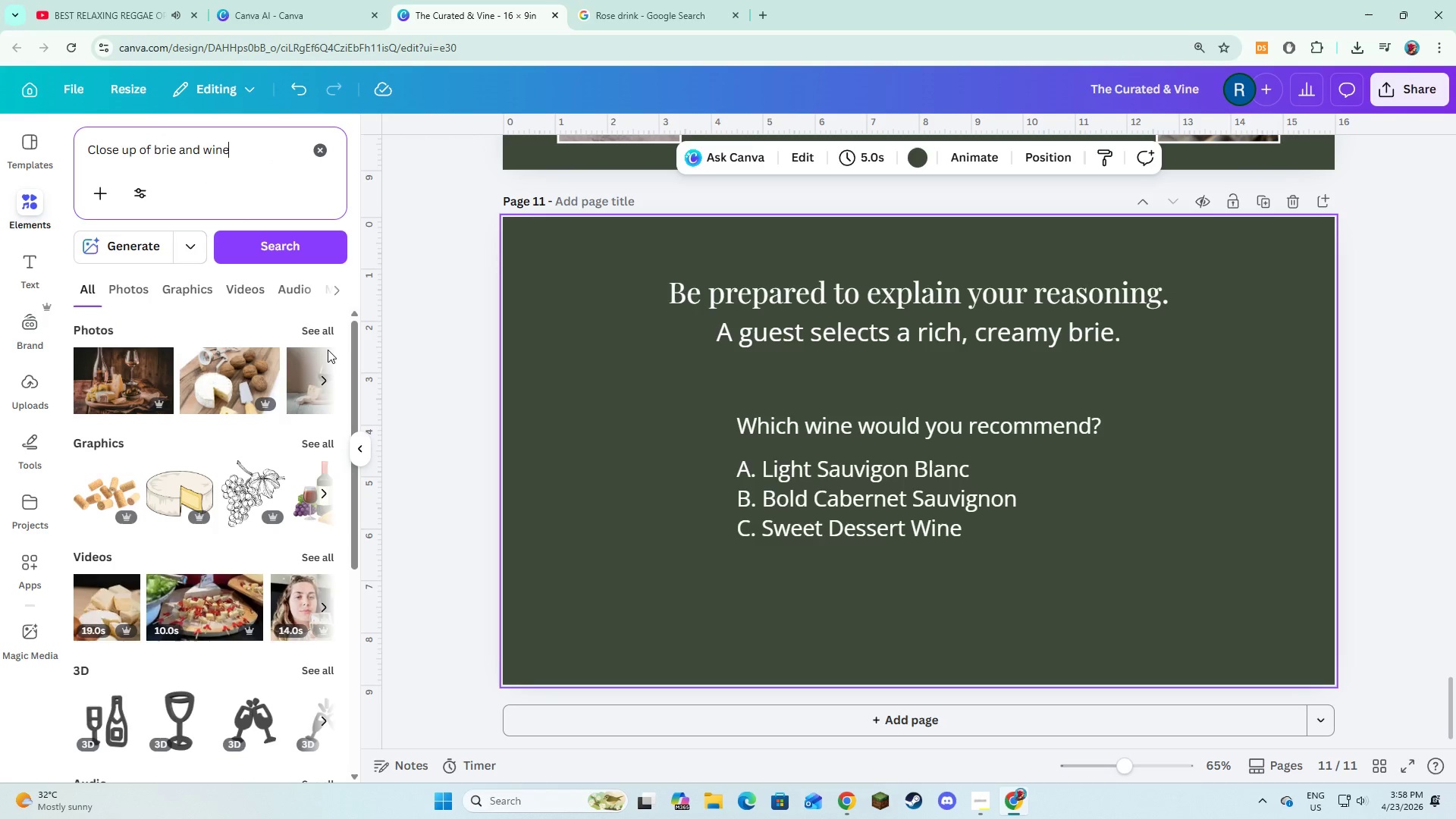 
left_click([327, 330])
 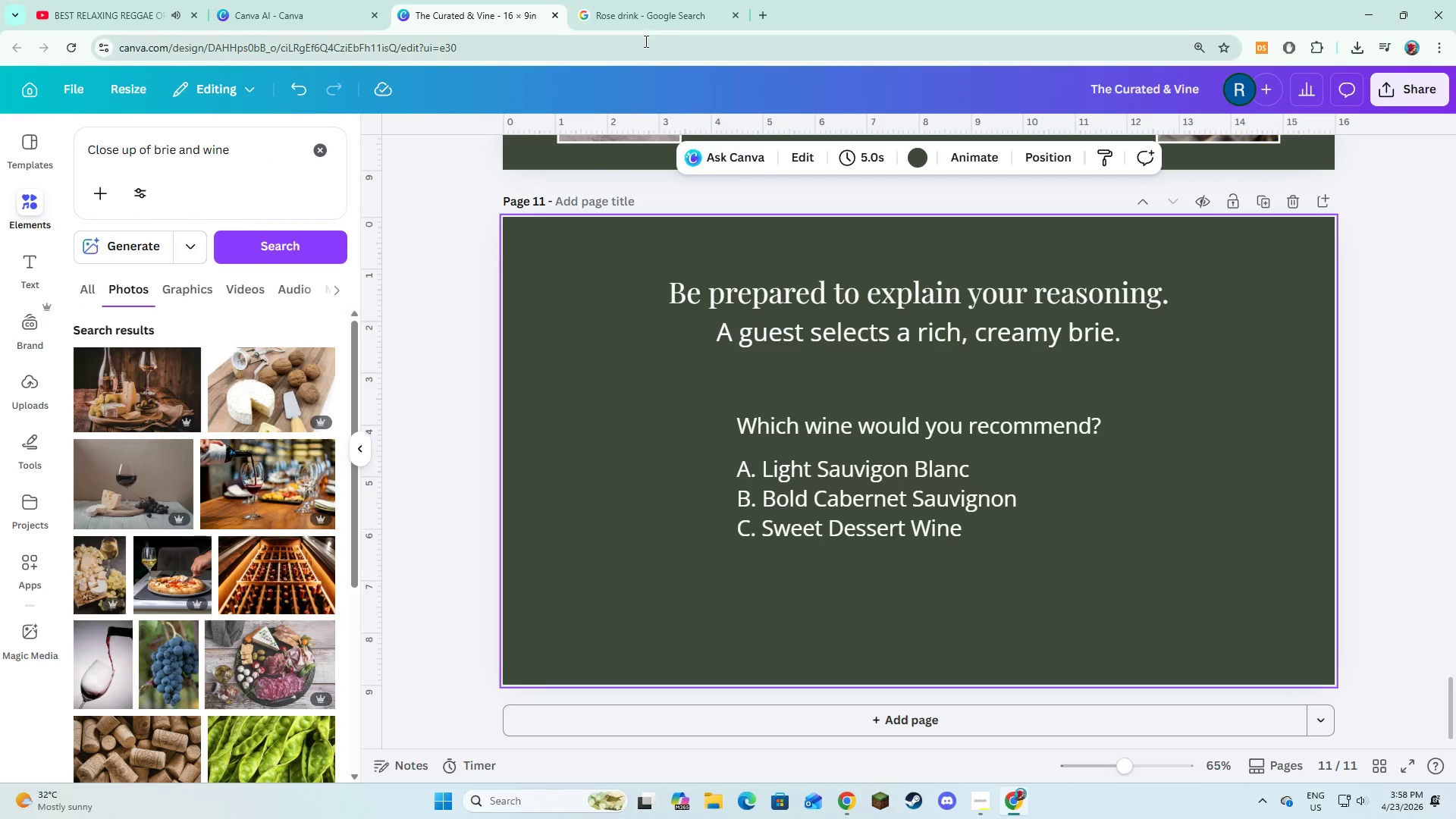 
left_click_drag(start_coordinate=[256, 149], to_coordinate=[59, 133])
 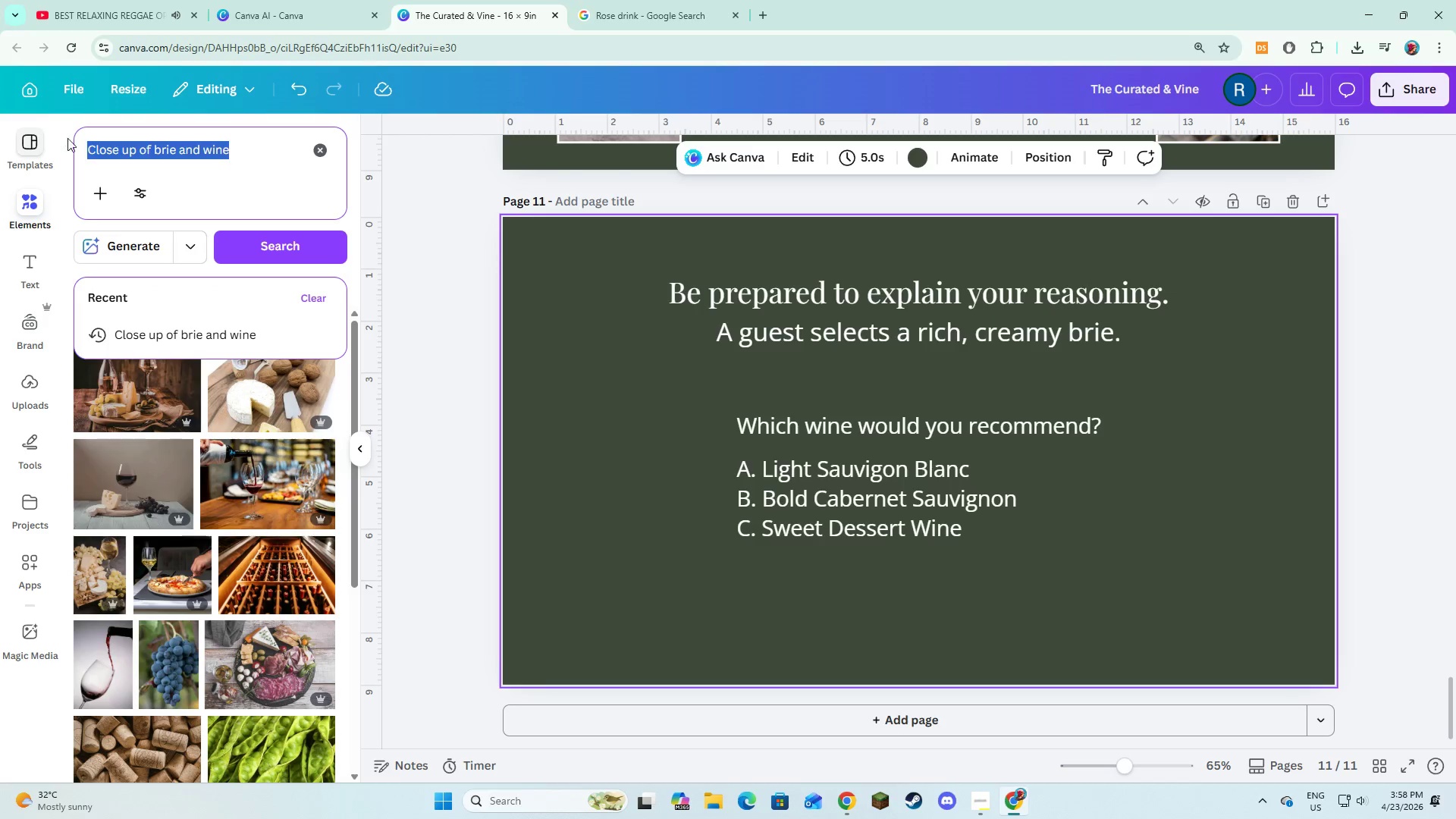 
key(Control+C)
 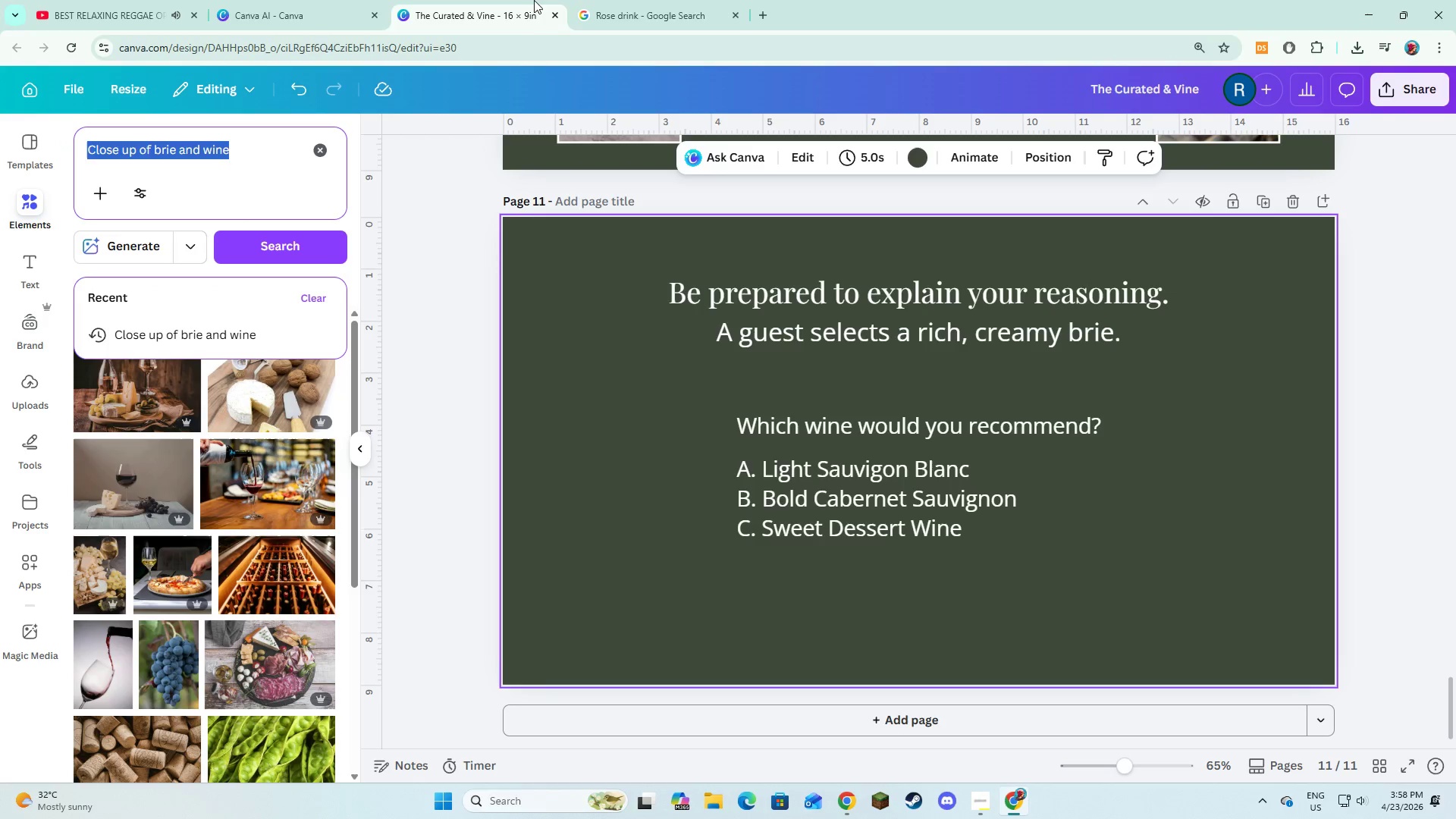 
key(Control+C)
 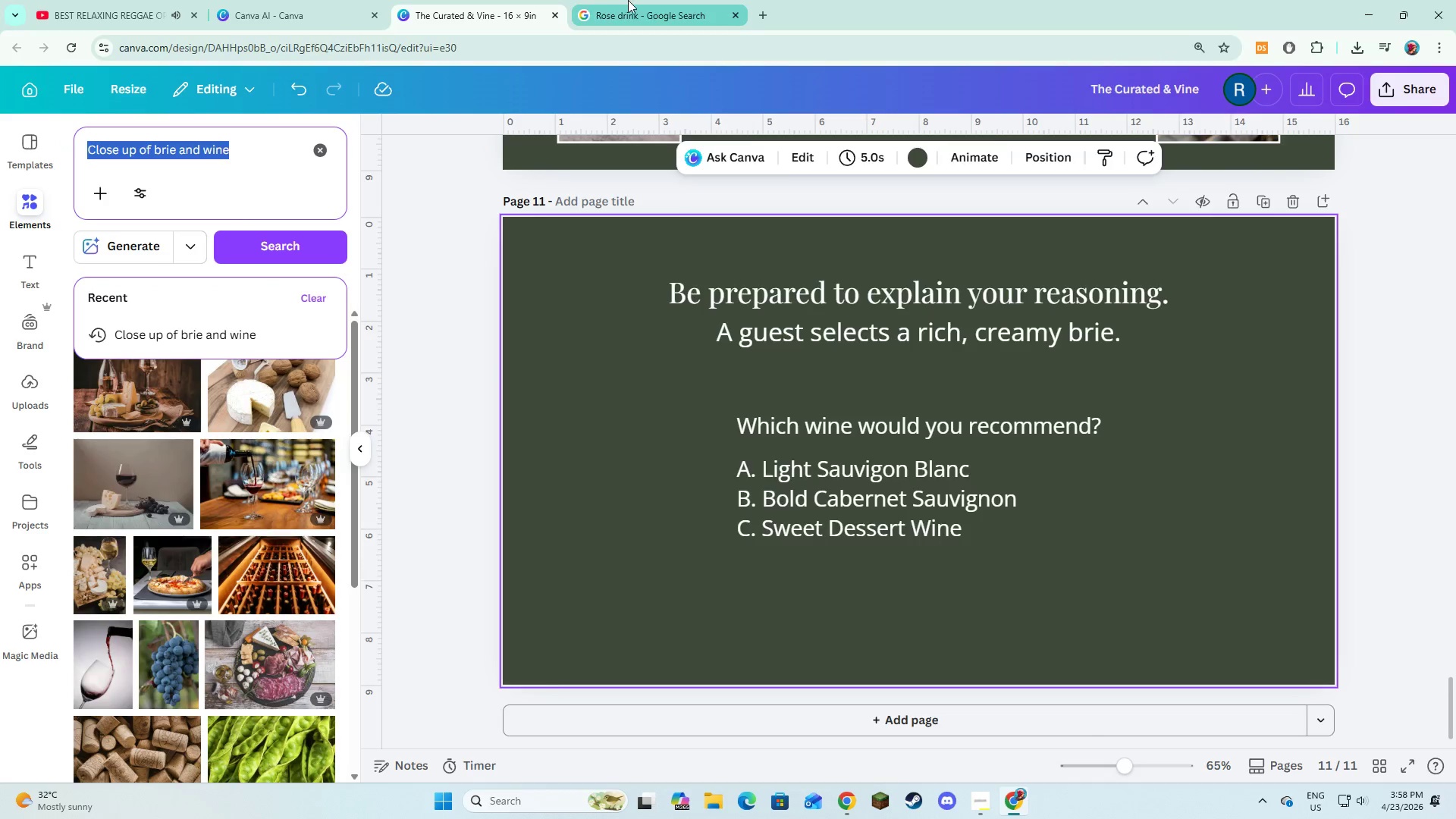 
left_click([628, 0])
 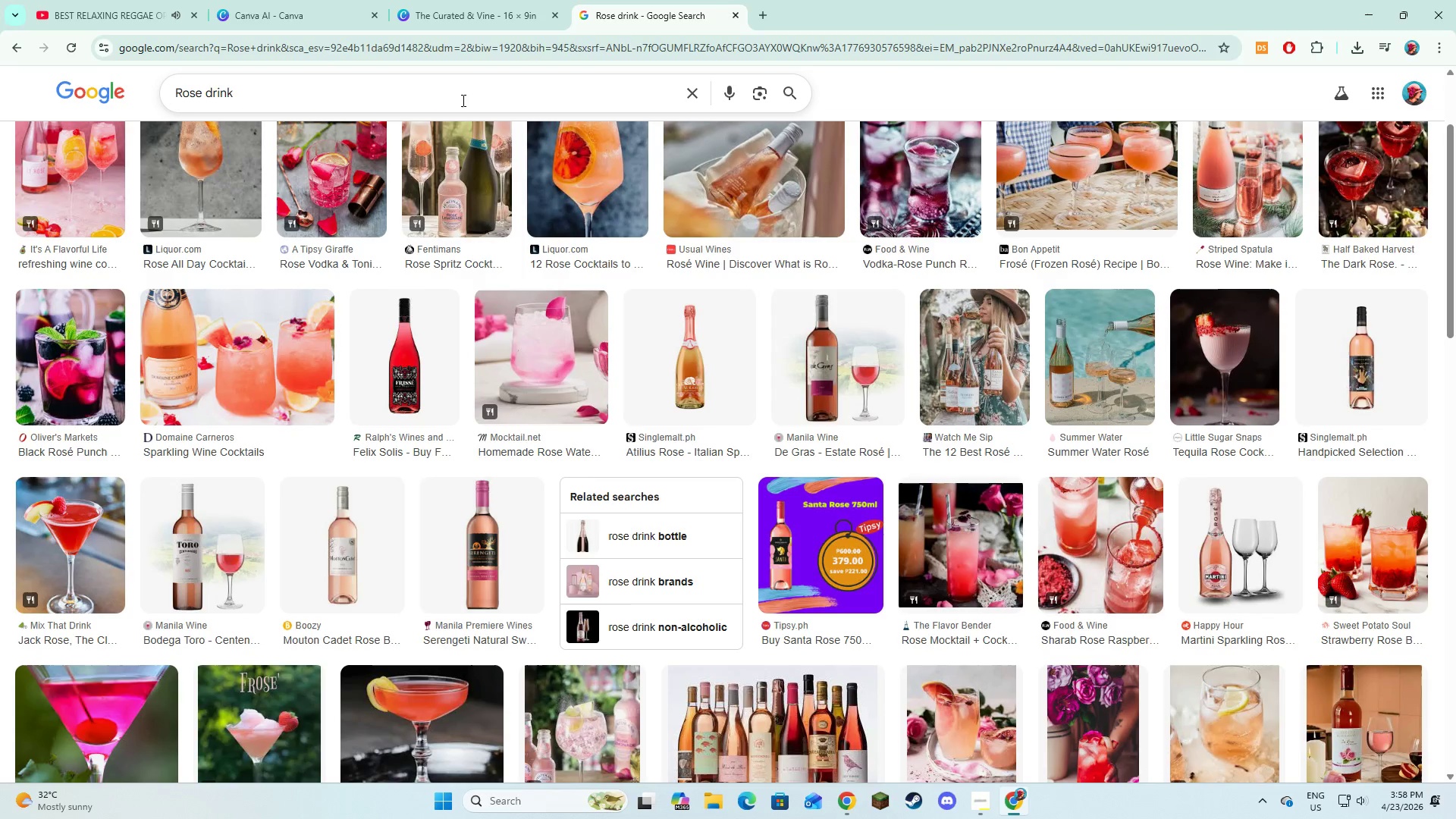 
left_click_drag(start_coordinate=[462, 100], to_coordinate=[160, 109])
 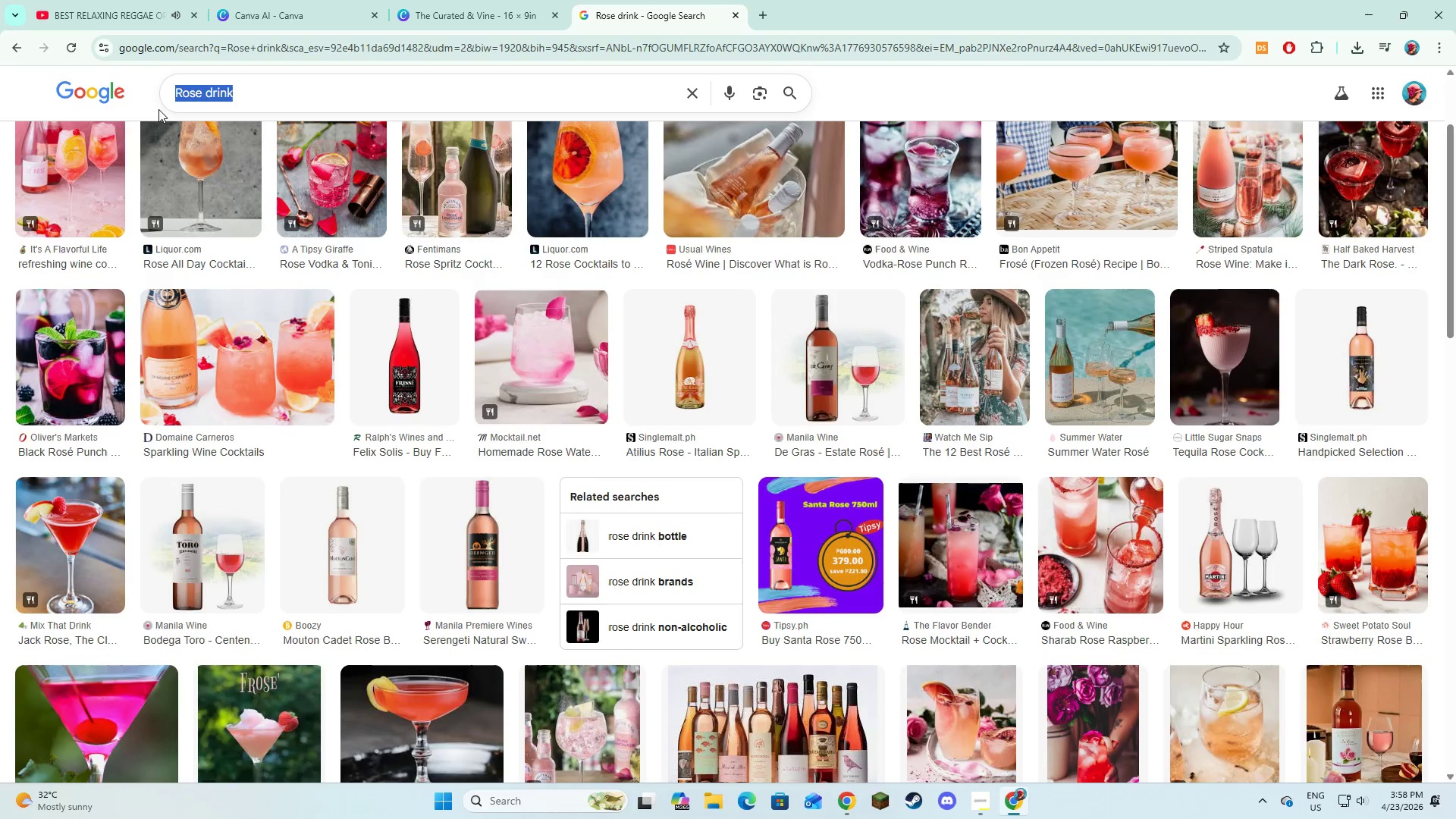 
key(Control+V)
 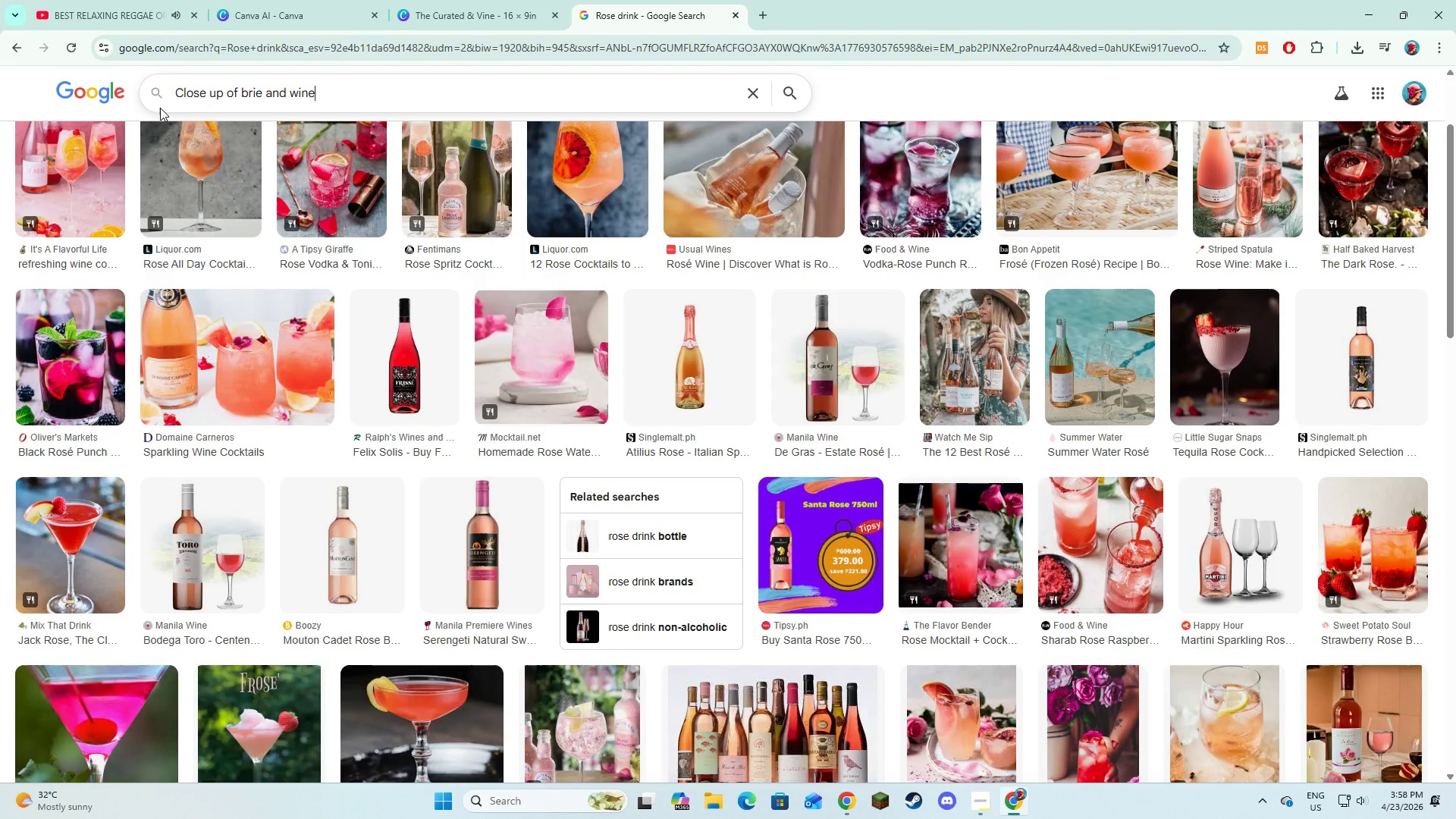 
key(NumpadEnter)
 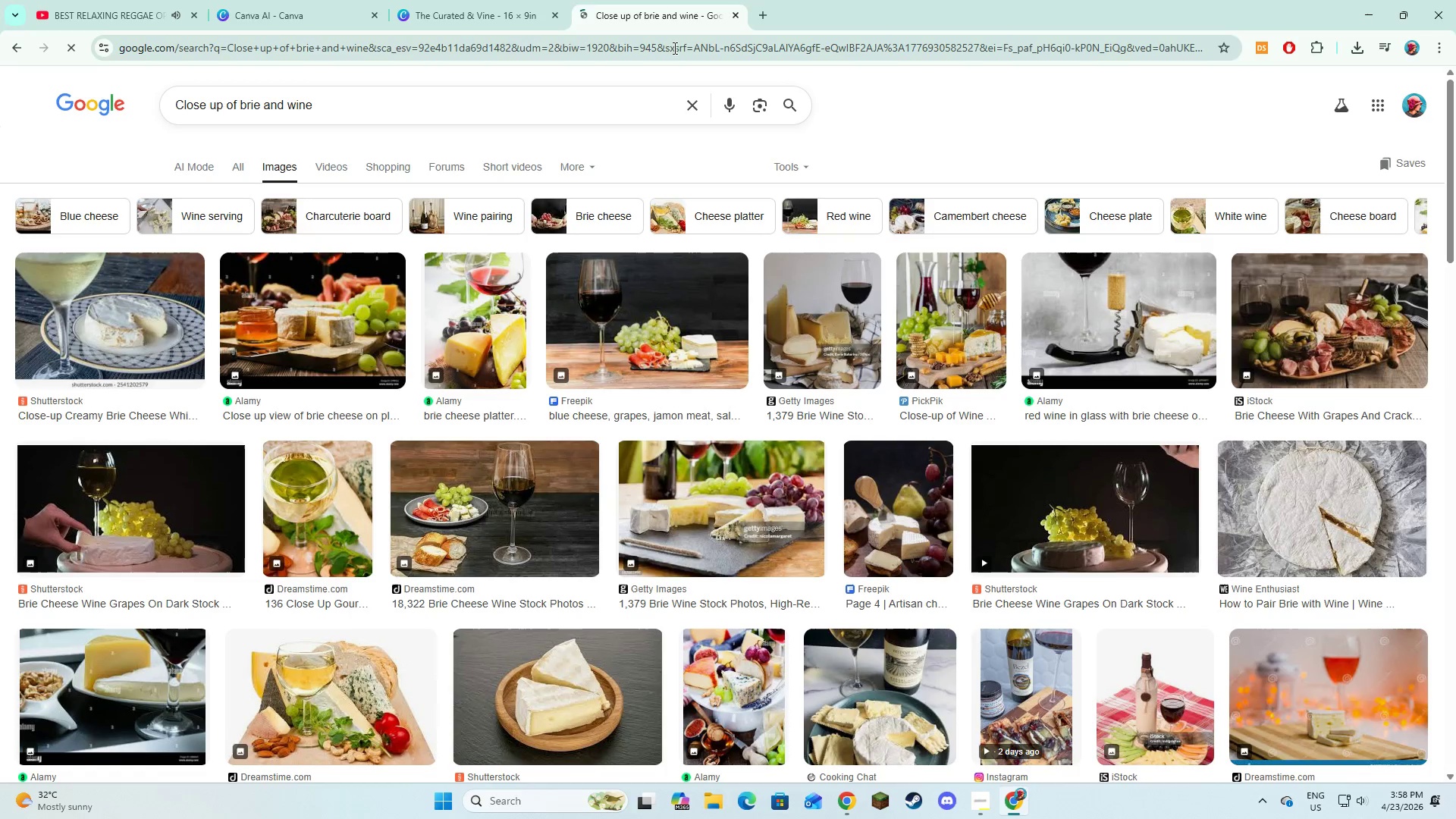 
left_click([734, 17])
 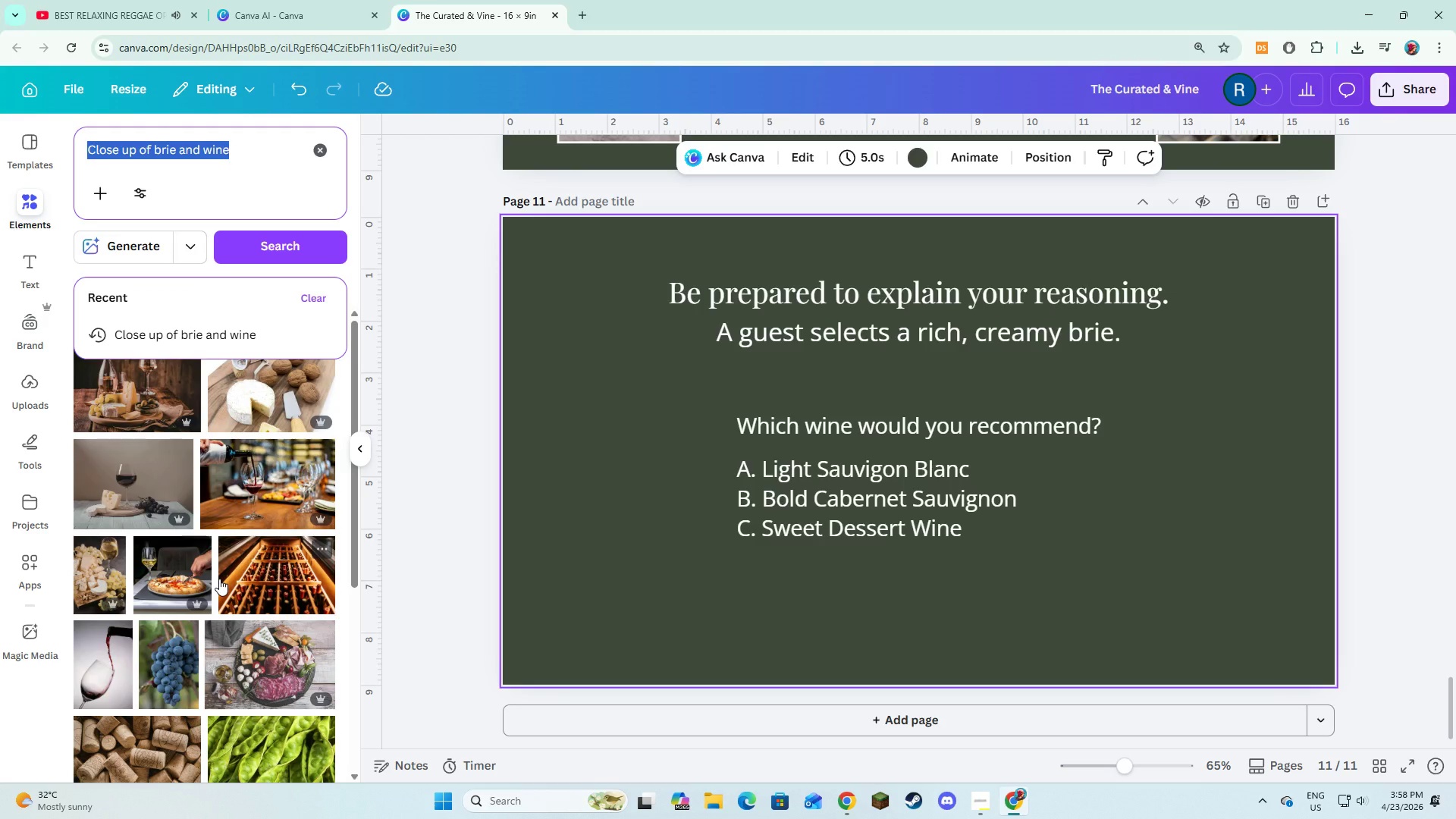 
wait(5.38)
 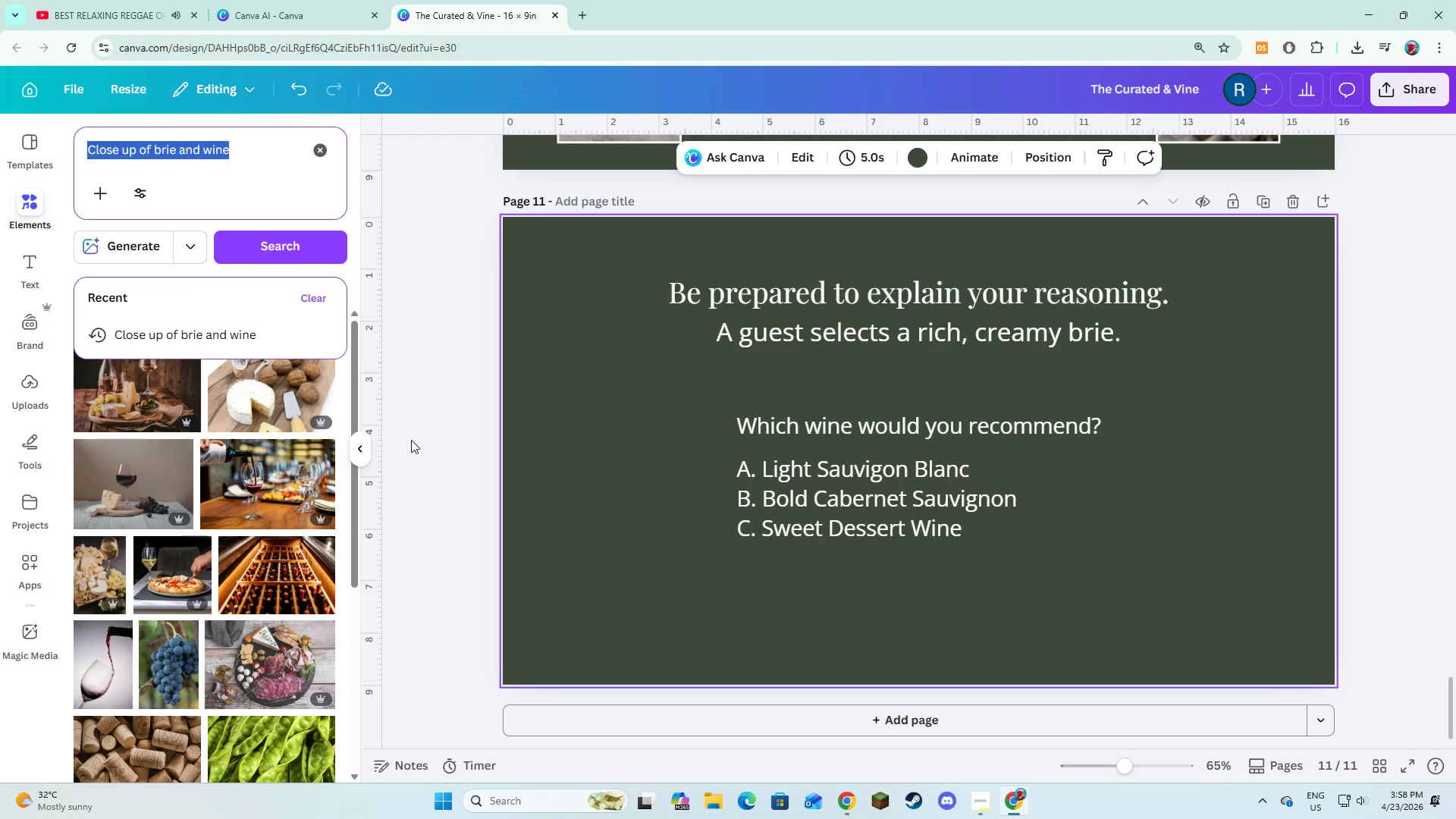 
scroll: coordinate [219, 579], scroll_direction: down, amount: 5.0
 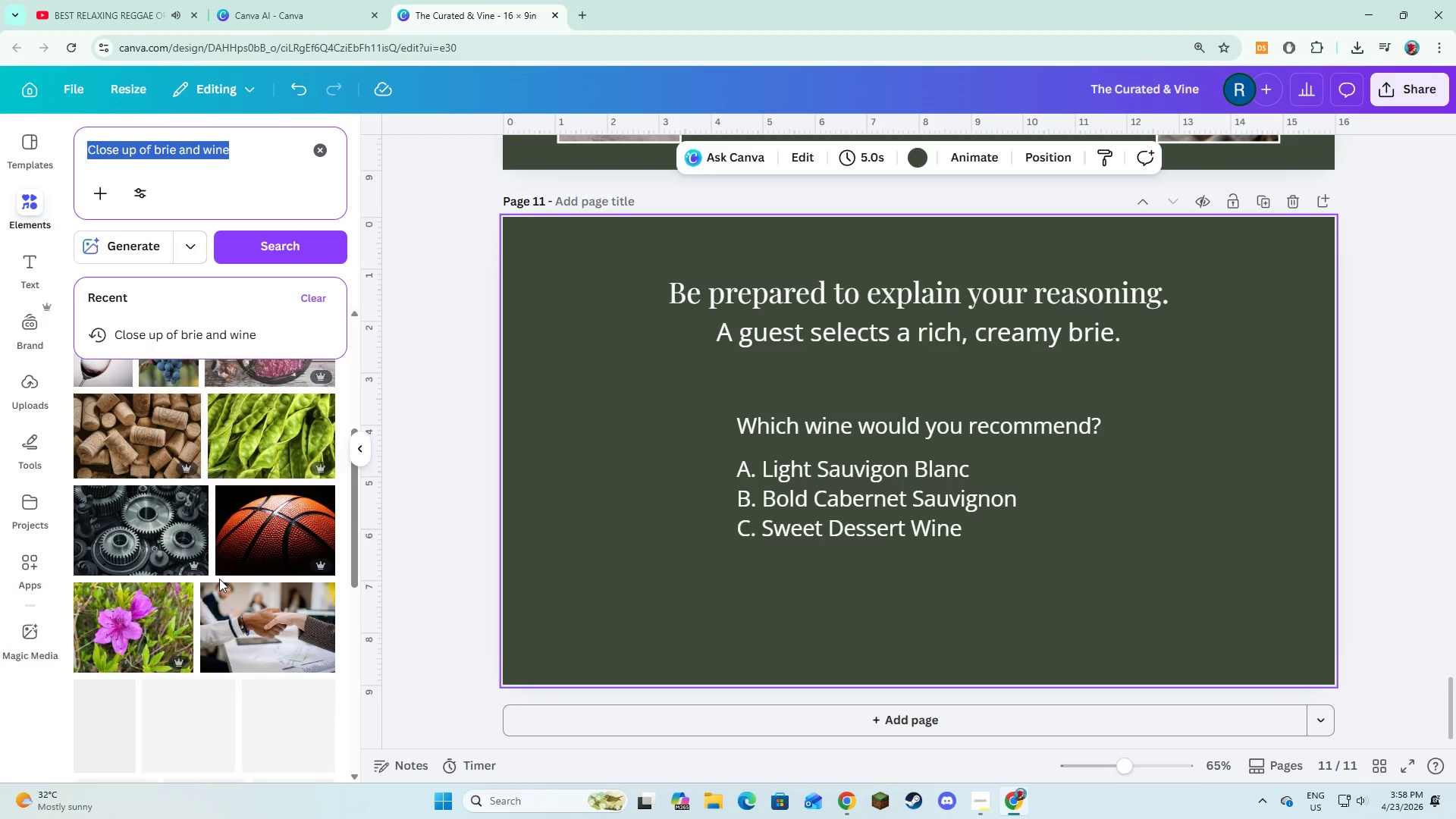 
scroll: coordinate [195, 536], scroll_direction: up, amount: 11.0
 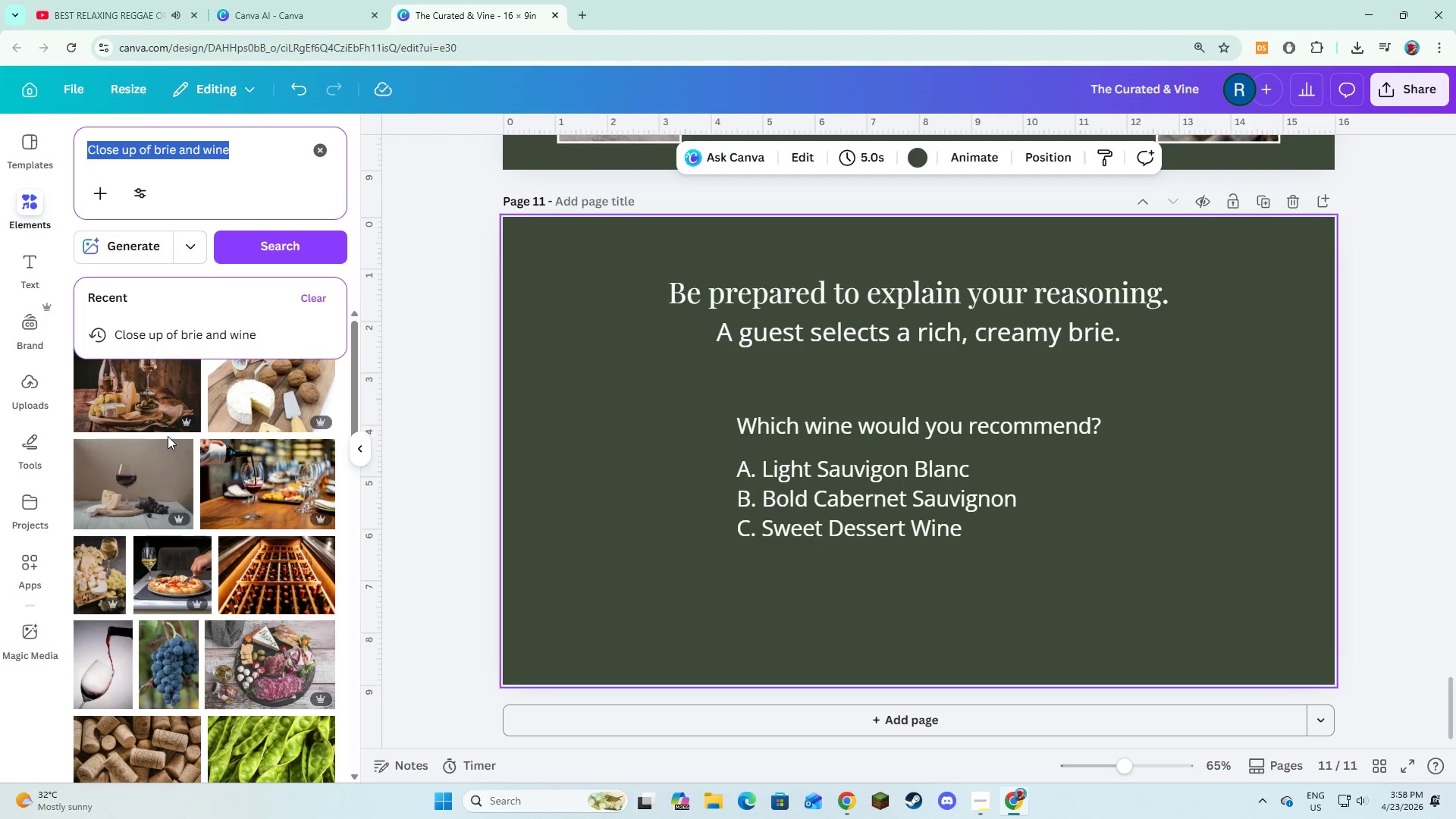 
left_click([163, 403])
 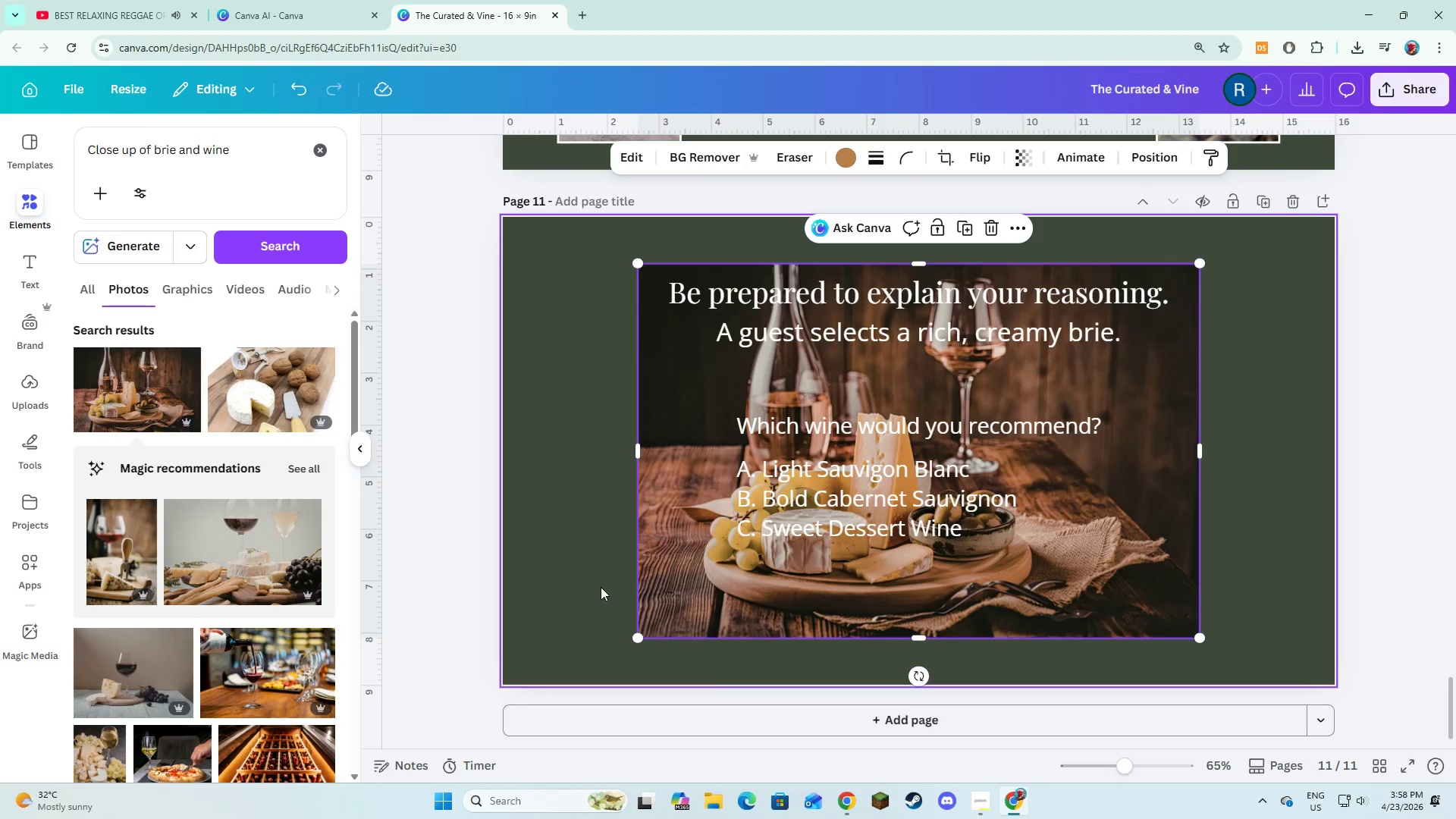 
mouse_move([290, 551])
 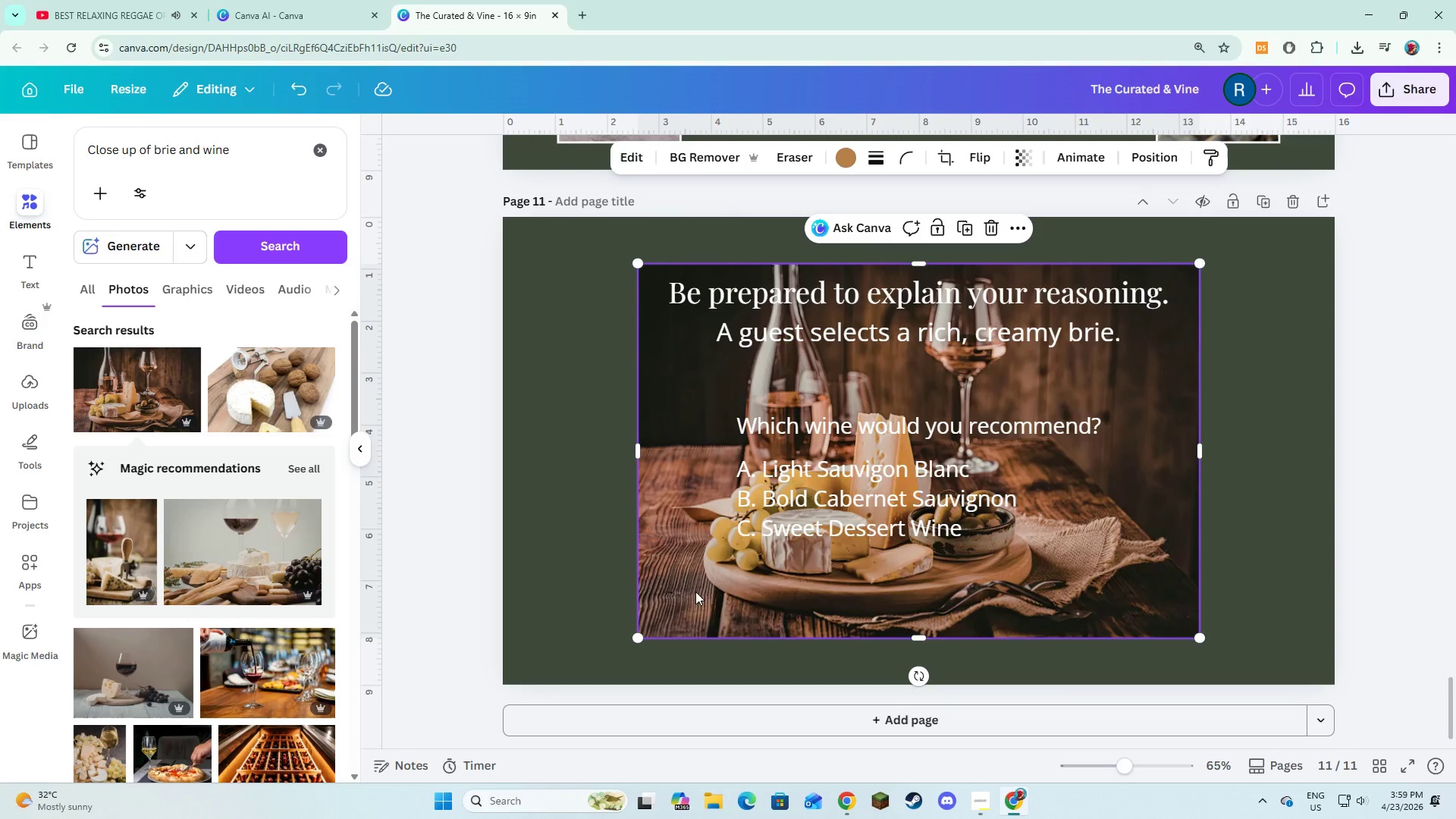 
left_click_drag(start_coordinate=[726, 591], to_coordinate=[601, 545])
 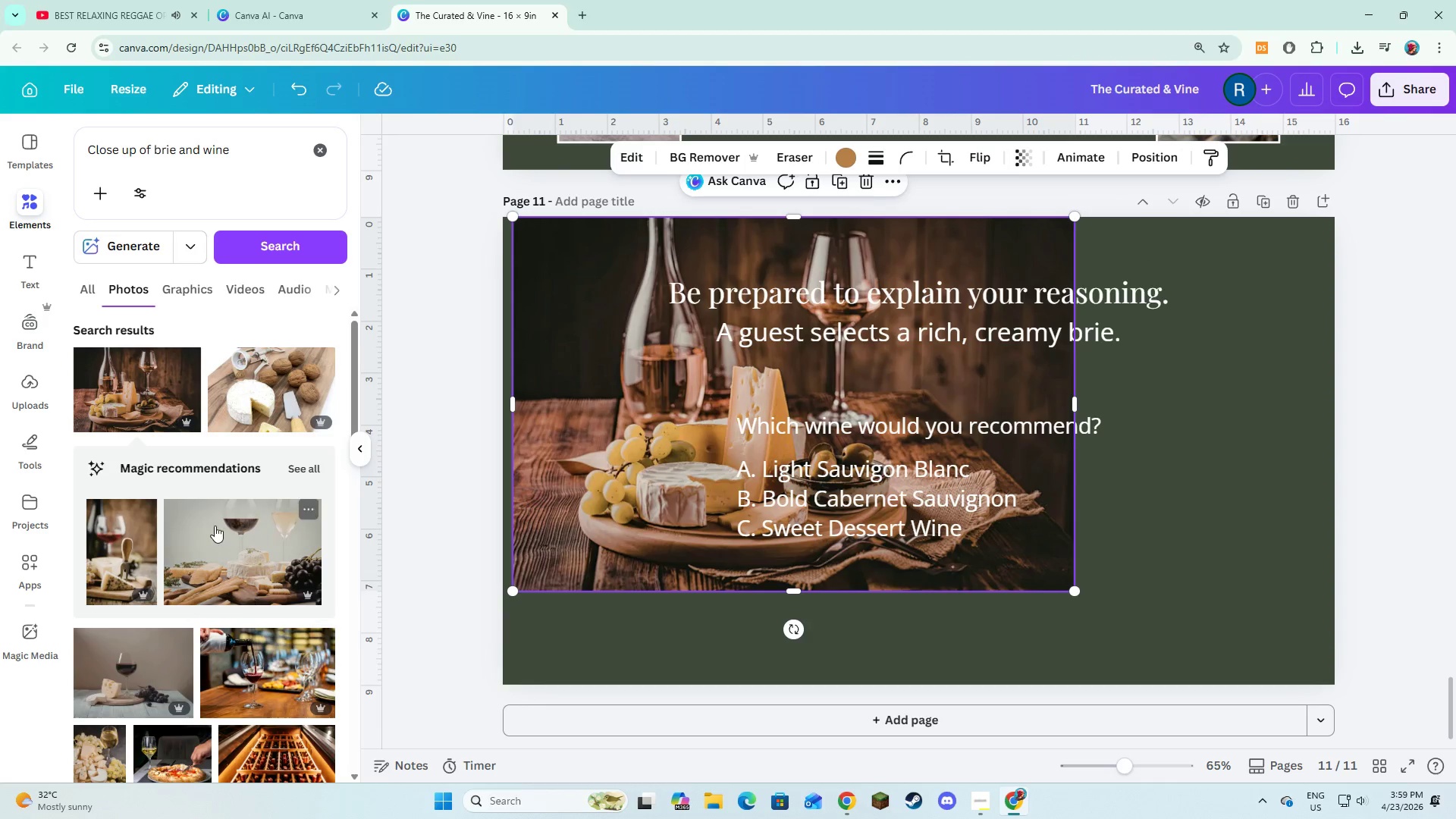 
left_click([215, 526])
 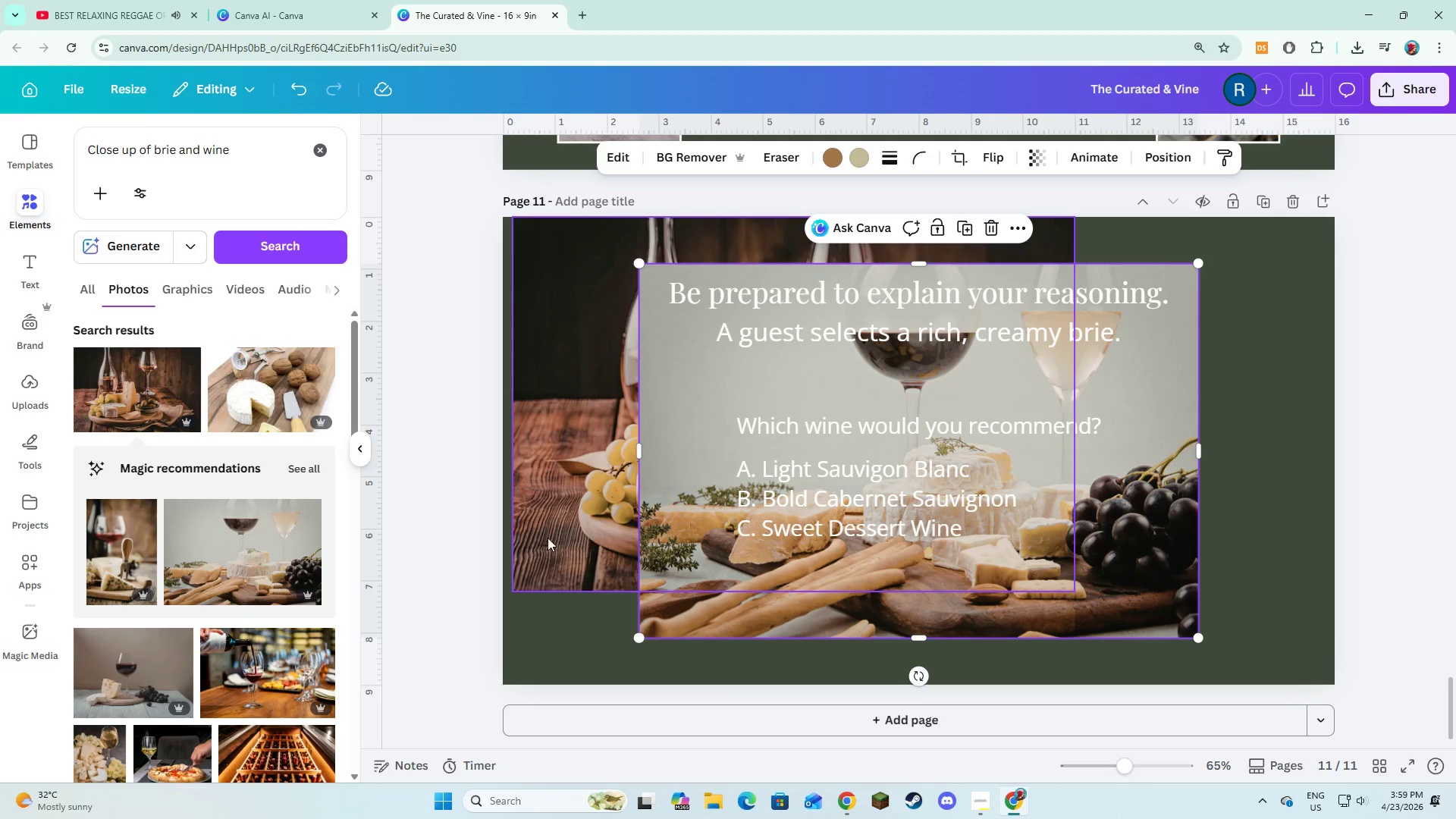 
scroll: coordinate [283, 609], scroll_direction: down, amount: 4.0
 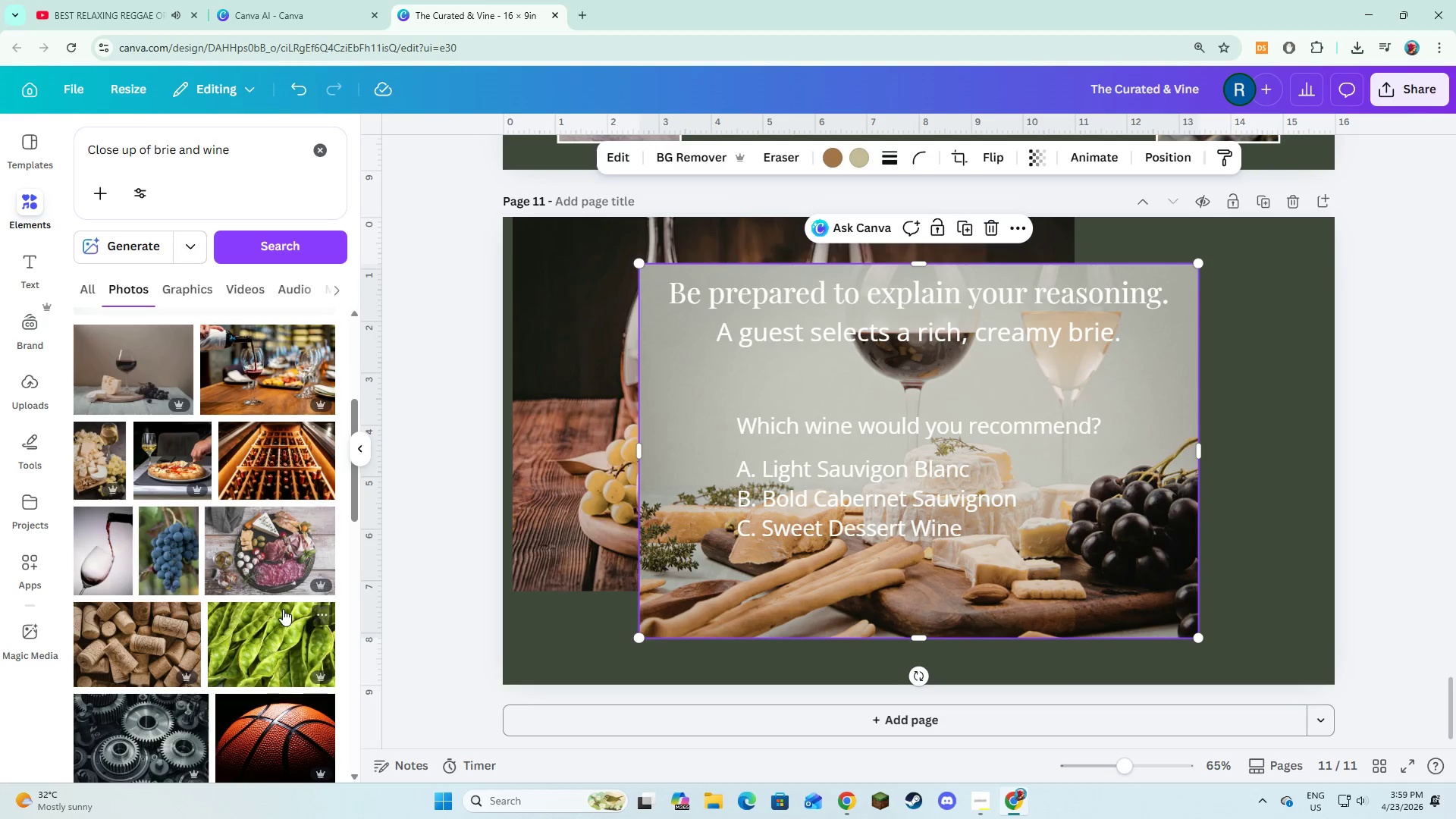 
scroll: coordinate [283, 609], scroll_direction: up, amount: 2.0
 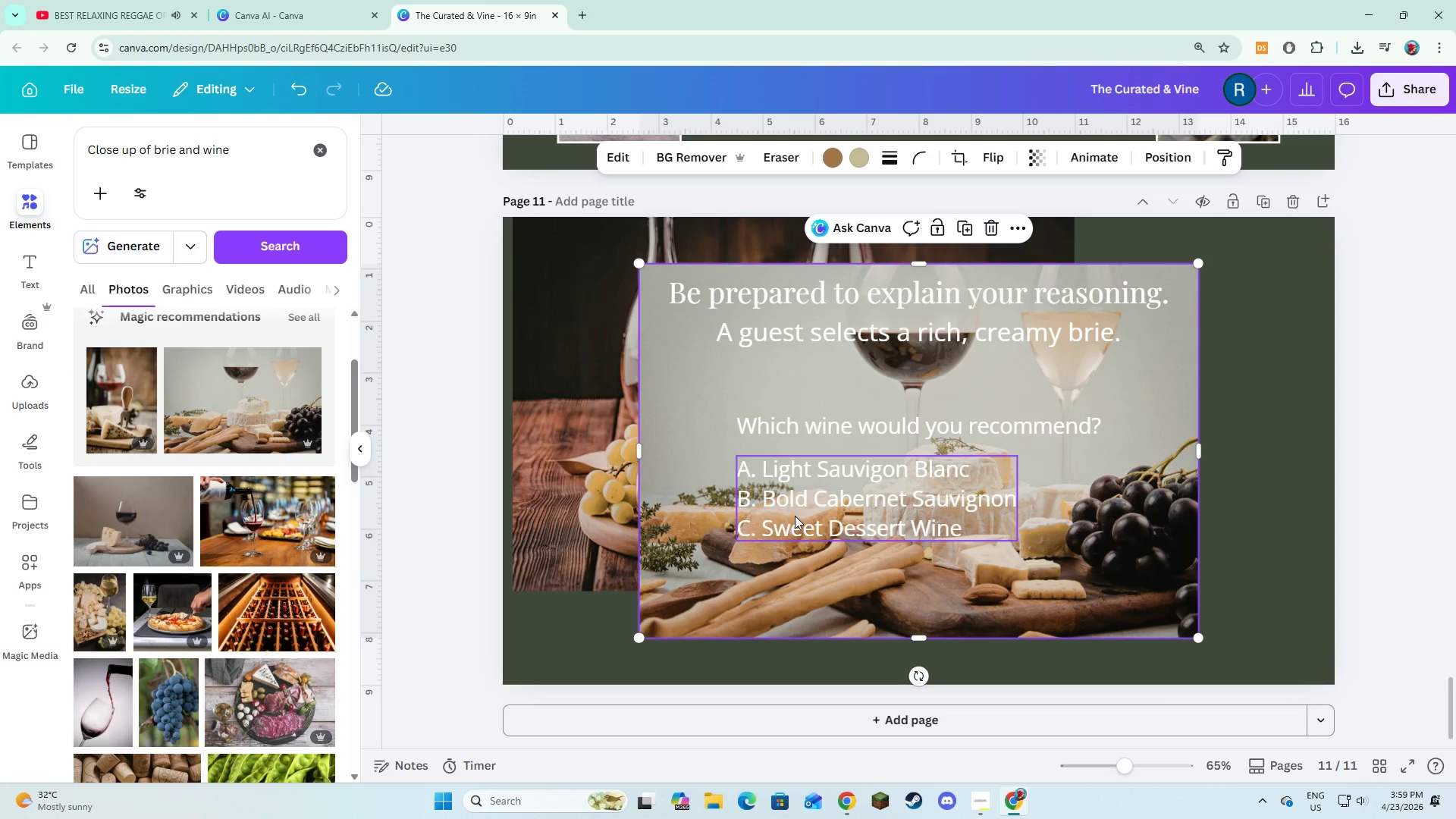 
left_click([785, 575])
 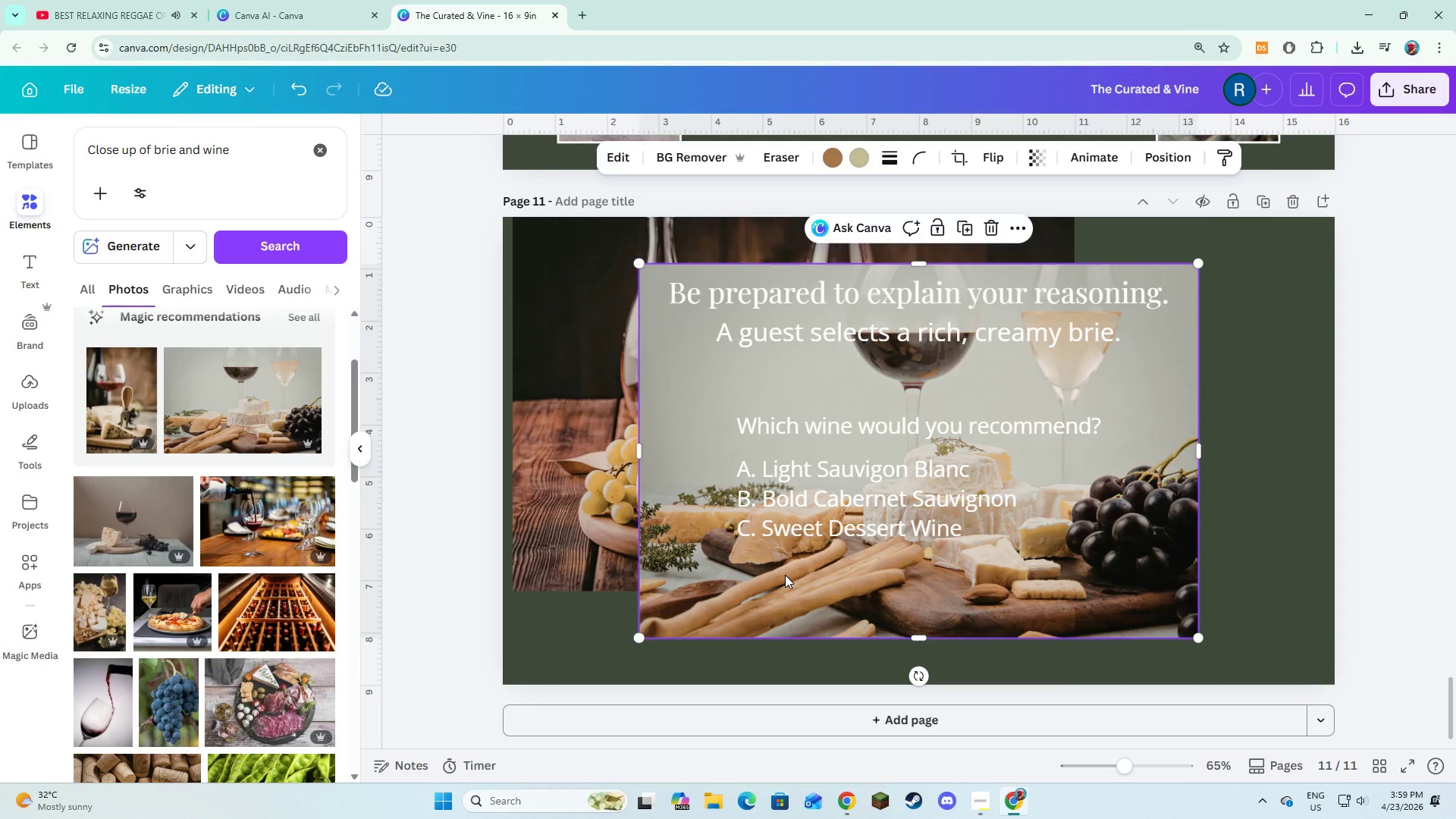 
key(Backspace)
 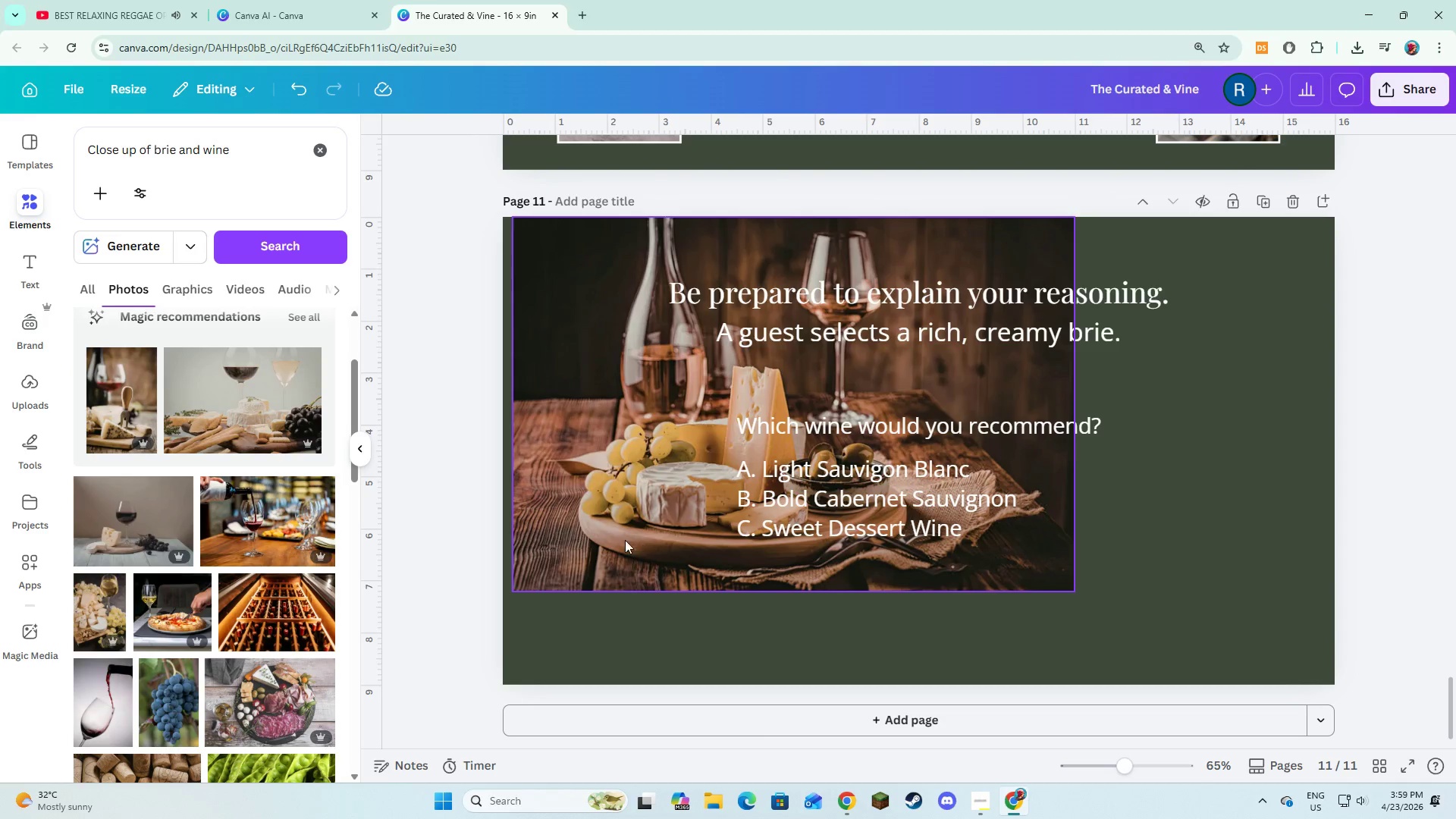 
left_click_drag(start_coordinate=[619, 540], to_coordinate=[612, 540])
 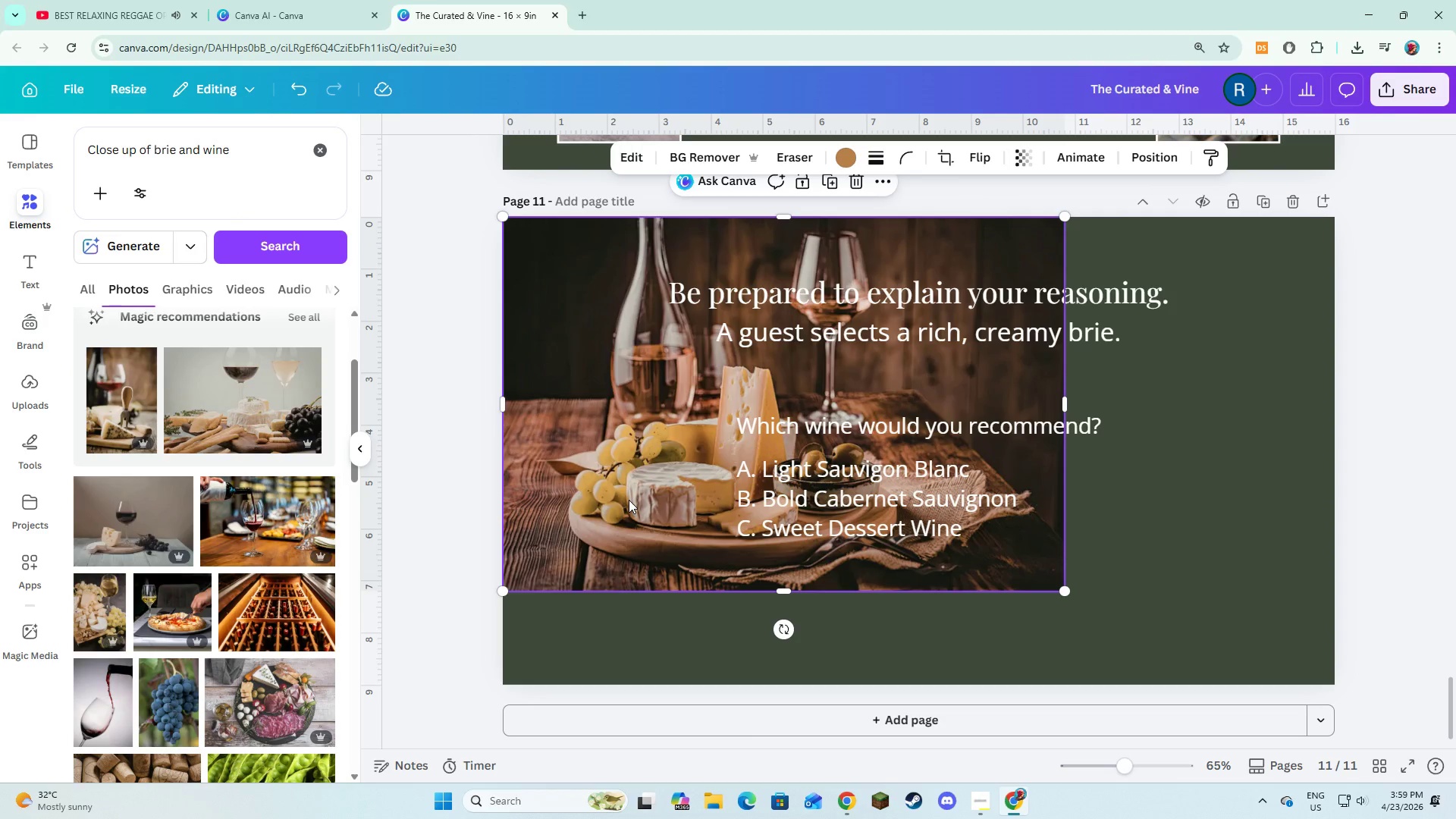 
right_click([629, 500])
 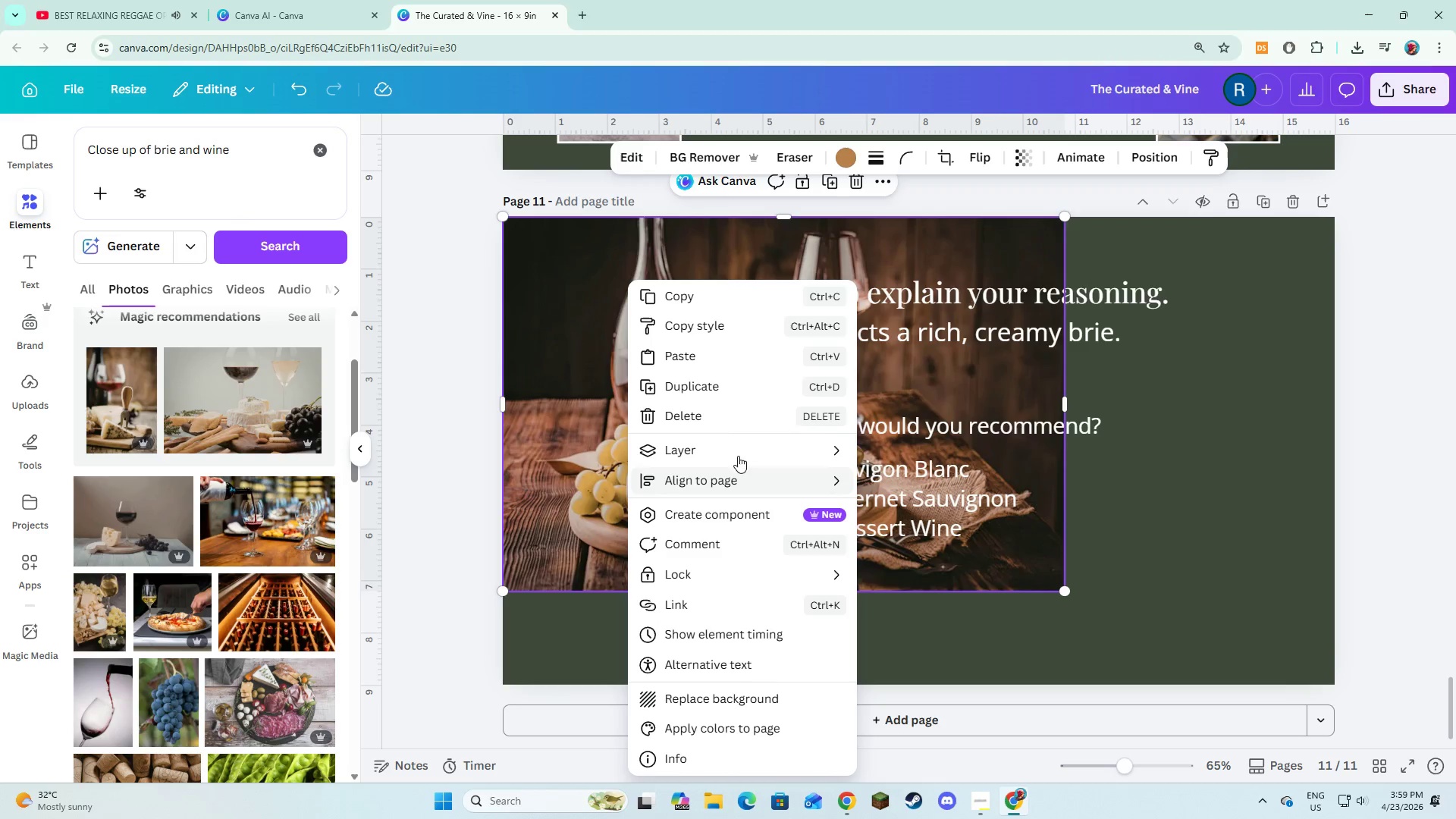 
left_click([690, 692])
 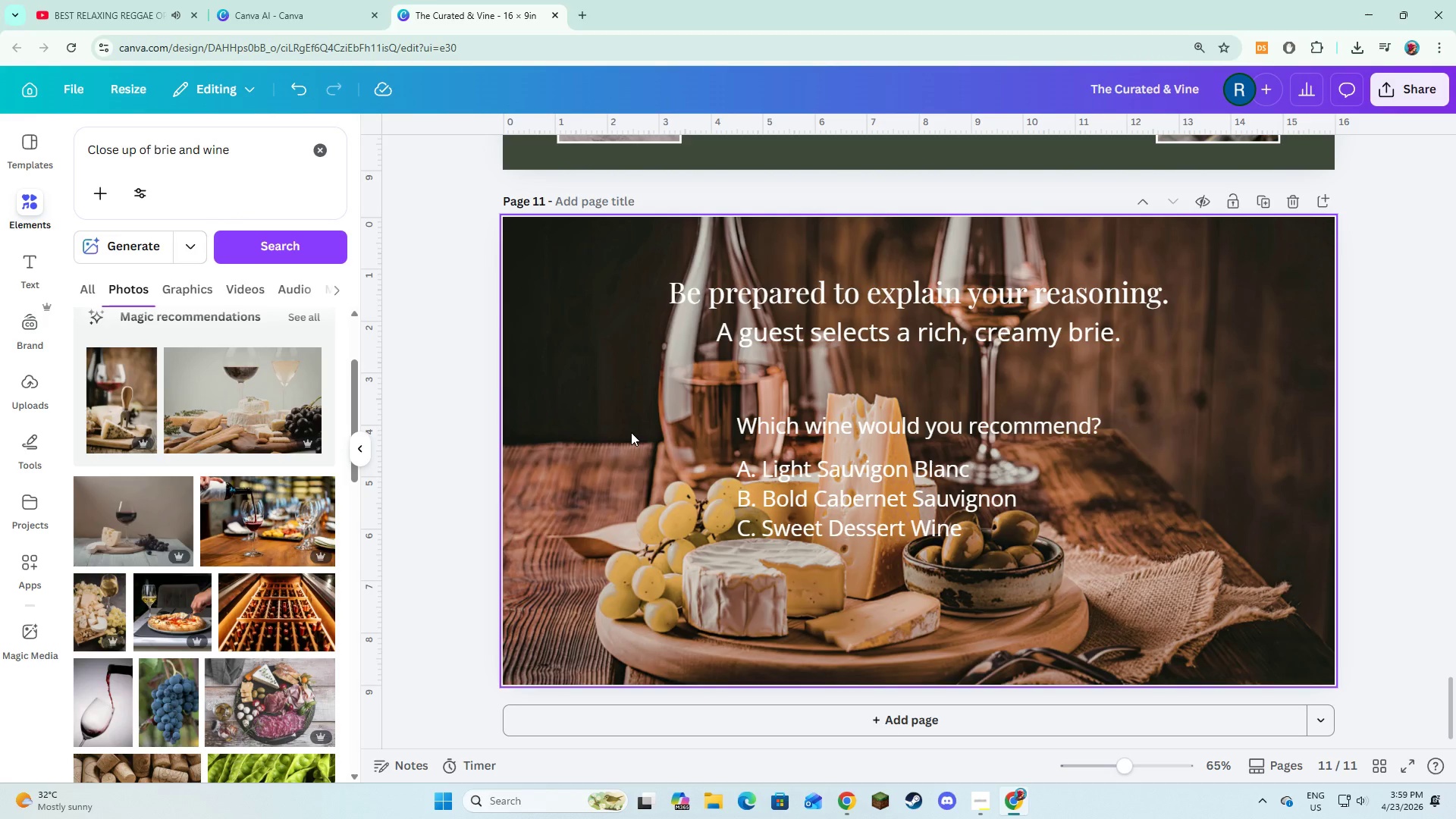 
double_click([629, 432])
 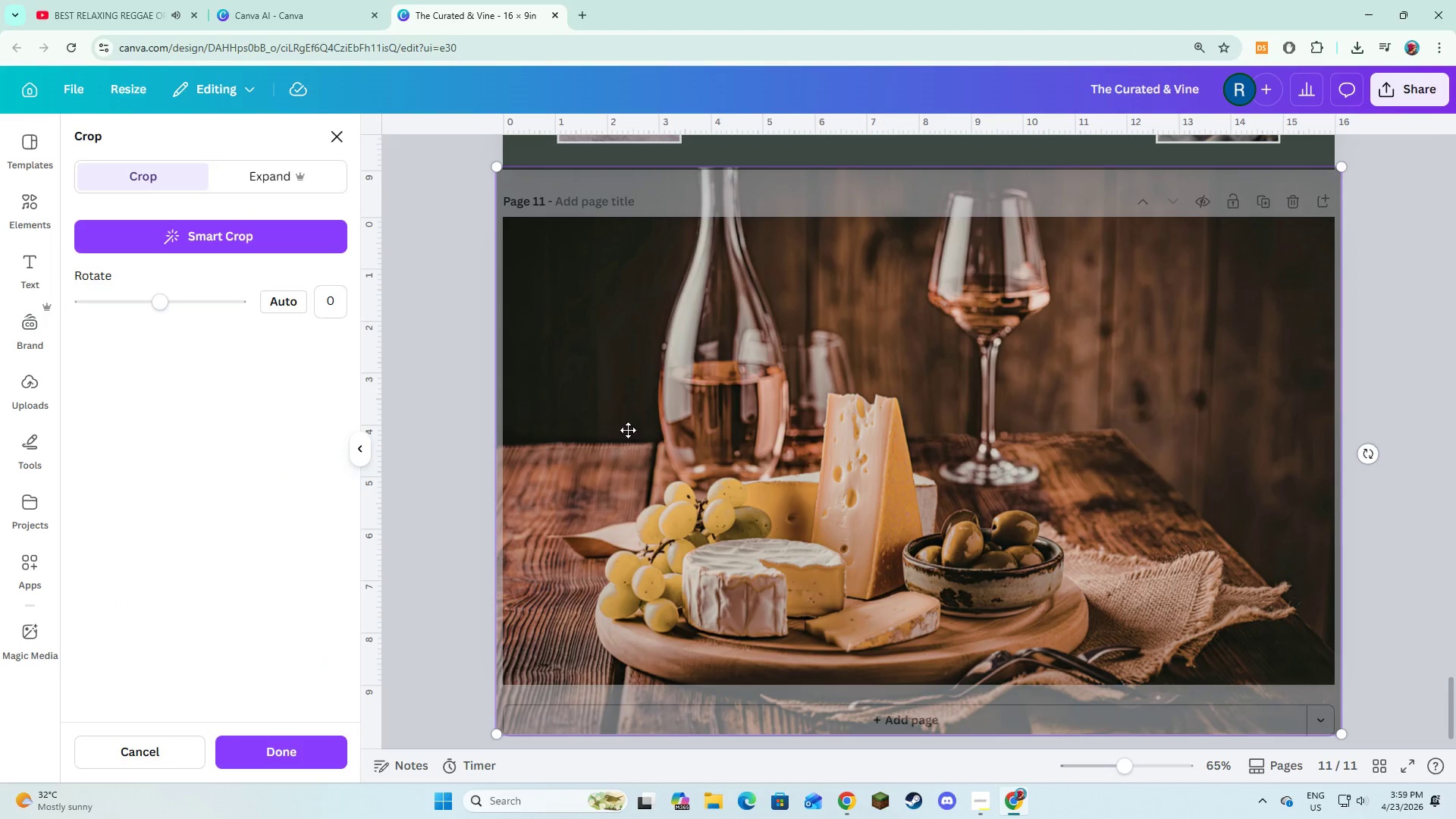 
left_click_drag(start_coordinate=[628, 430], to_coordinate=[623, 466])
 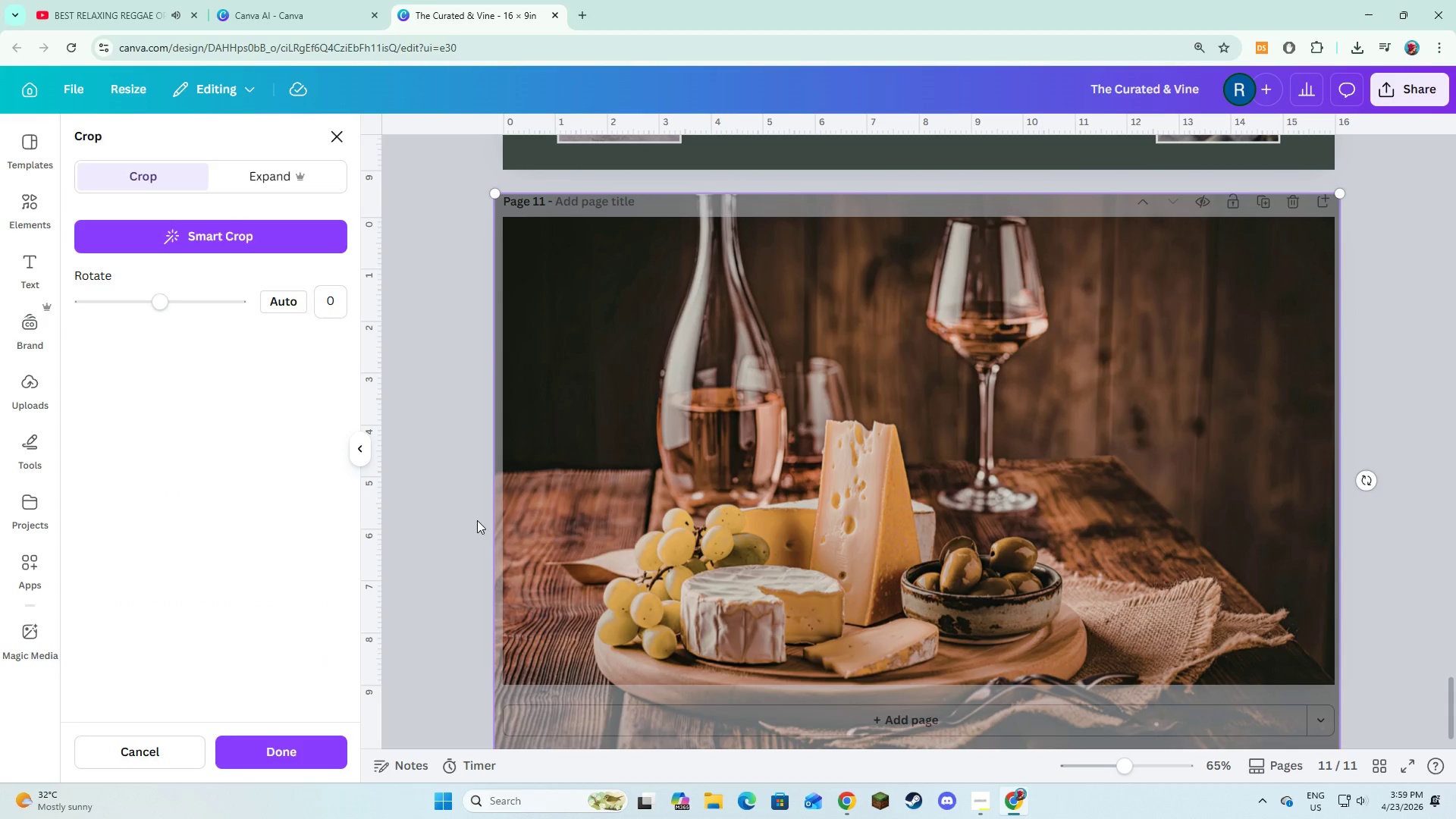 
left_click([473, 519])
 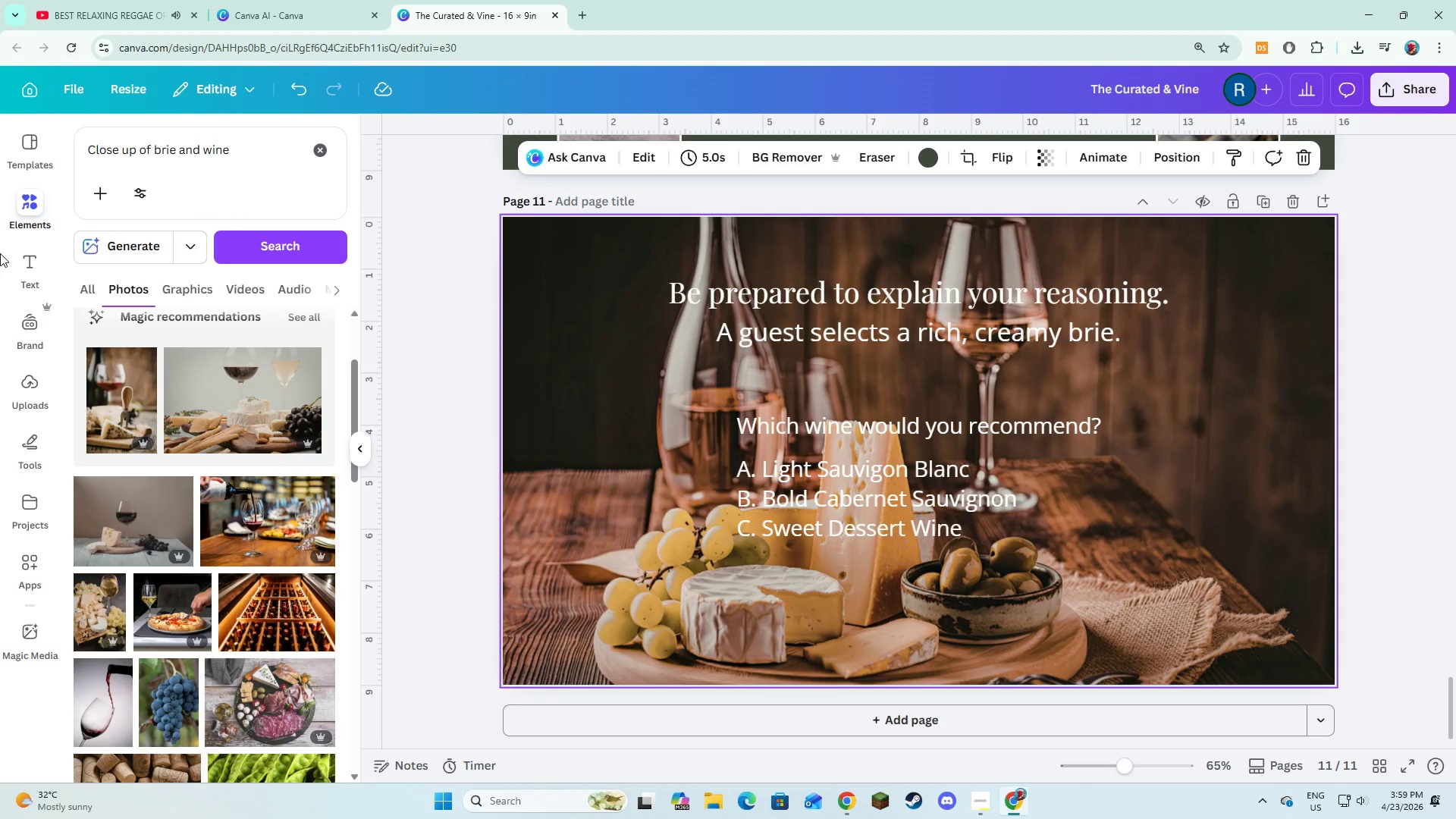 
left_click([315, 143])
 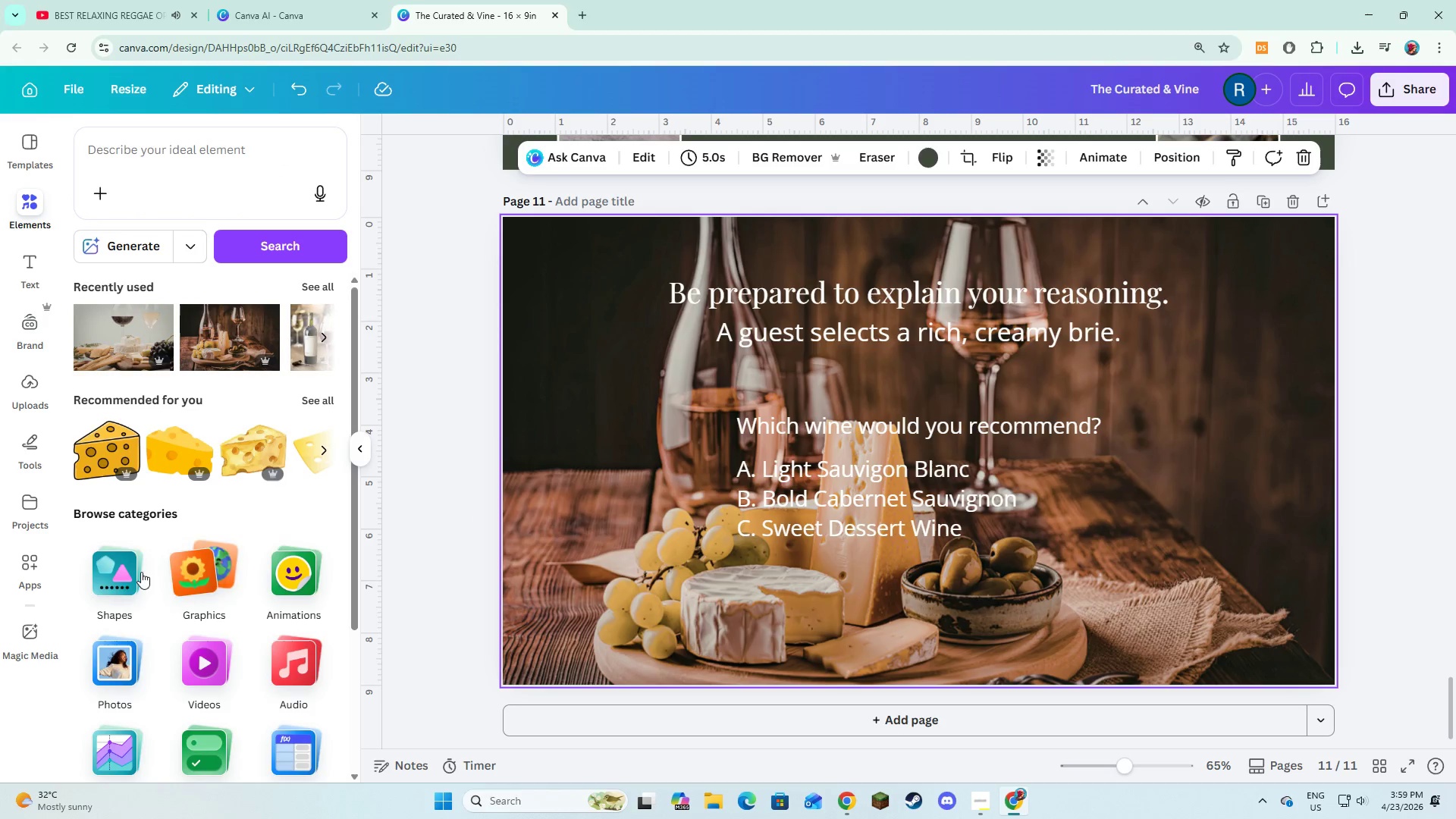 
left_click([140, 572])
 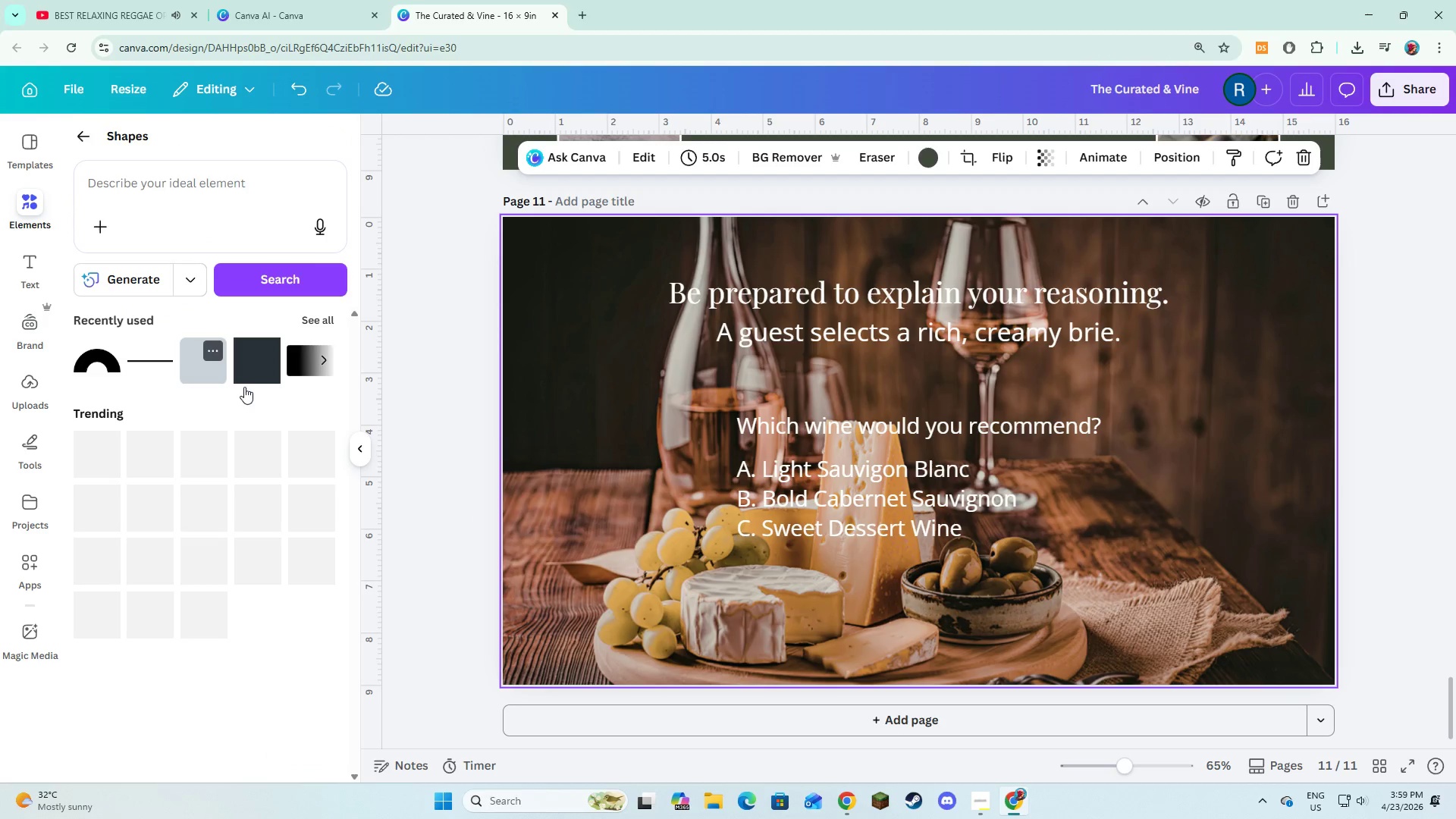 
left_click([251, 382])
 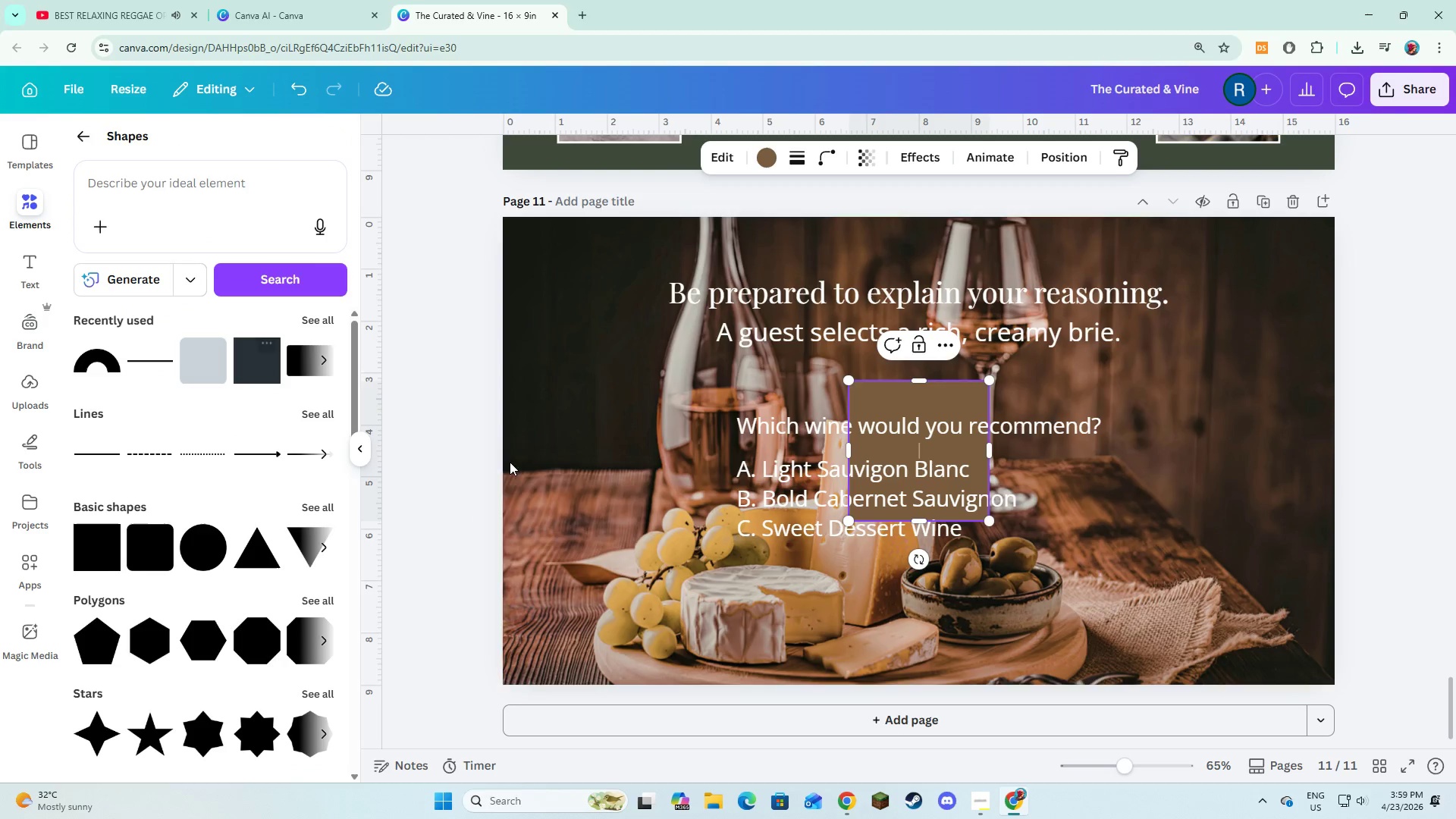 
left_click([510, 481])
 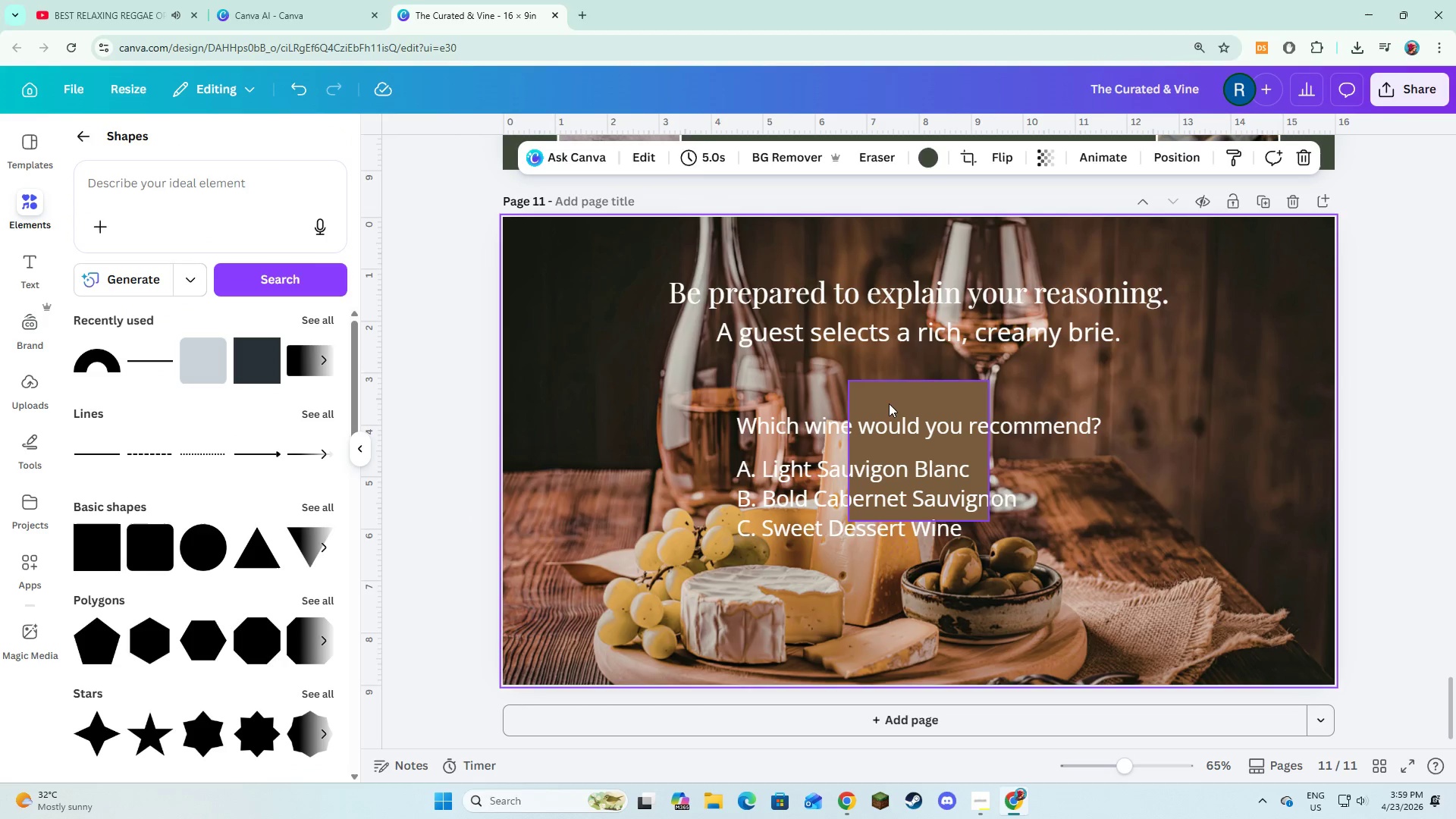 
left_click([893, 399])
 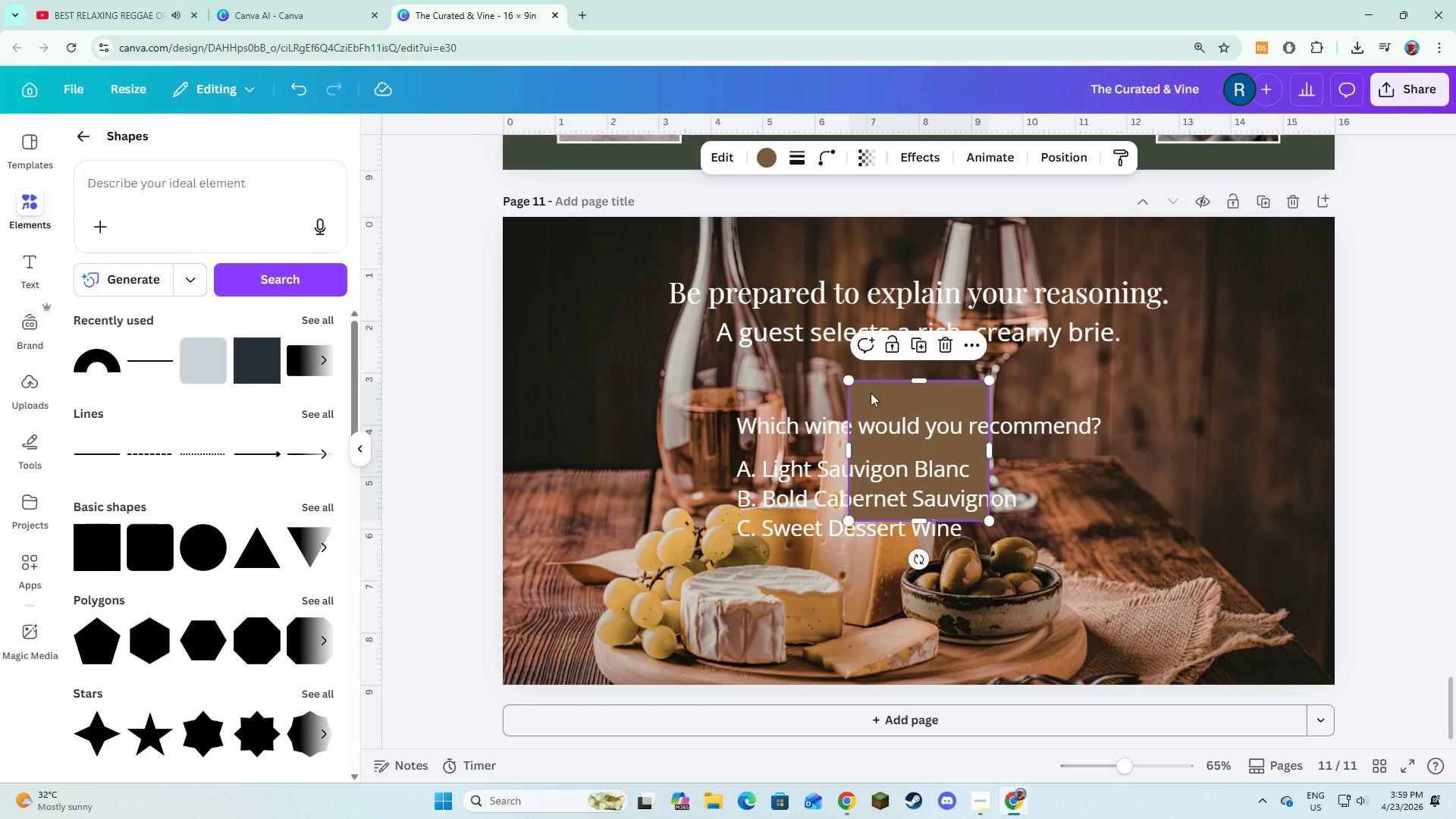 
left_click_drag(start_coordinate=[897, 402], to_coordinate=[550, 240])
 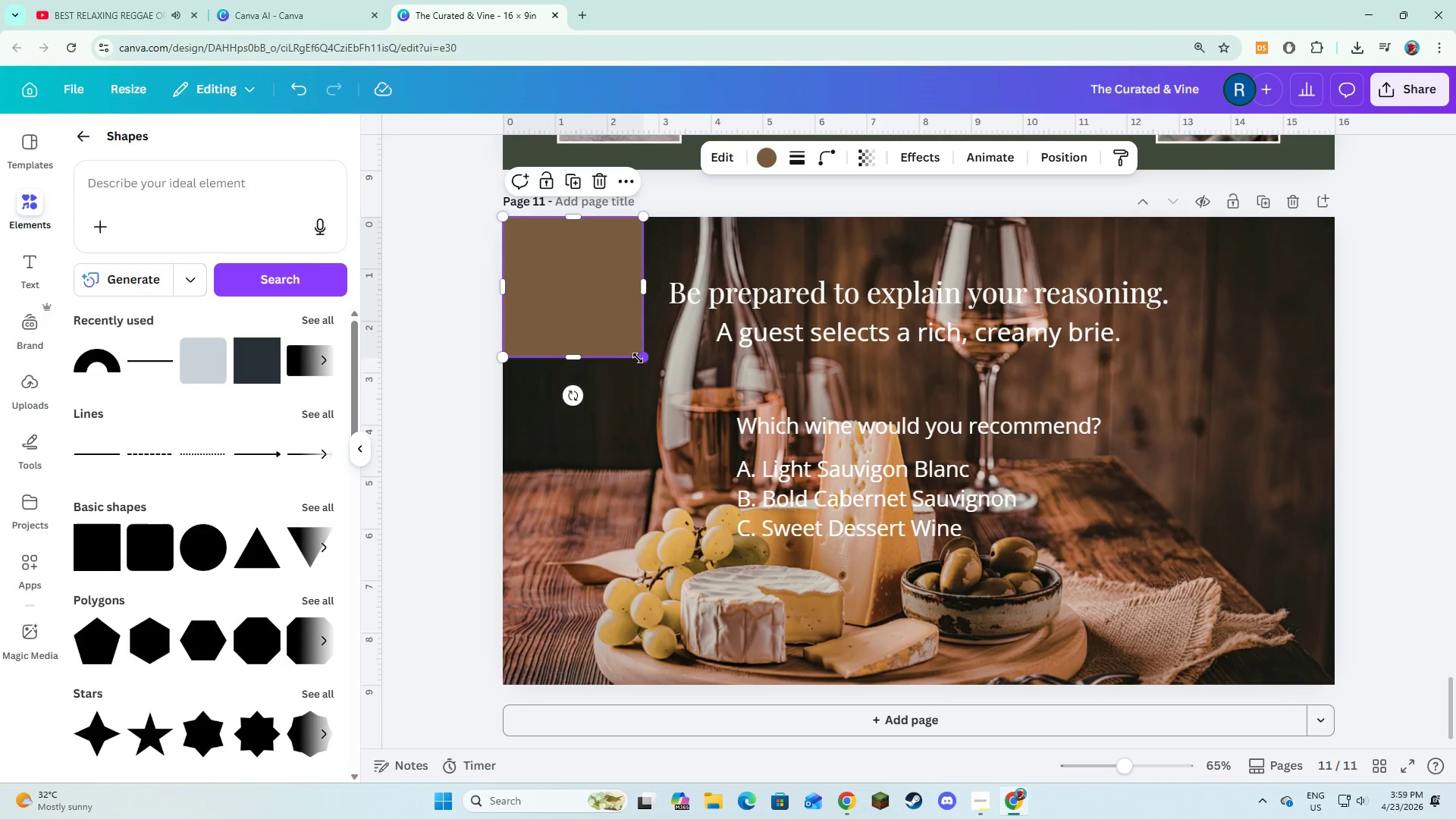 
left_click_drag(start_coordinate=[638, 358], to_coordinate=[1326, 682])
 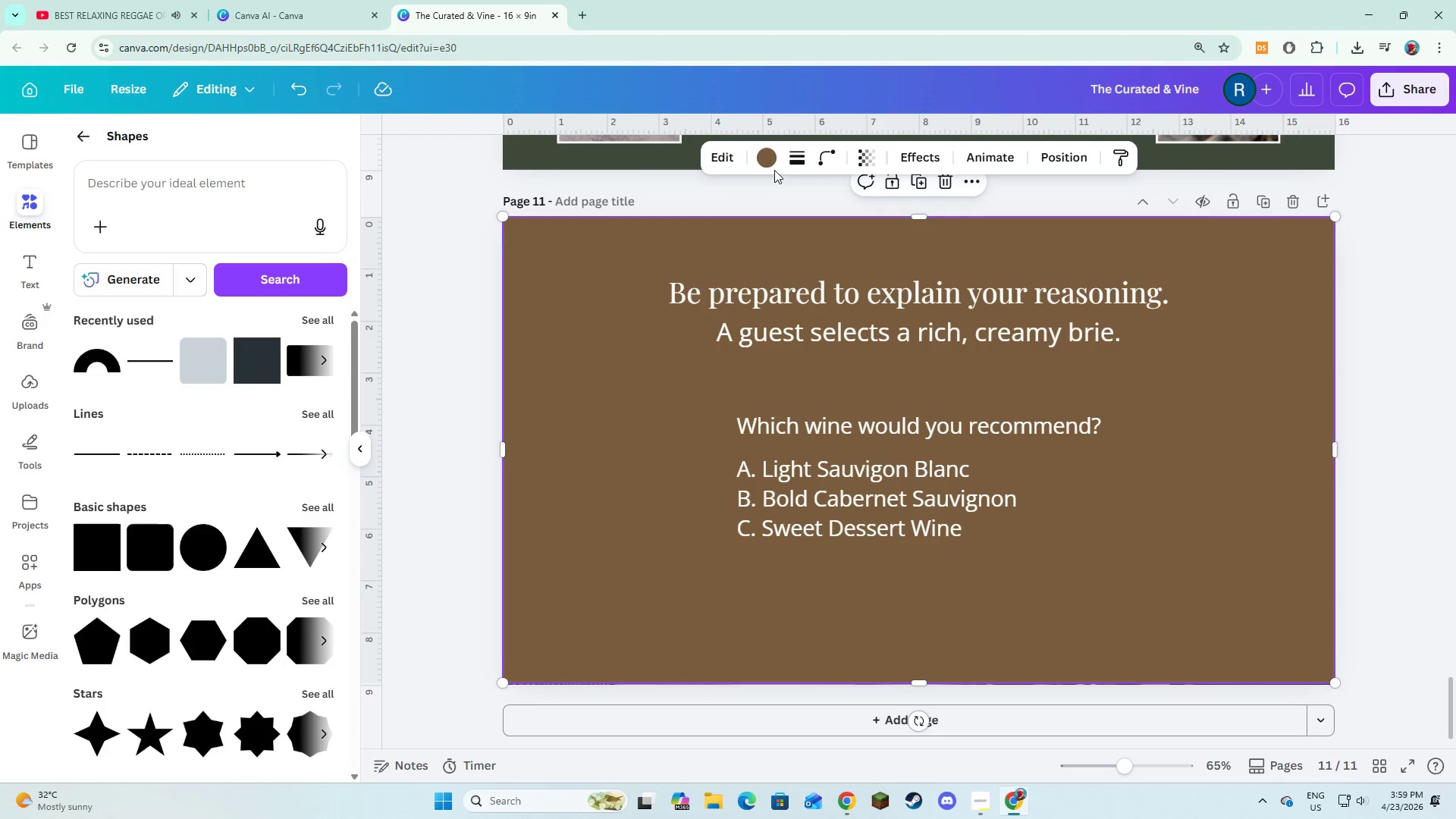 
left_click([774, 161])
 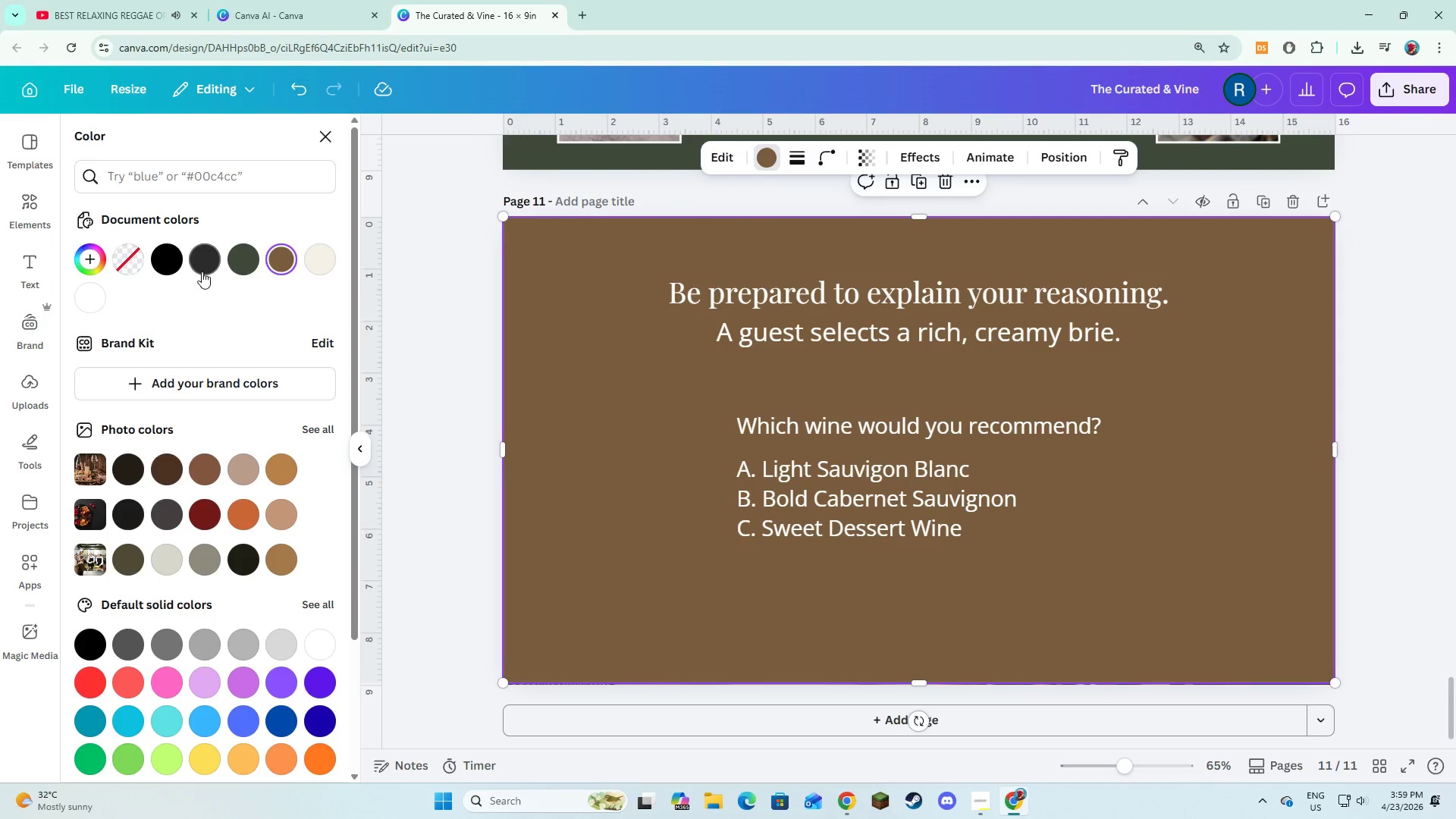 
left_click([247, 269])
 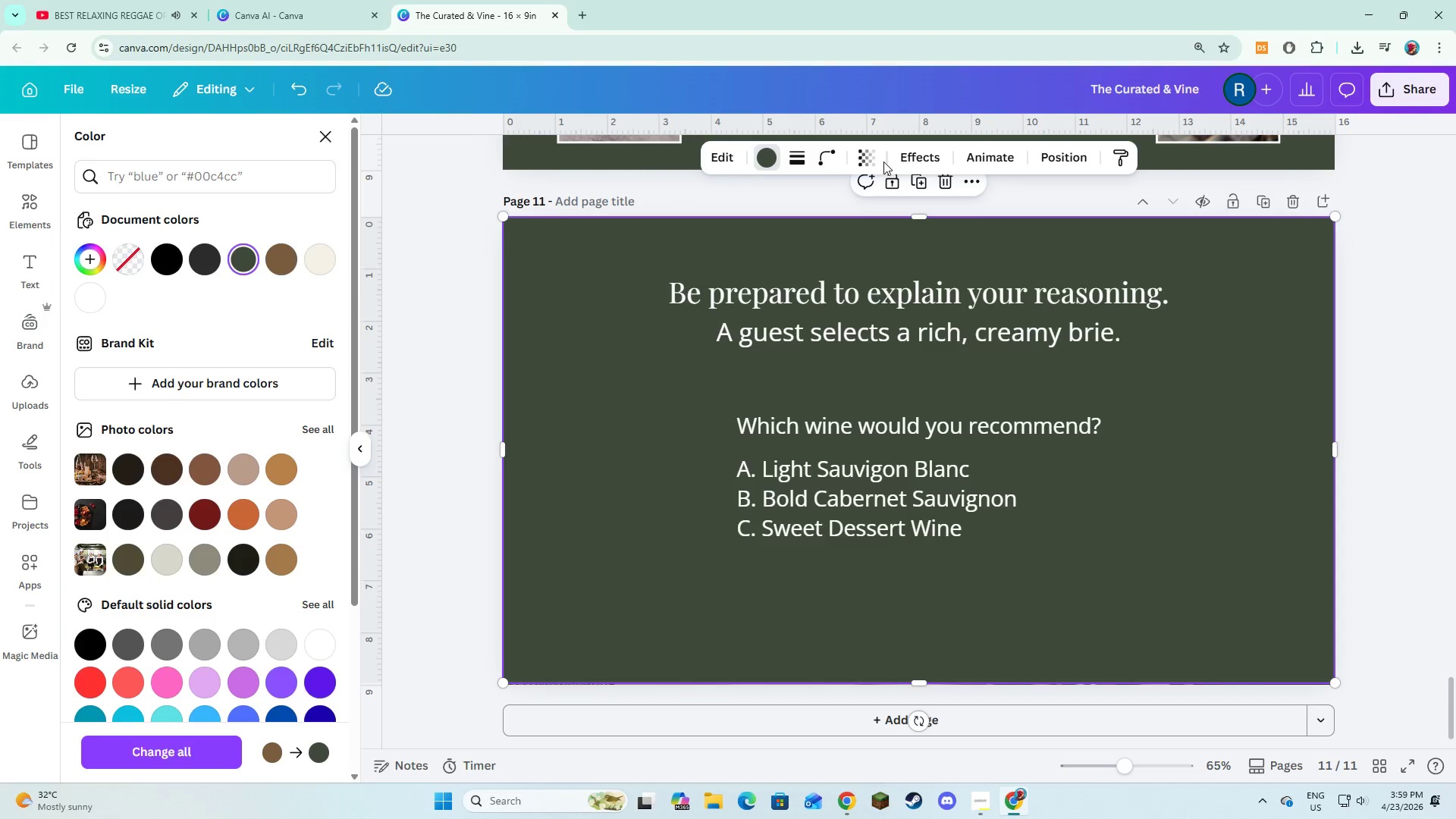 
left_click([876, 162])
 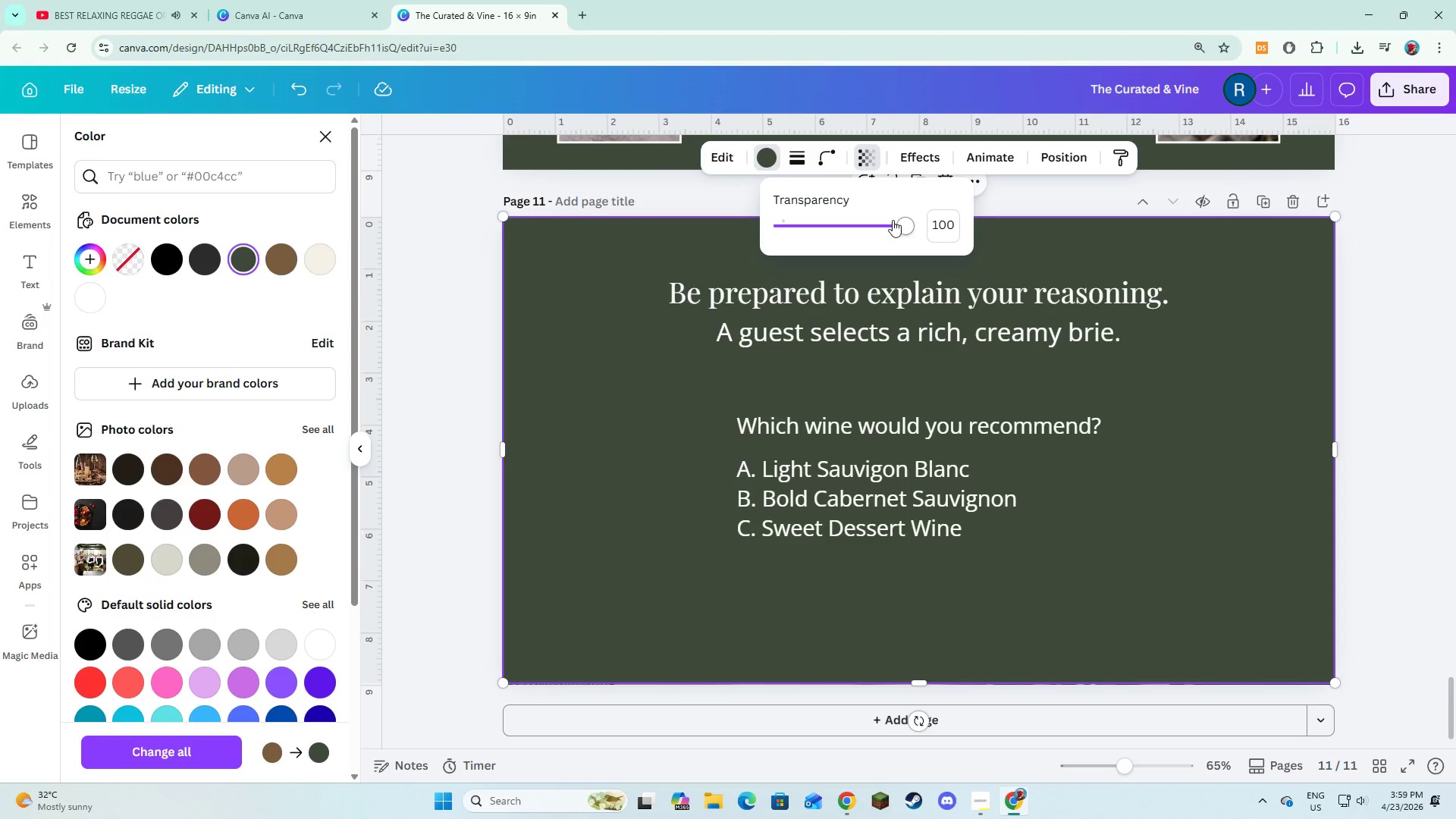 
left_click_drag(start_coordinate=[893, 220], to_coordinate=[839, 221])
 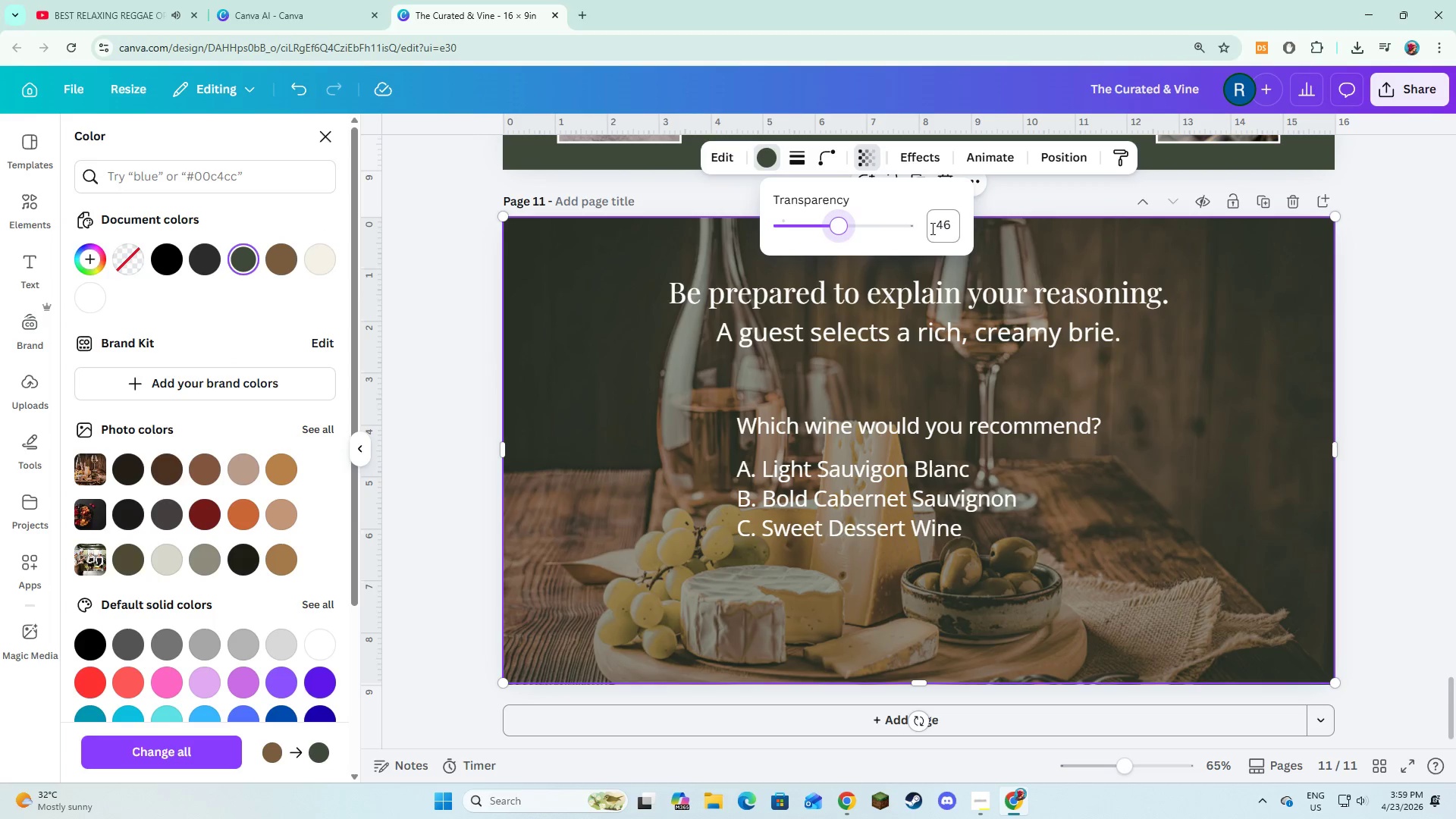 
left_click([931, 228])
 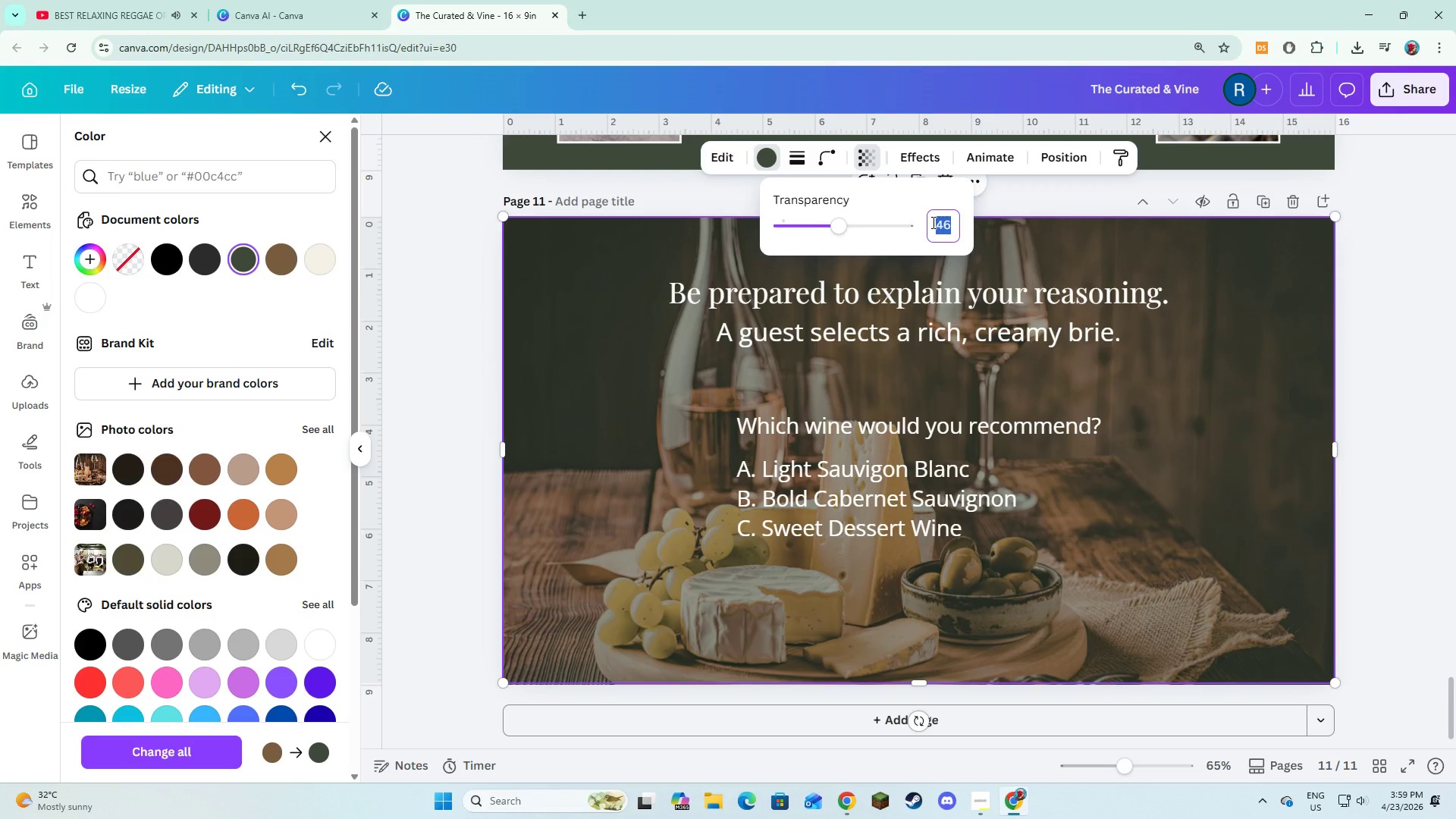 
key(Numpad7)
 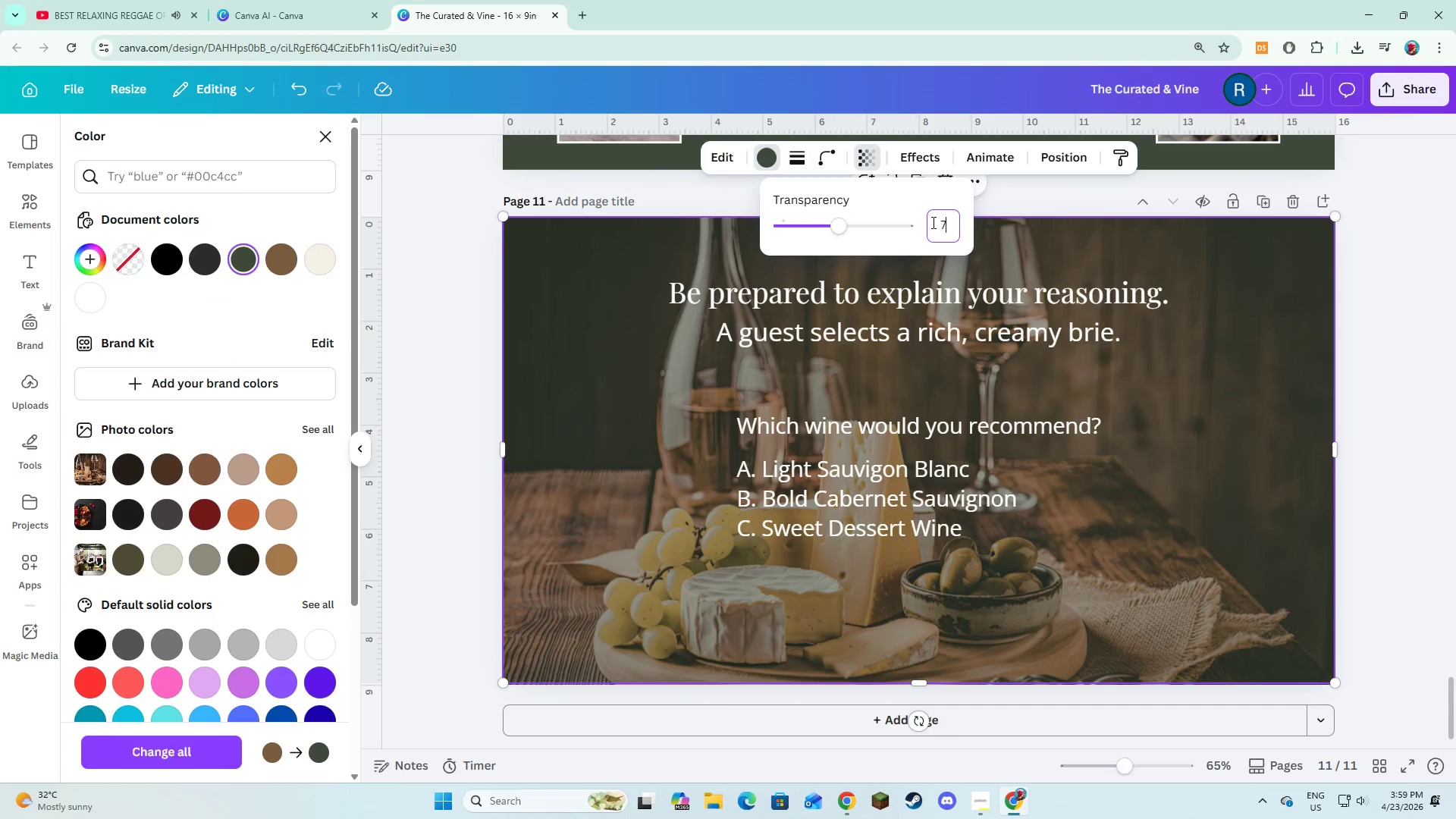 
key(Numpad0)
 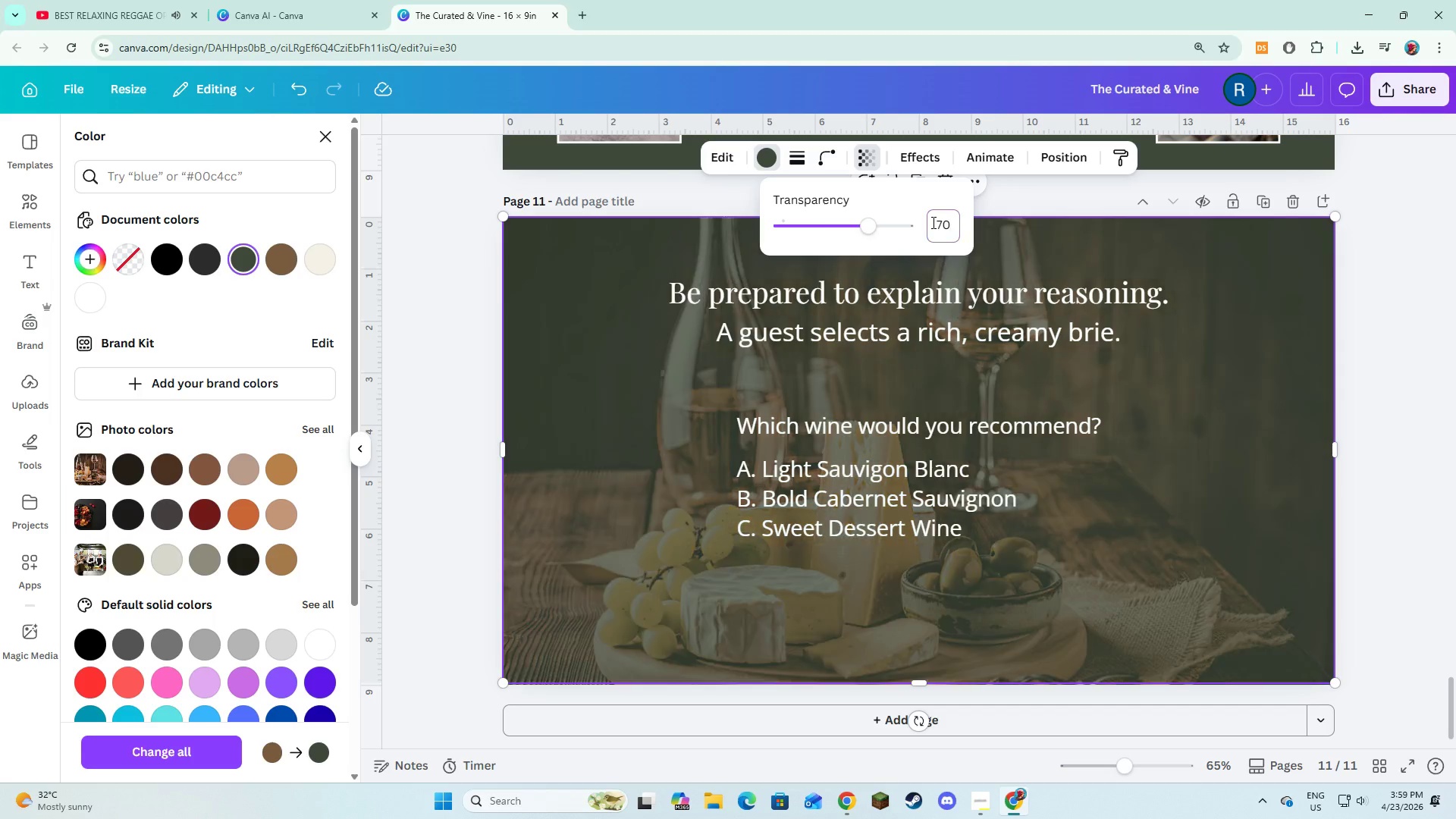 
key(NumpadEnter)
 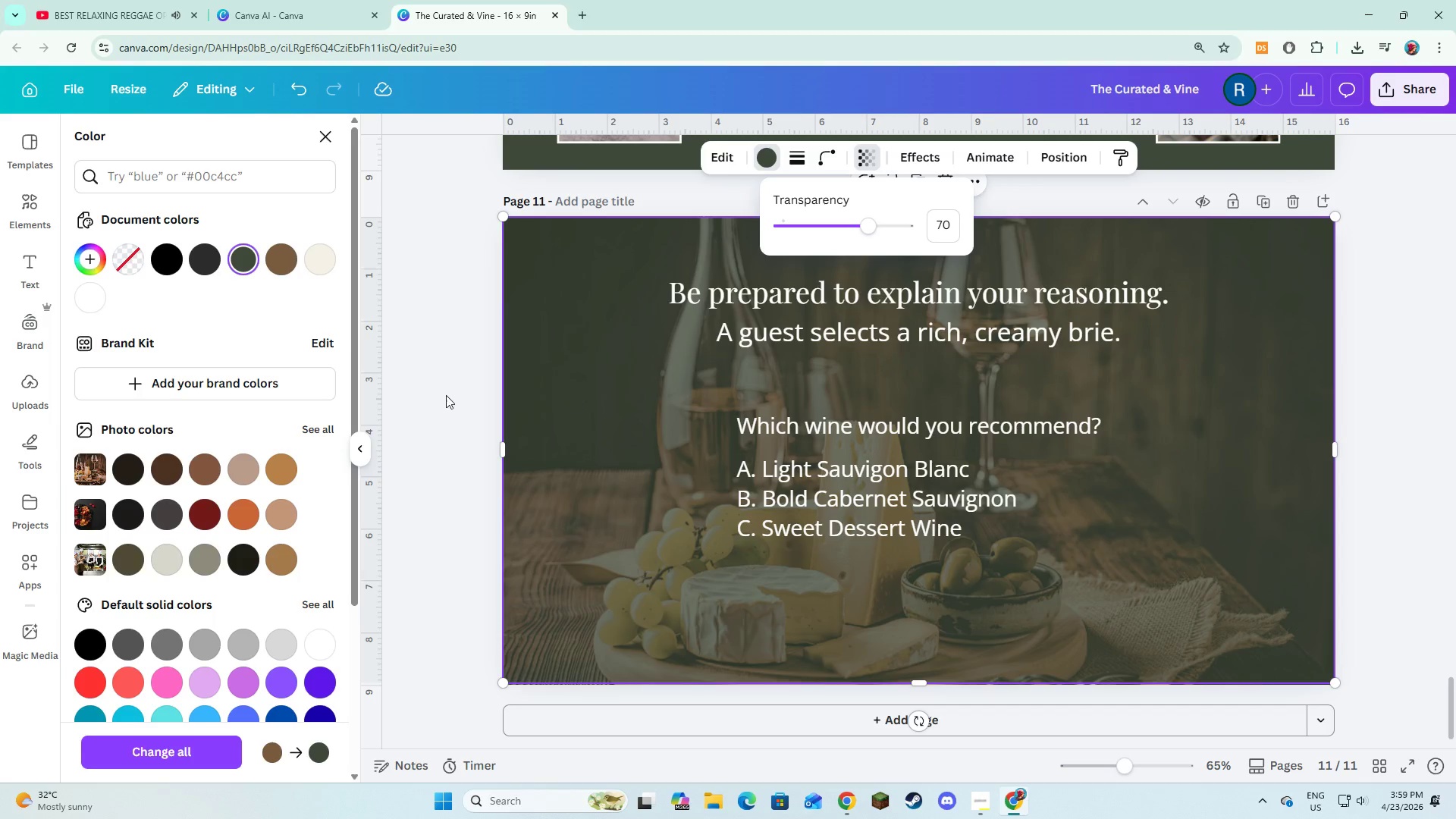 
left_click([435, 396])
 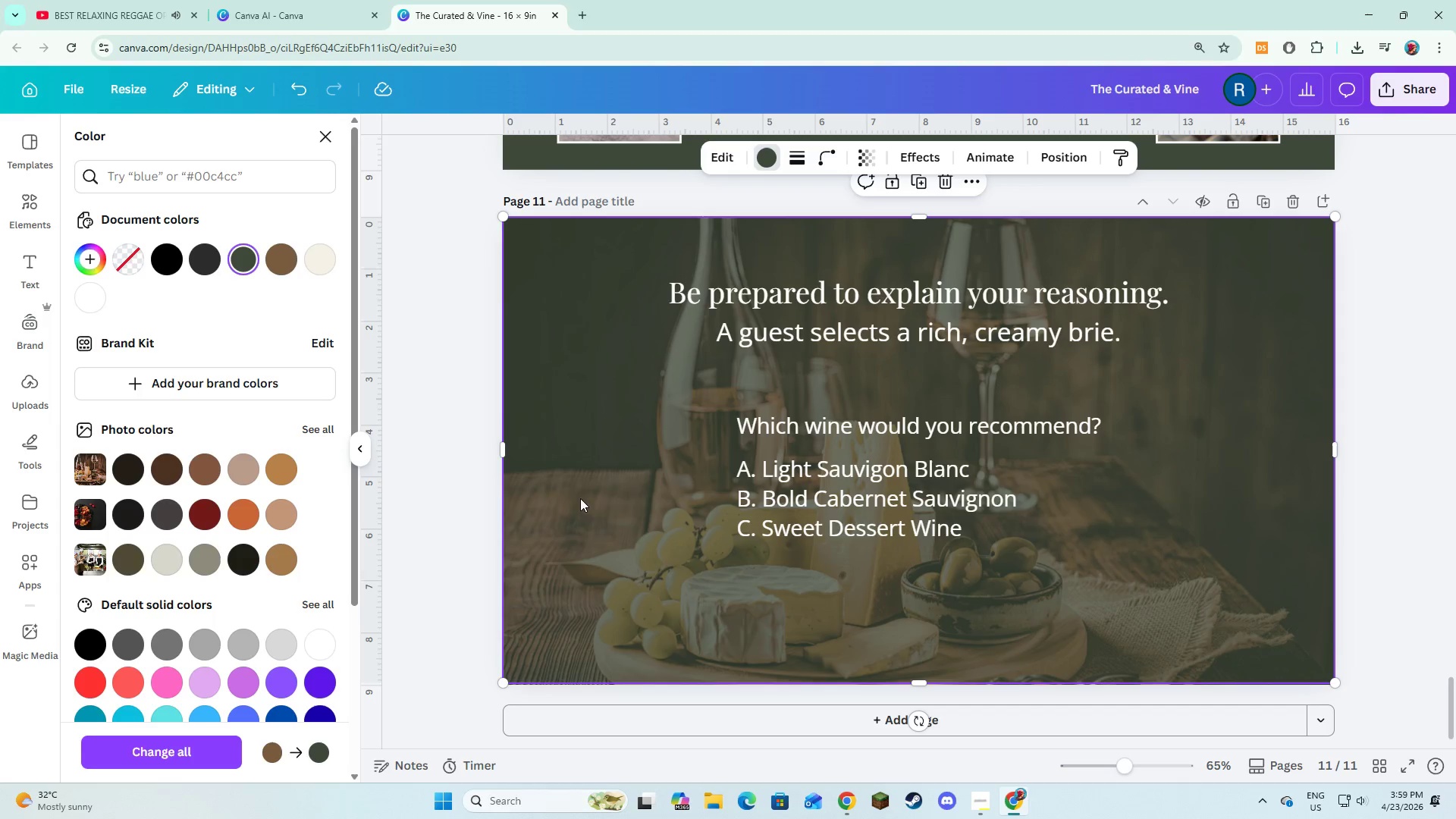 
left_click([468, 485])
 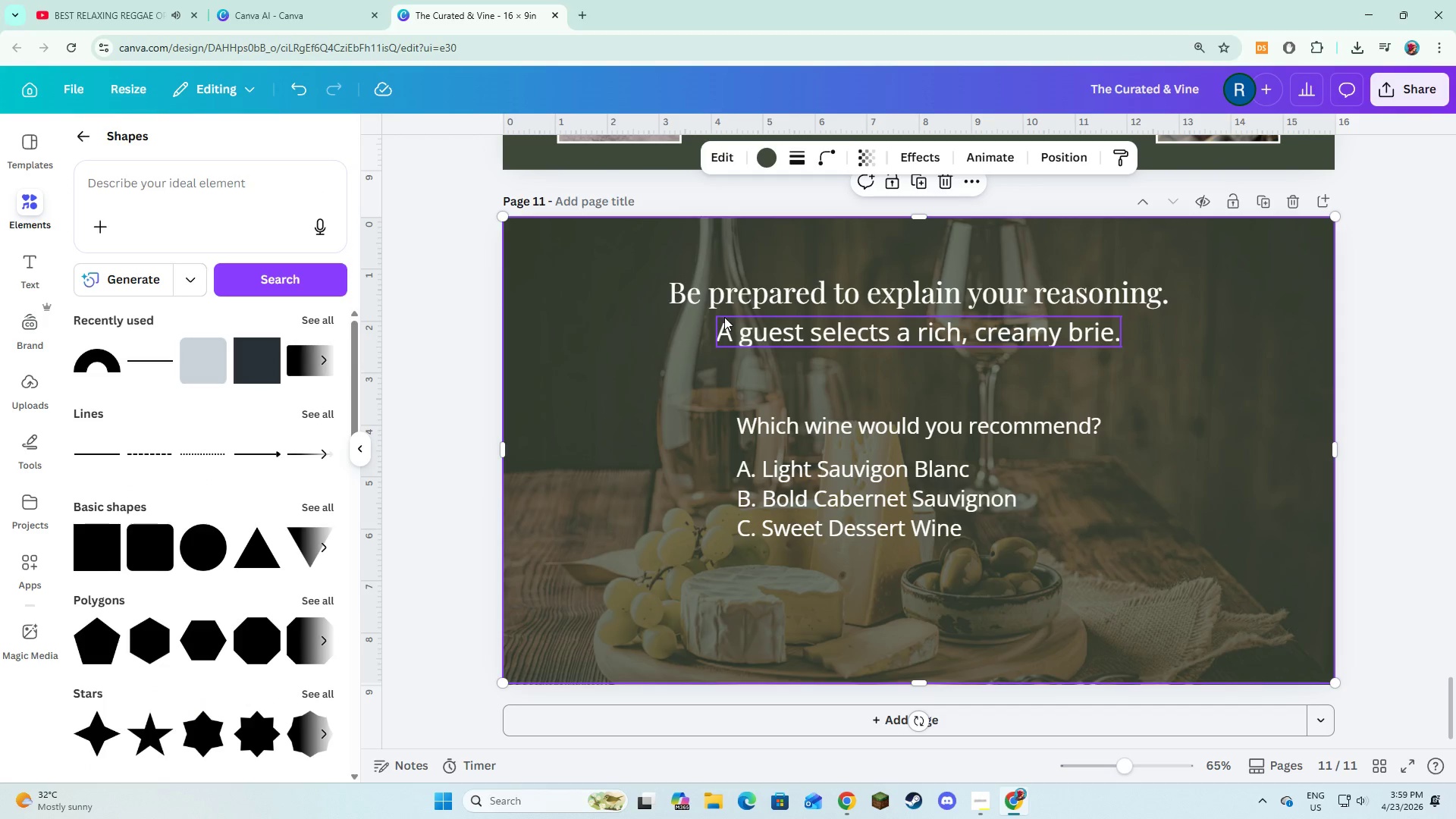 
left_click([728, 309])
 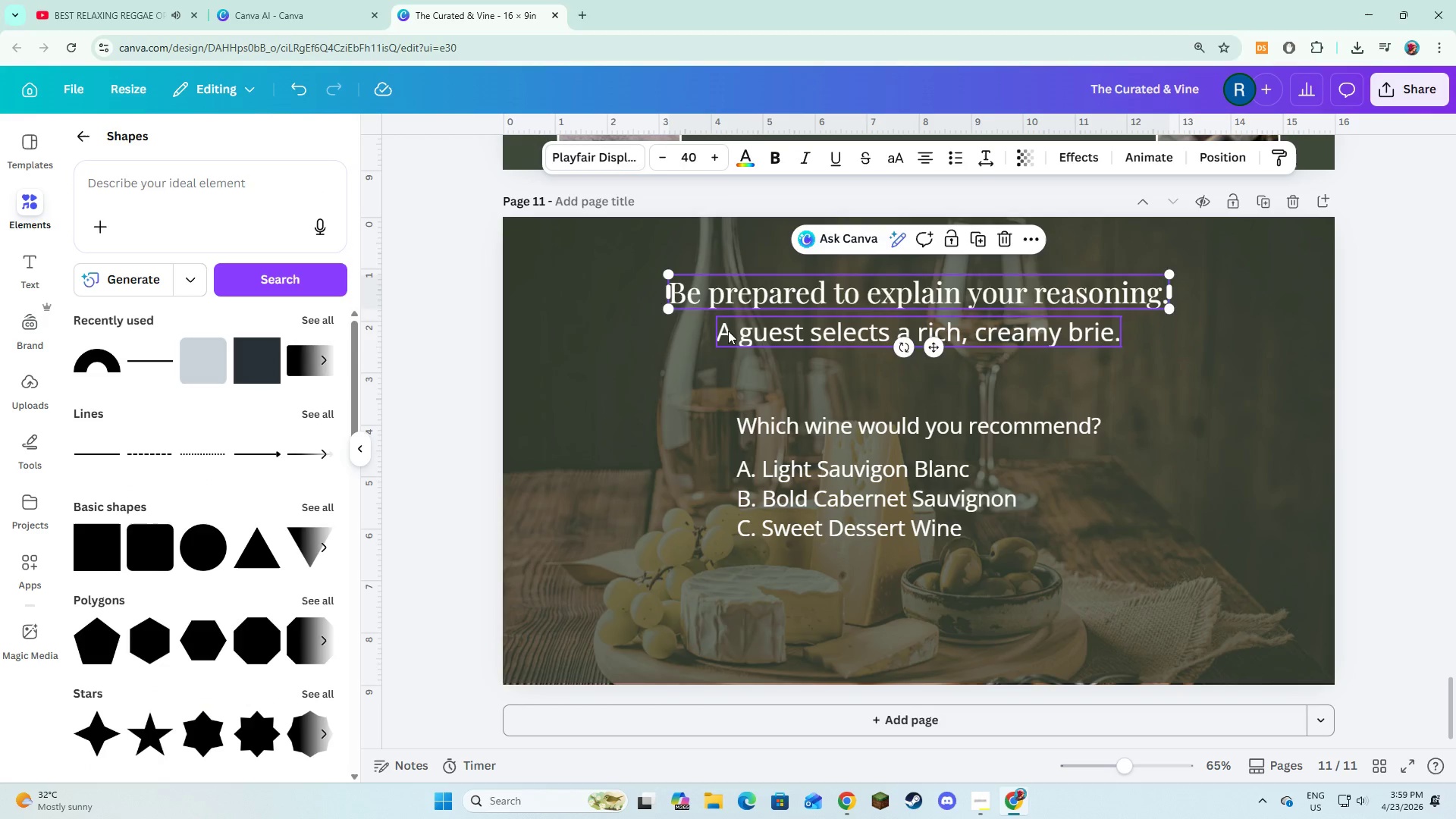 
left_click([728, 331])
 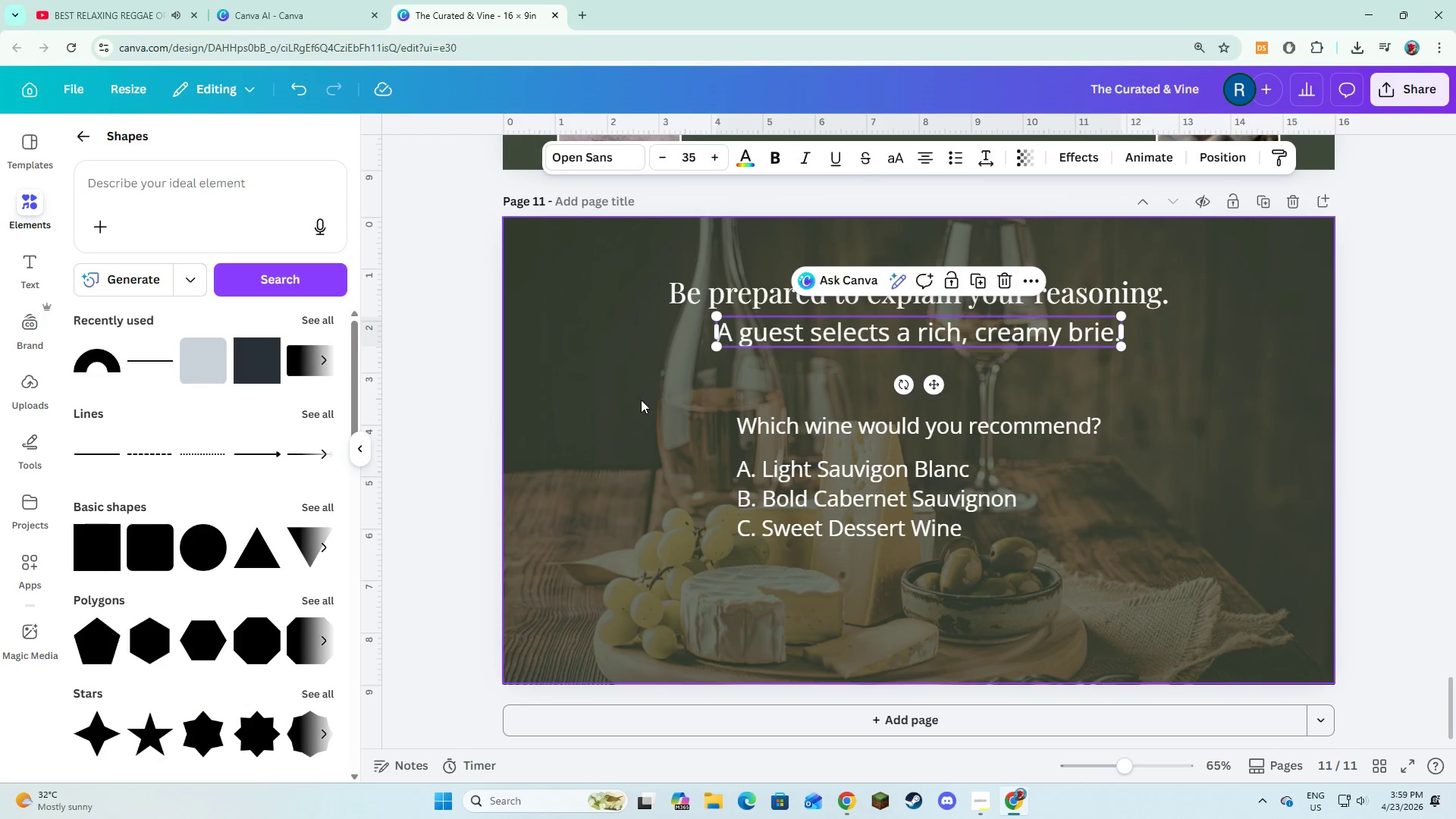 
double_click([641, 400])
 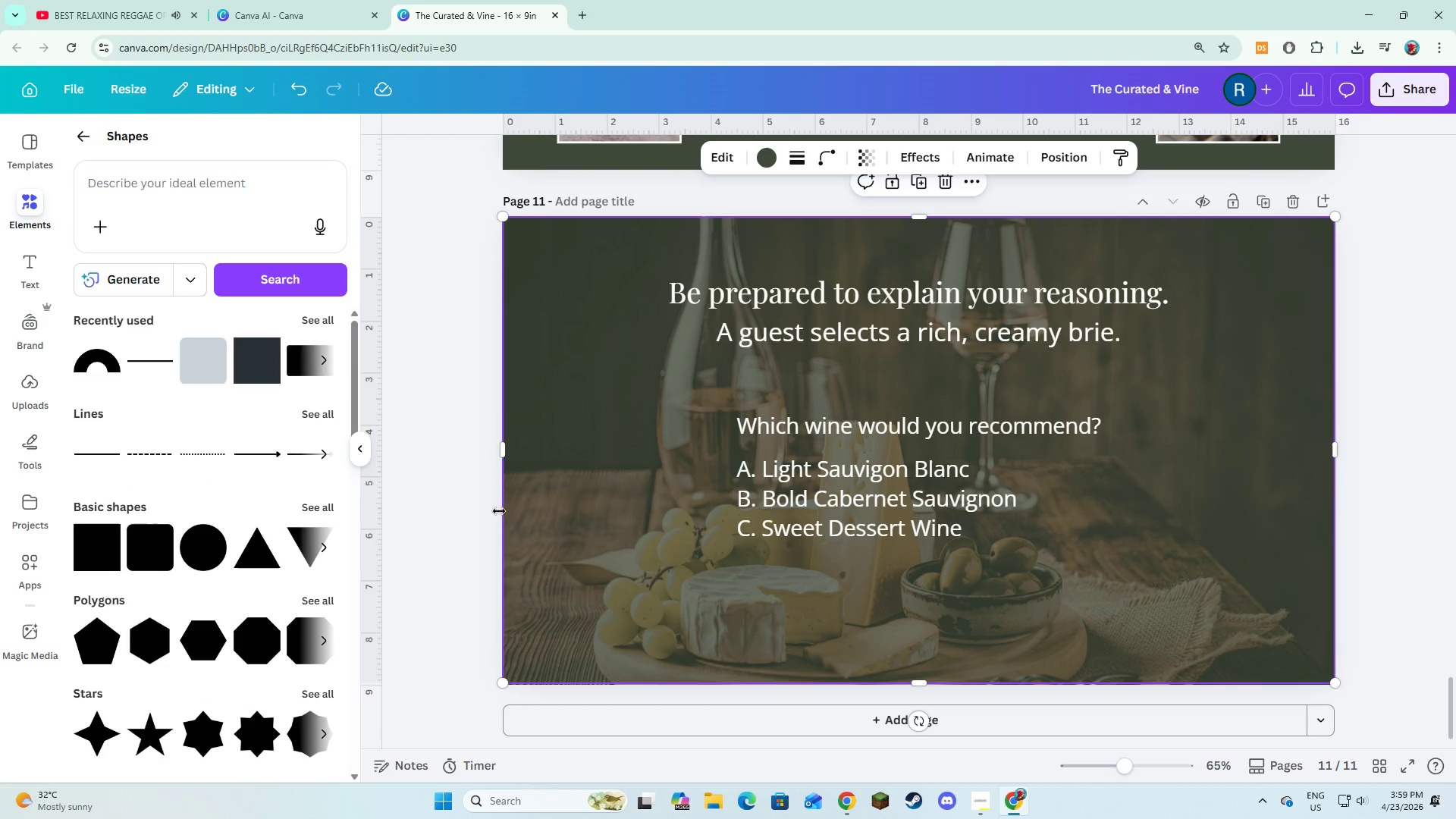 
left_click([485, 511])
 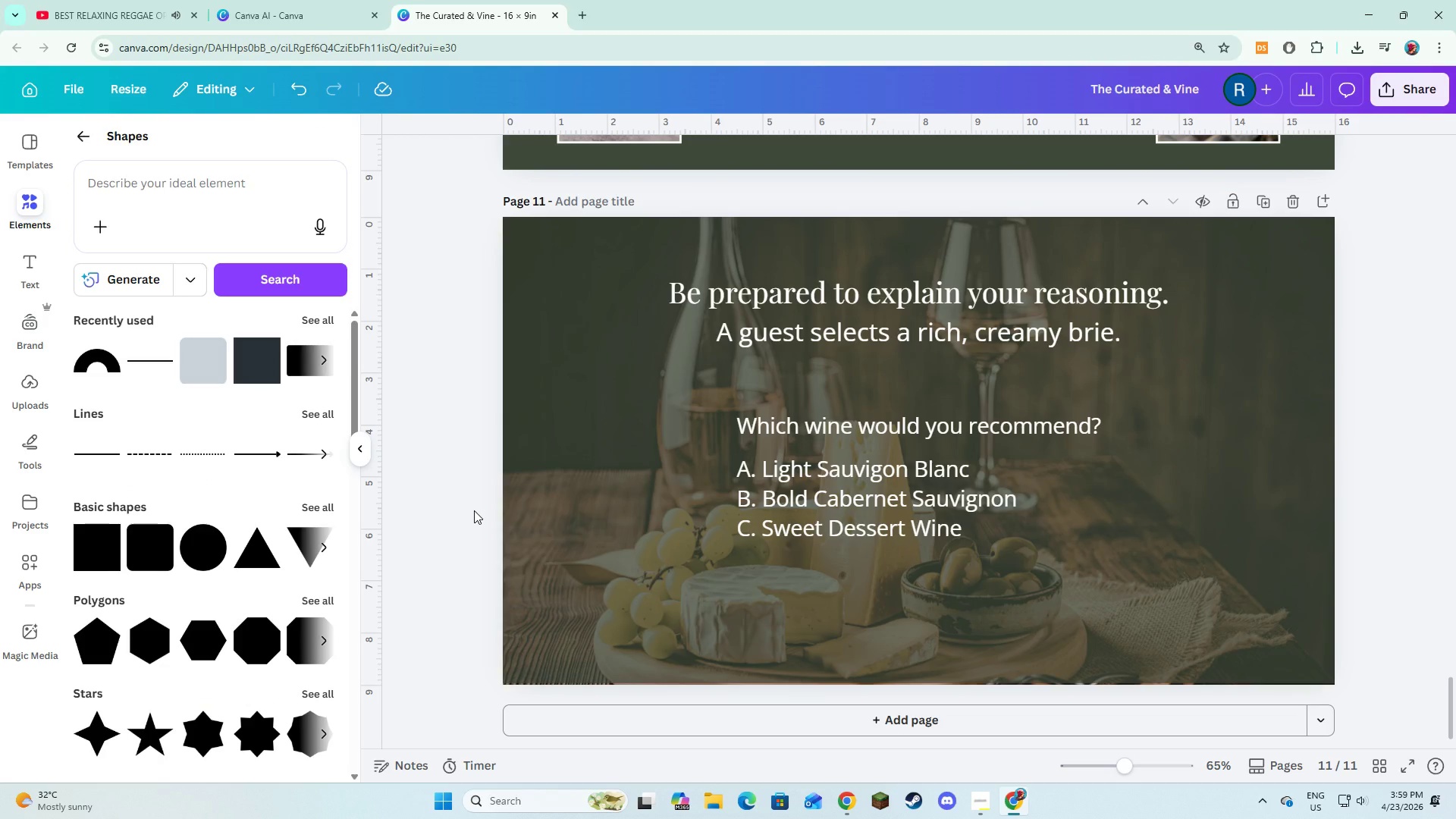 
scroll: coordinate [474, 510], scroll_direction: down, amount: 2.0
 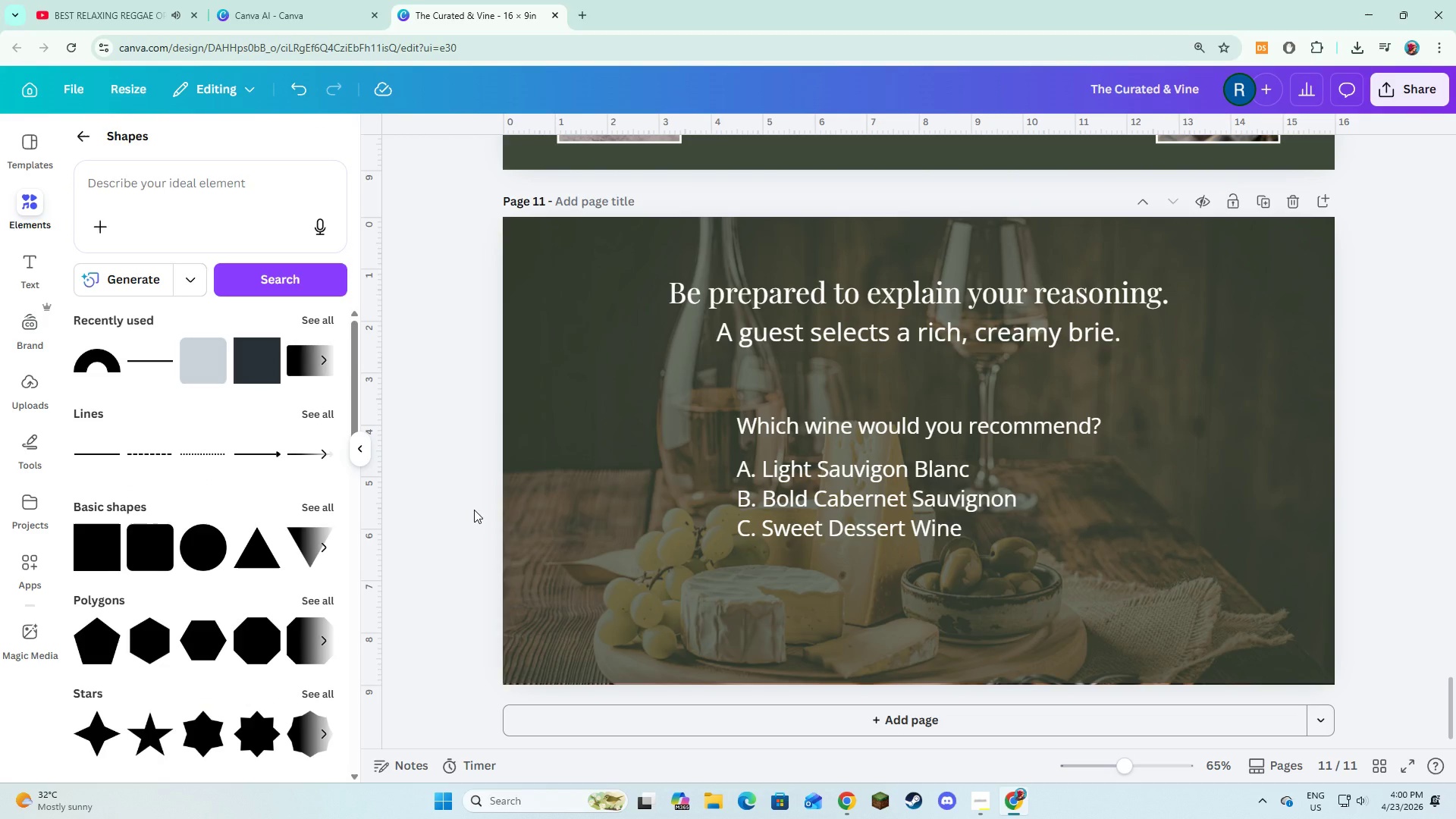 
key(Alt+AltLeft)
 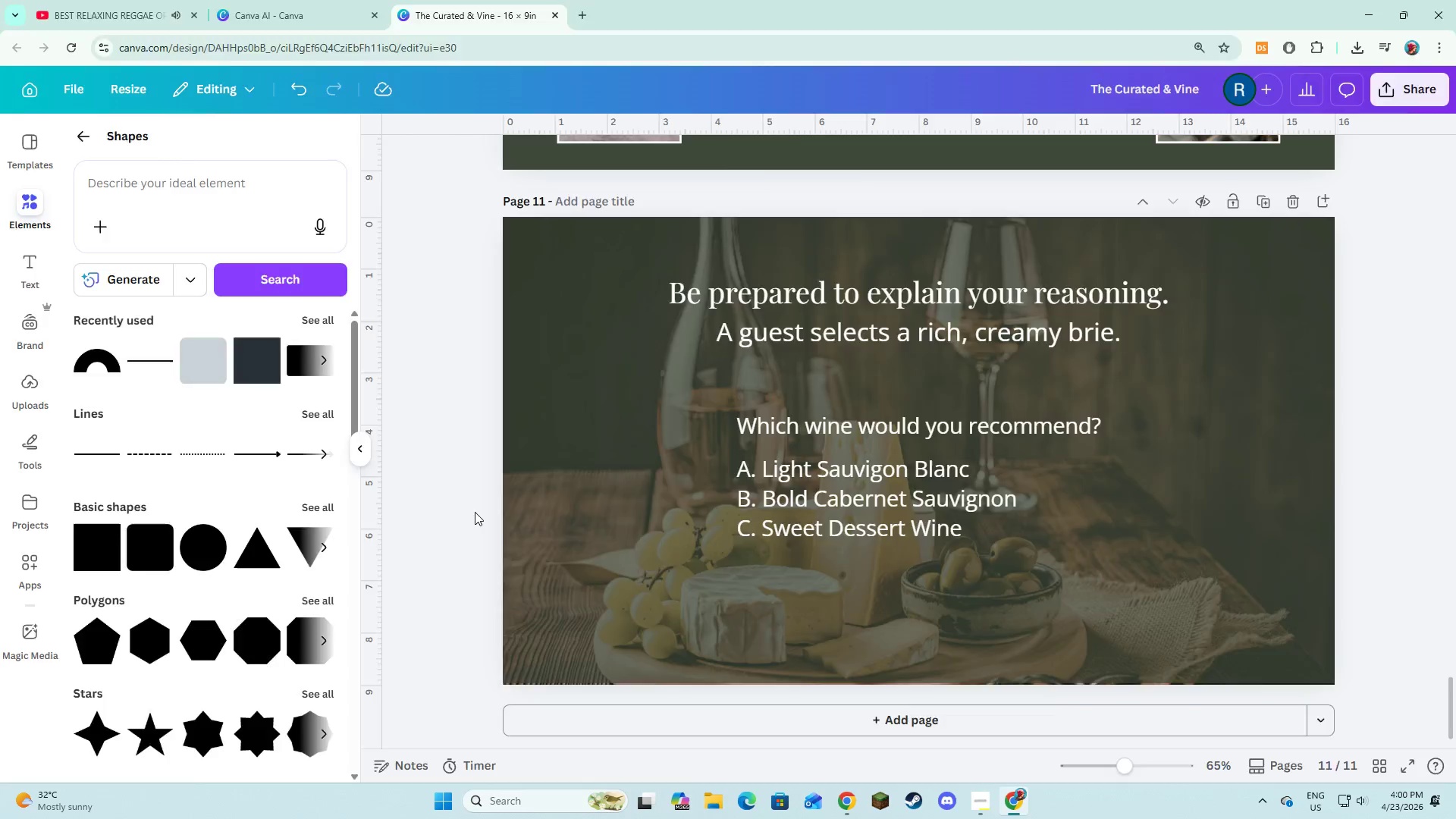 
key(Alt+Tab)